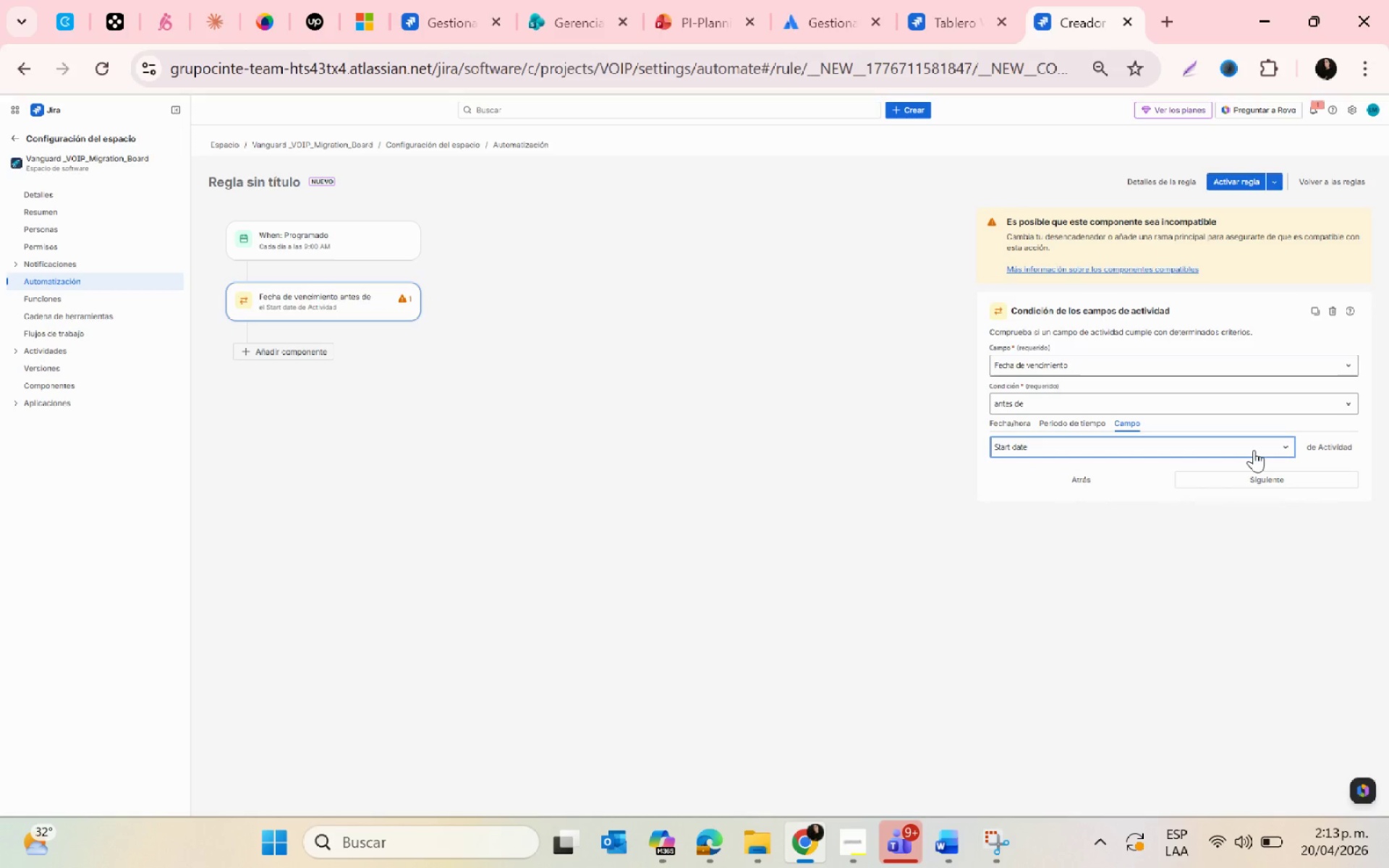 
left_click([1256, 449])
 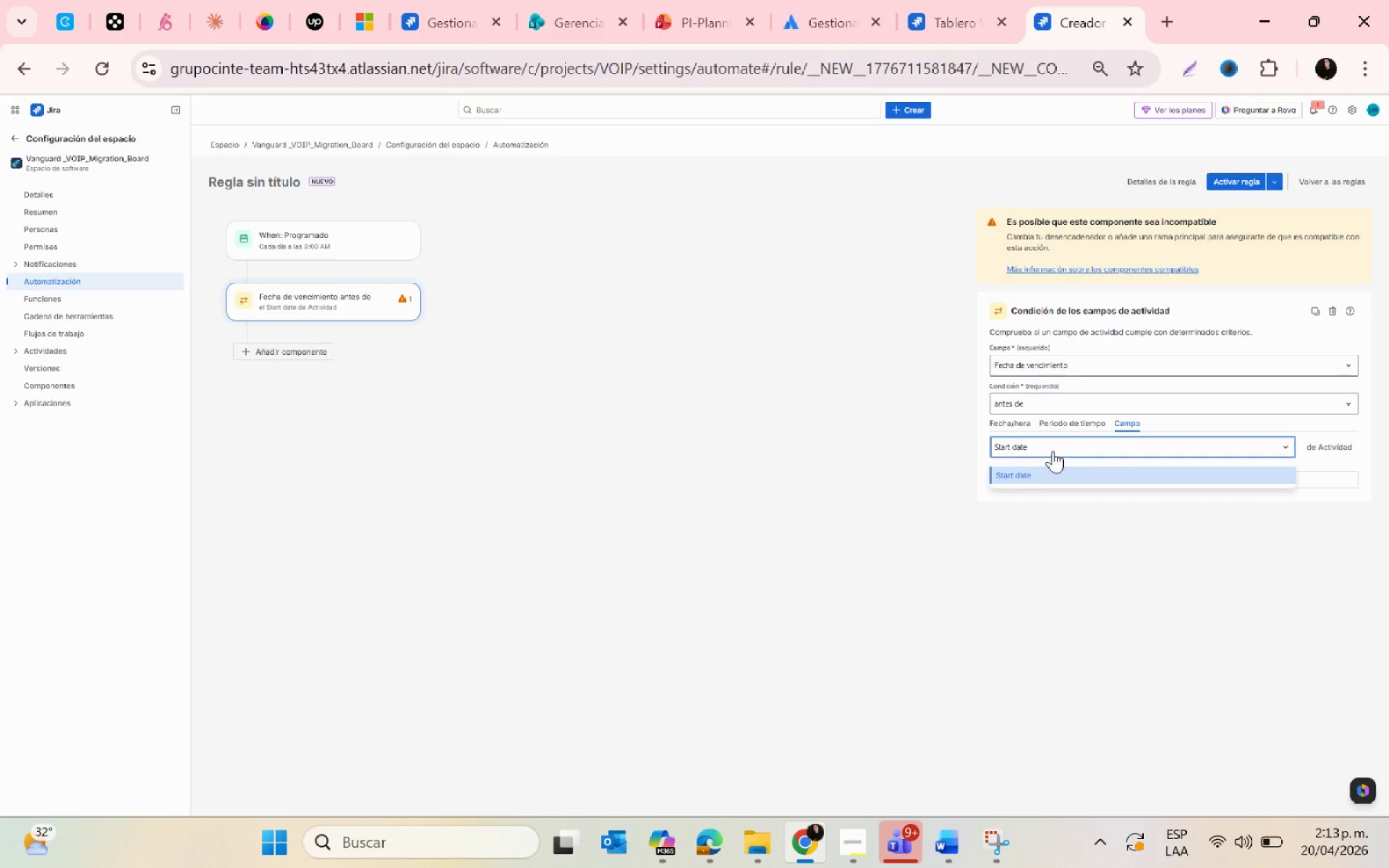 
left_click([1043, 445])
 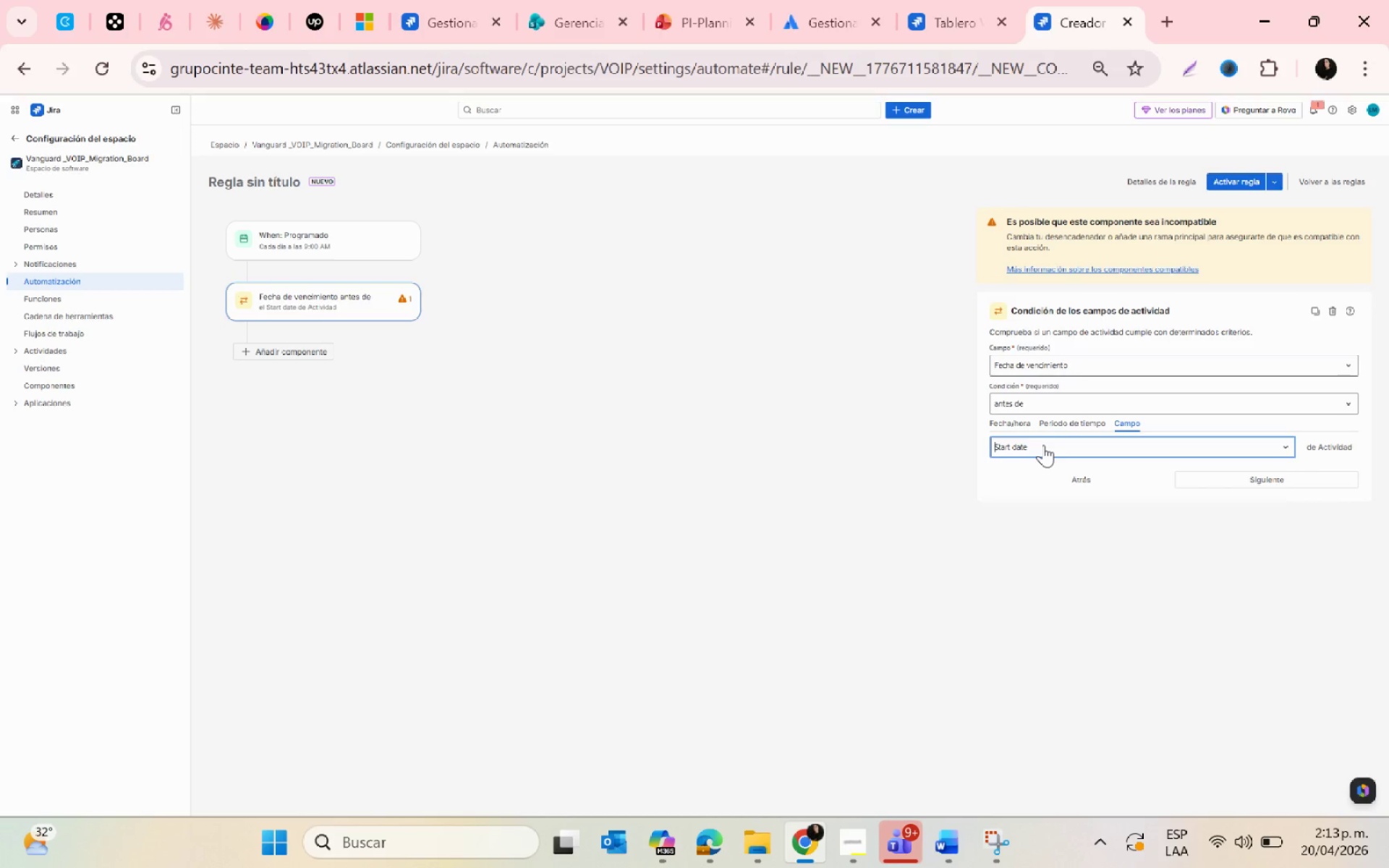 
key(Backspace)
 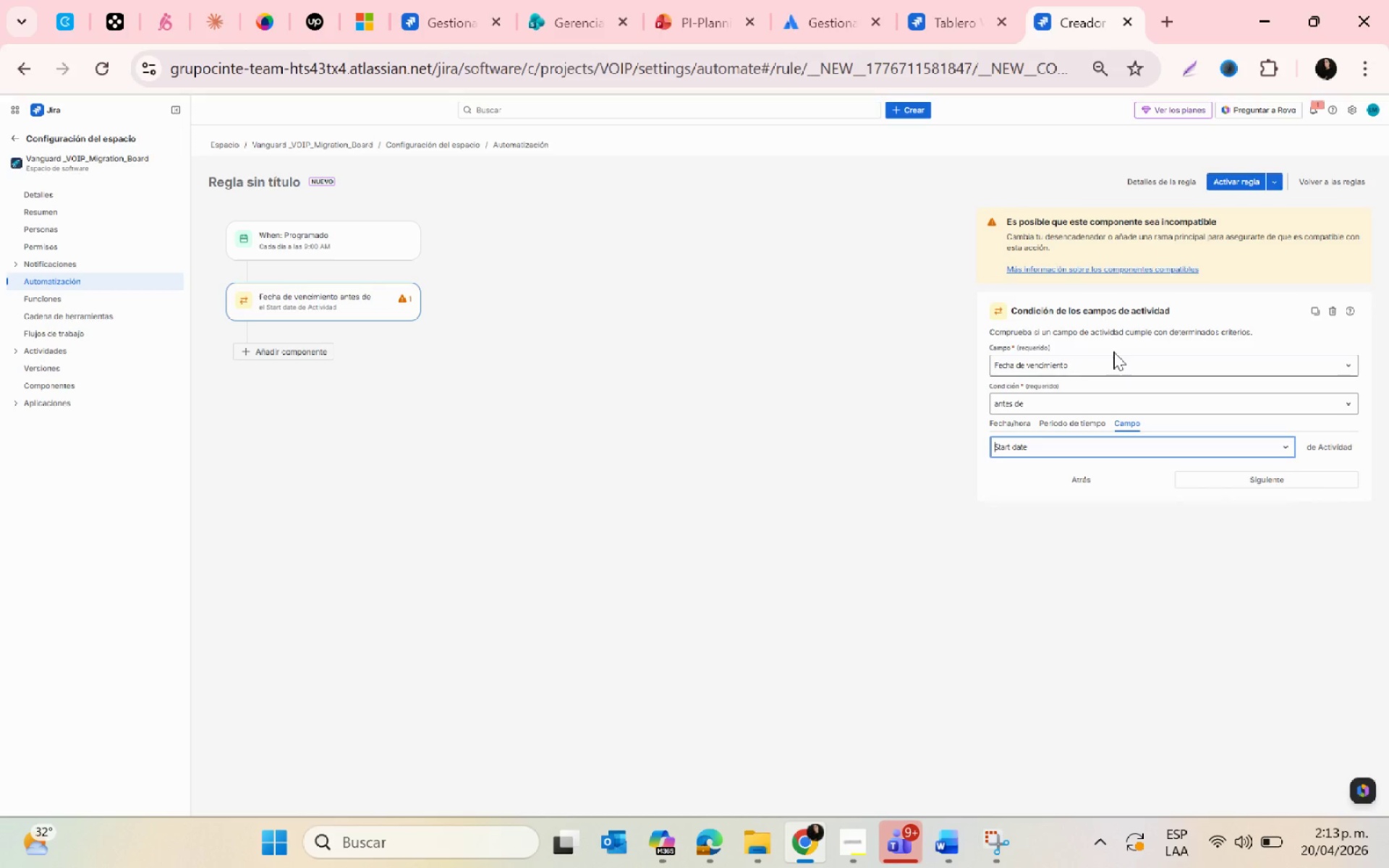 
left_click([1029, 448])
 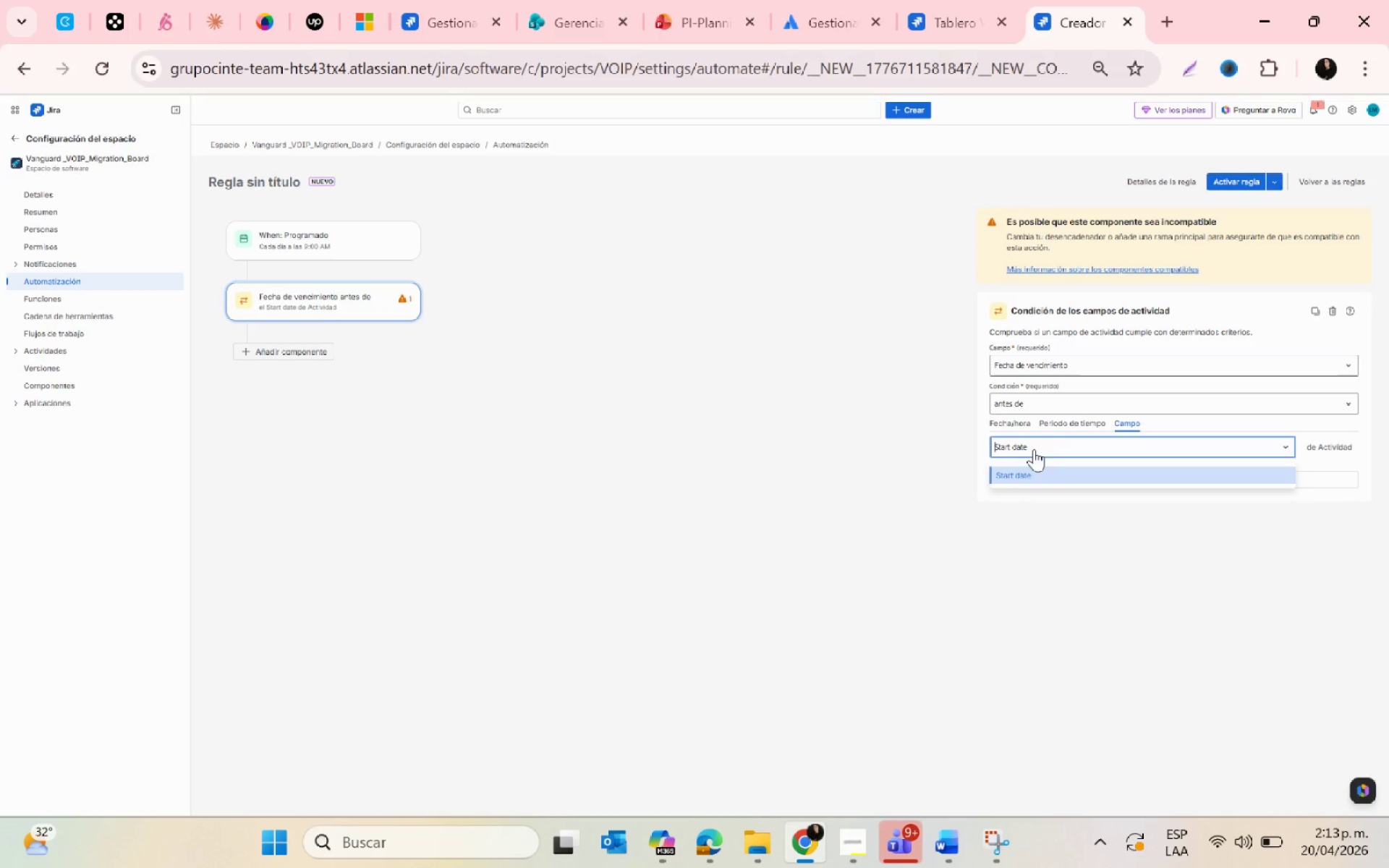 
left_click([1108, 543])
 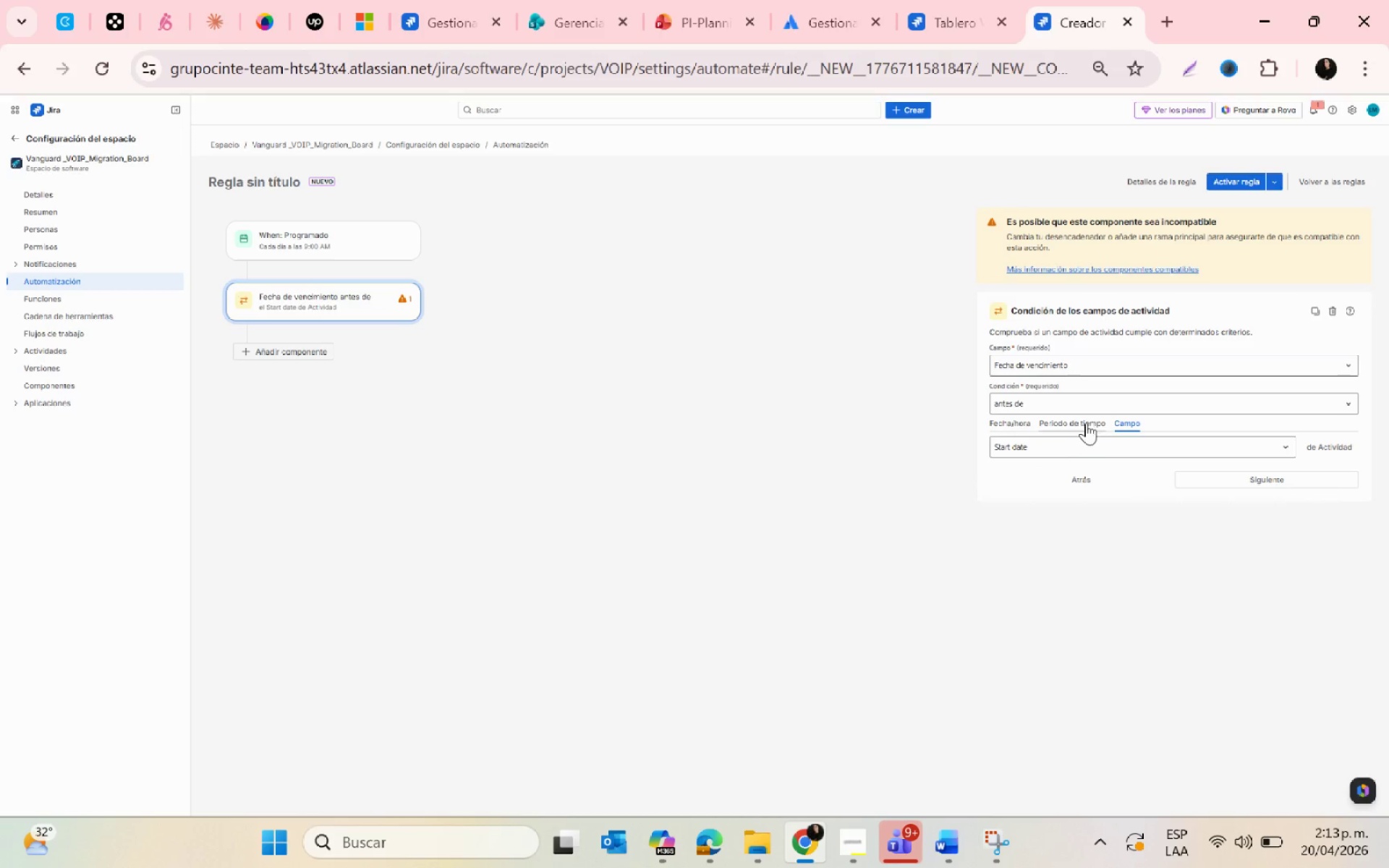 
left_click([1084, 422])
 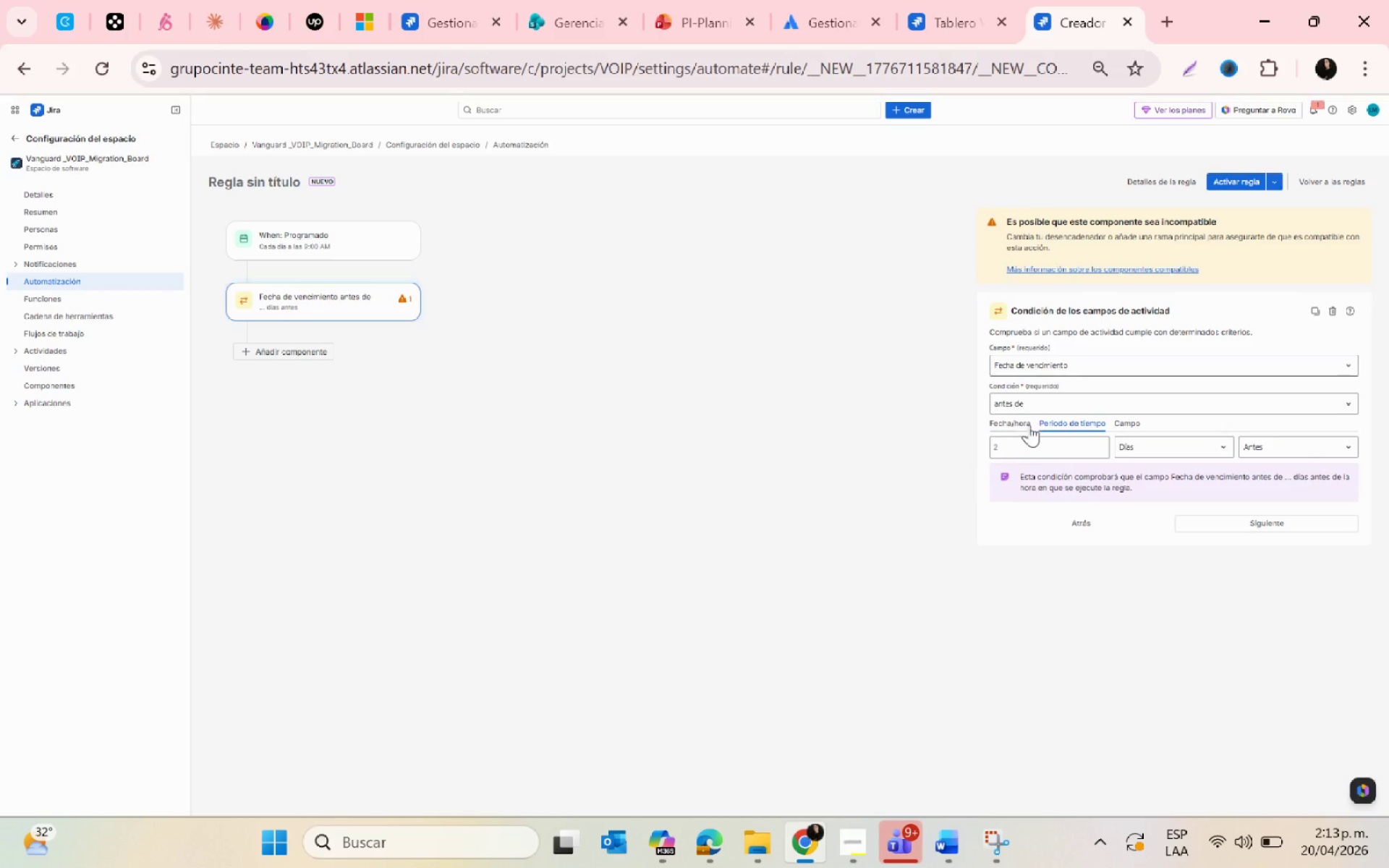 
left_click([1016, 422])
 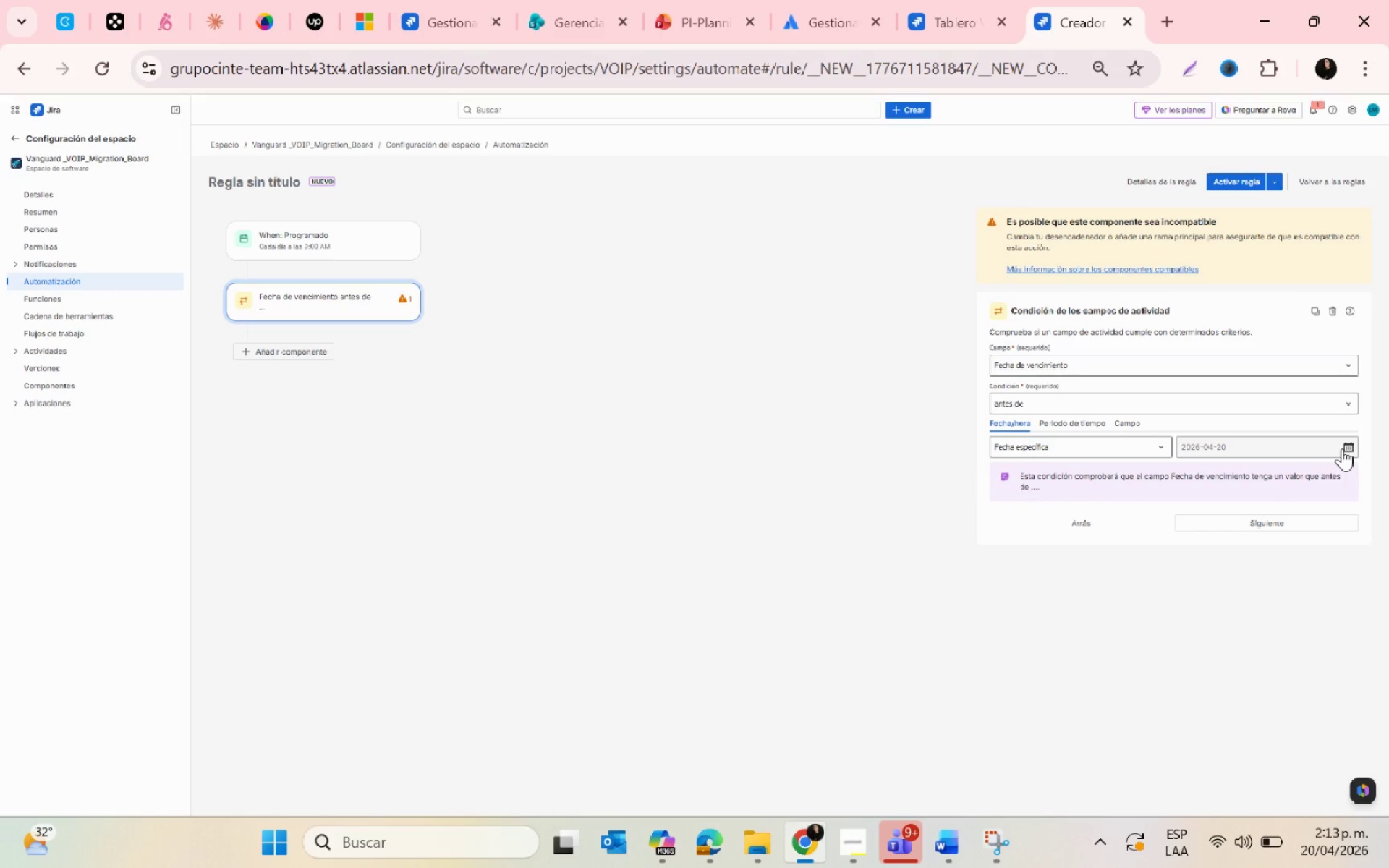 
left_click([1073, 422])
 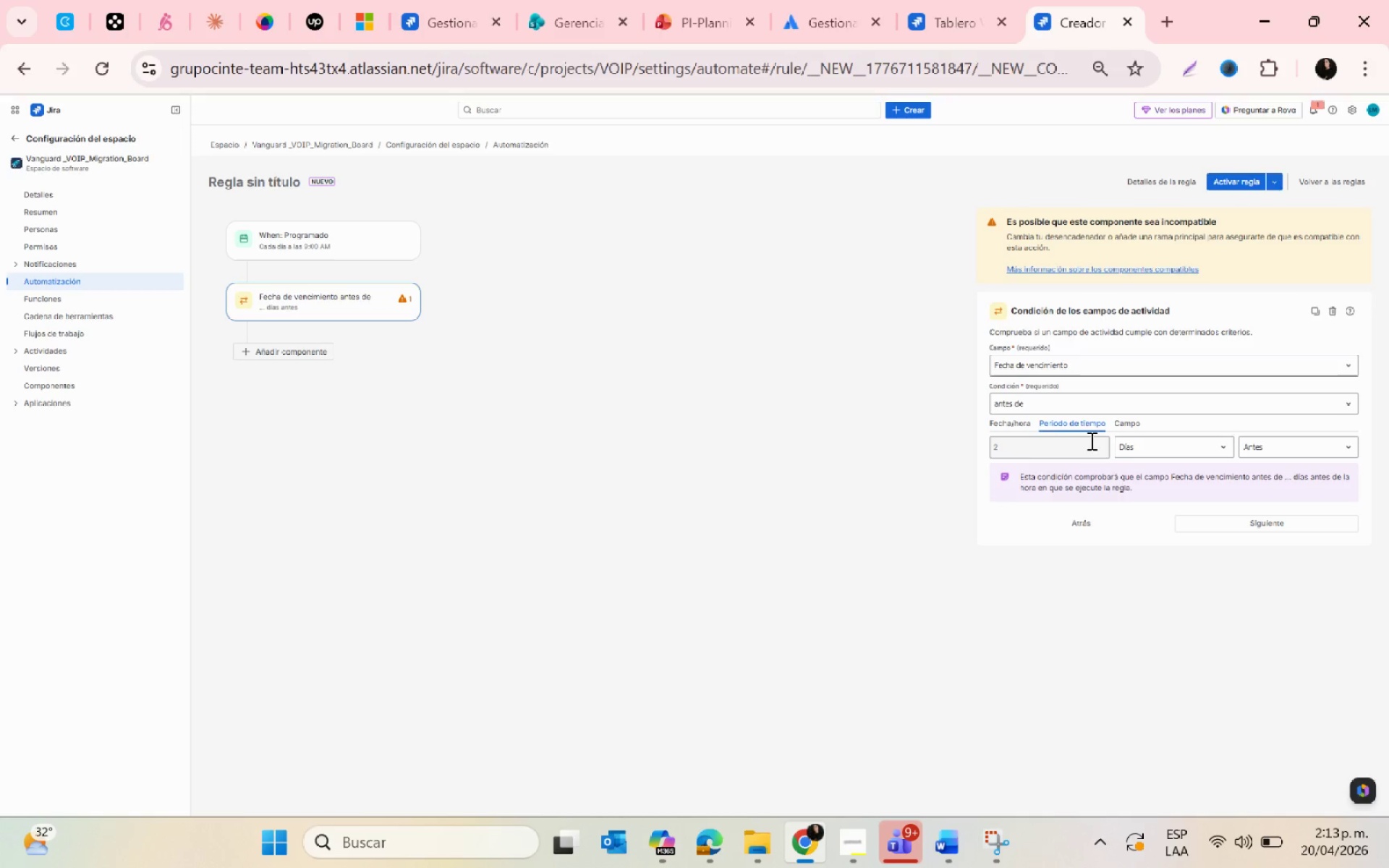 
left_click([1004, 417])
 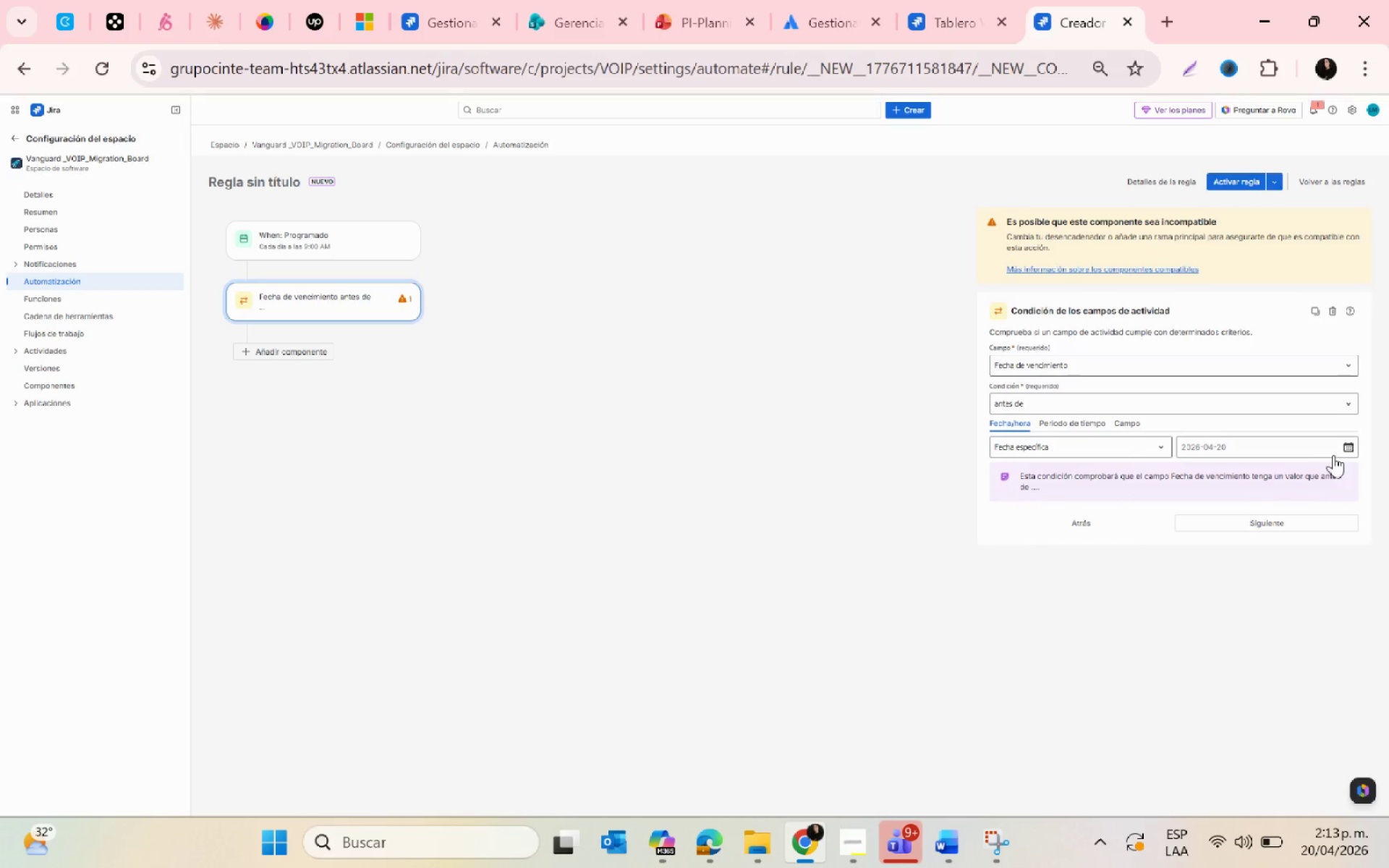 
left_click([1333, 453])
 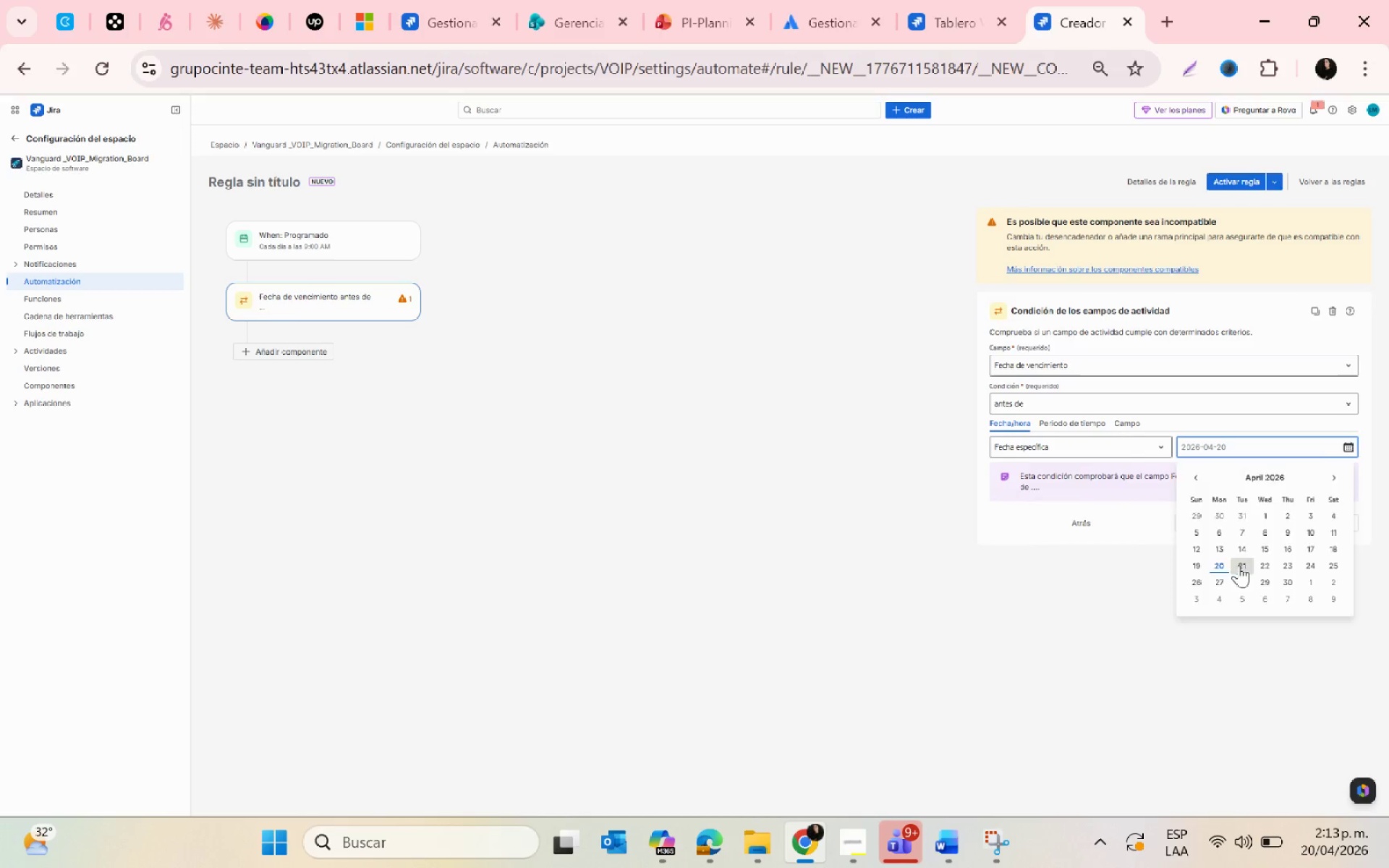 
double_click([1086, 624])
 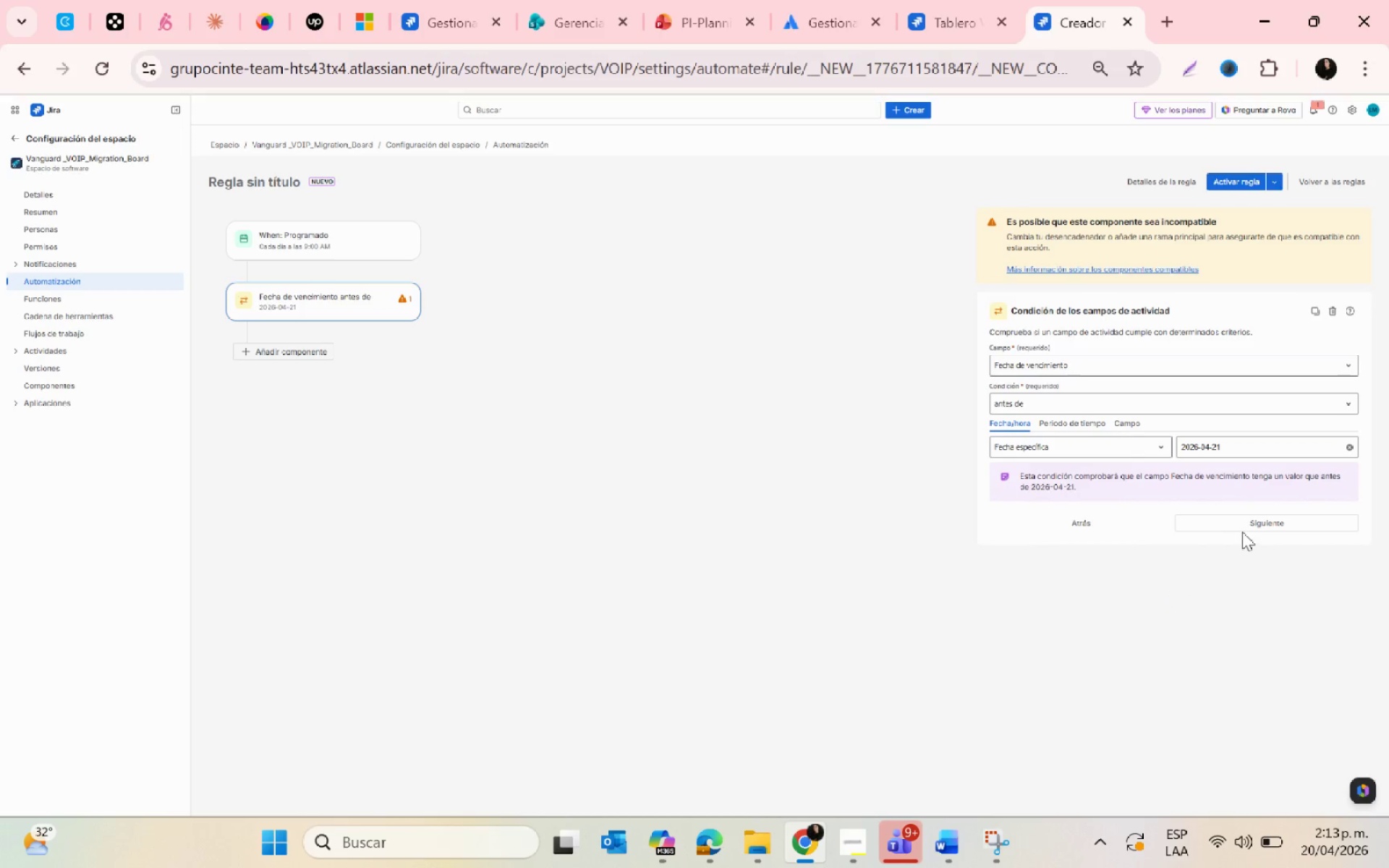 
left_click([1239, 527])
 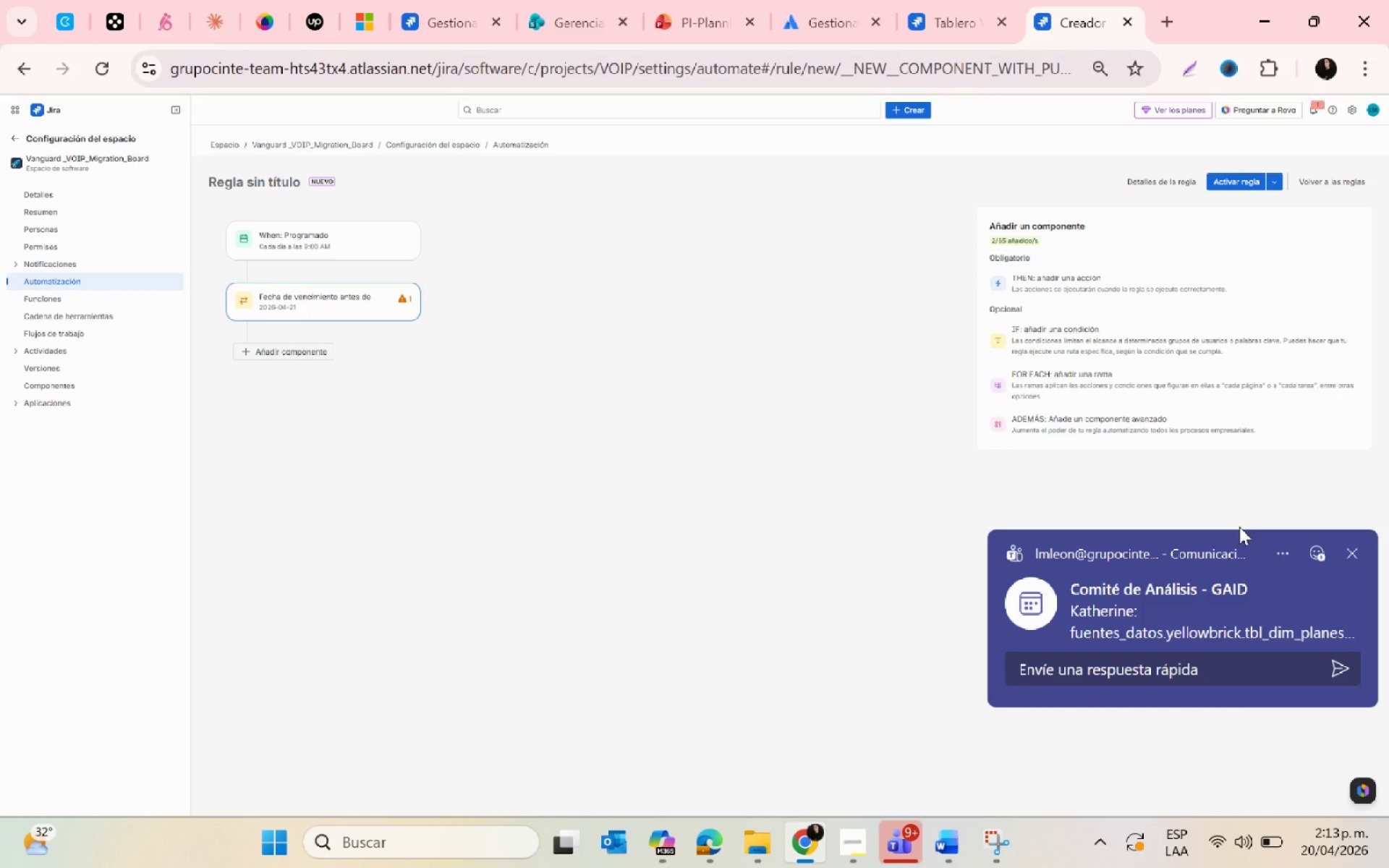 
wait(10.01)
 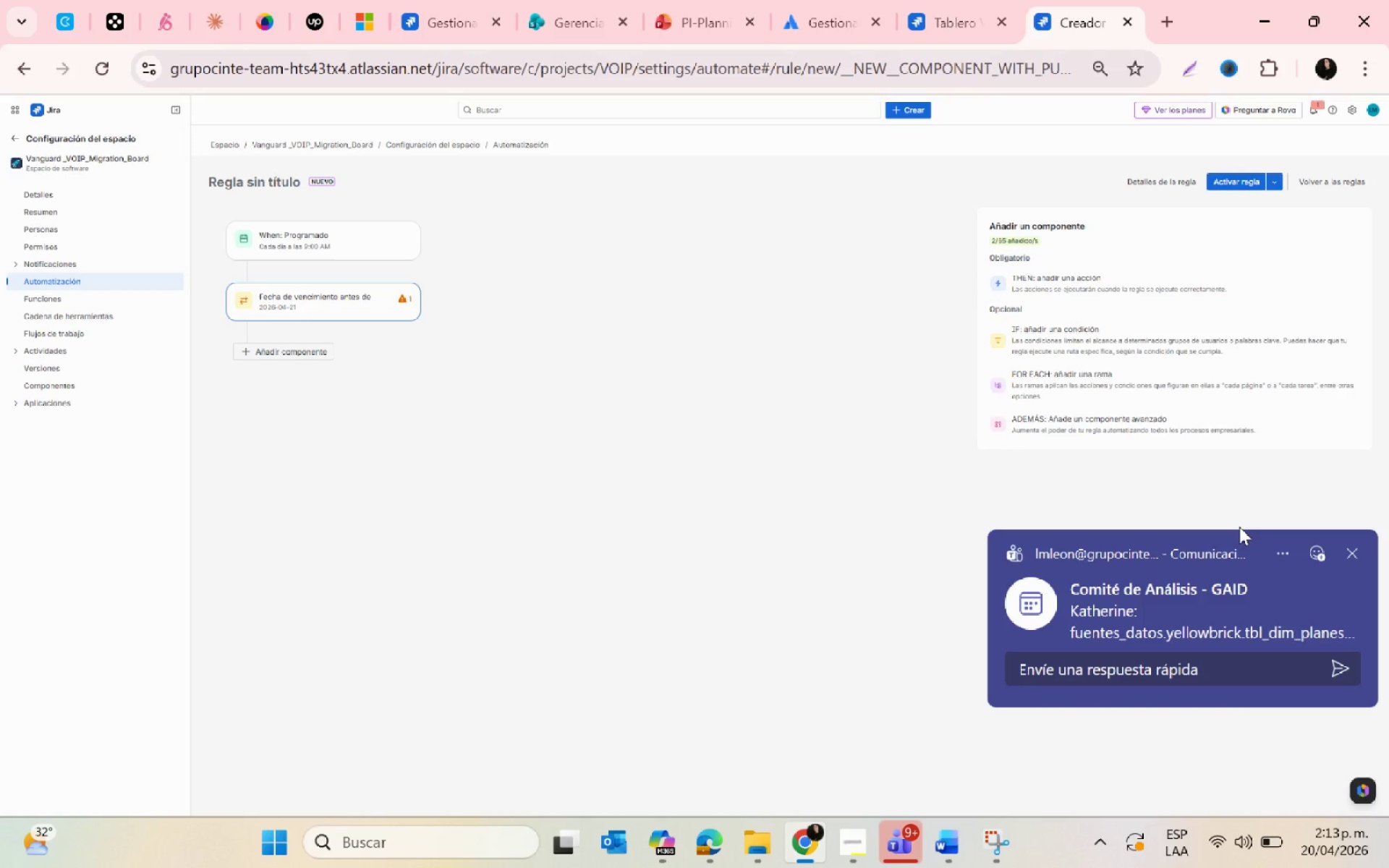 
left_click([1343, 558])
 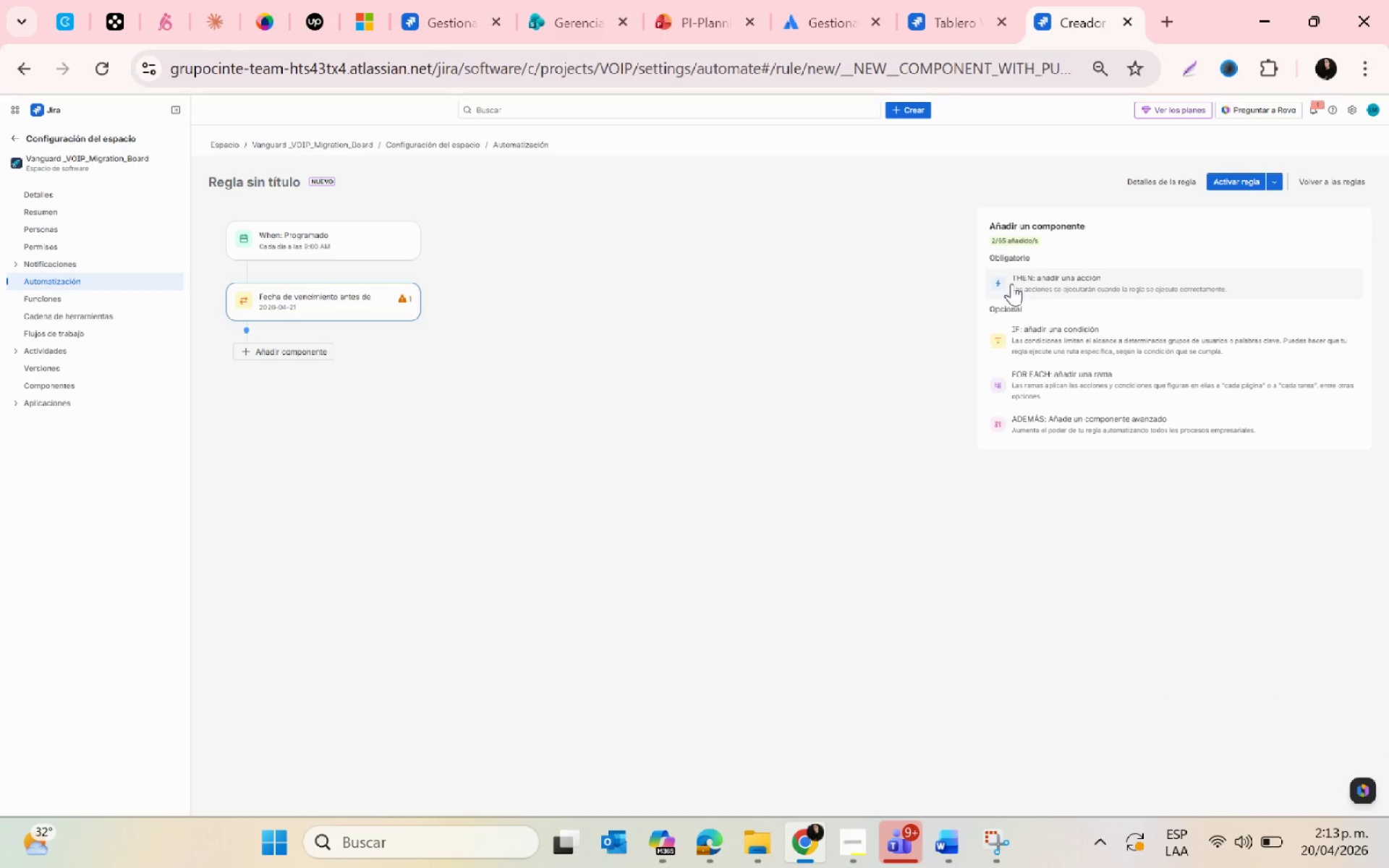 
left_click([1006, 266])
 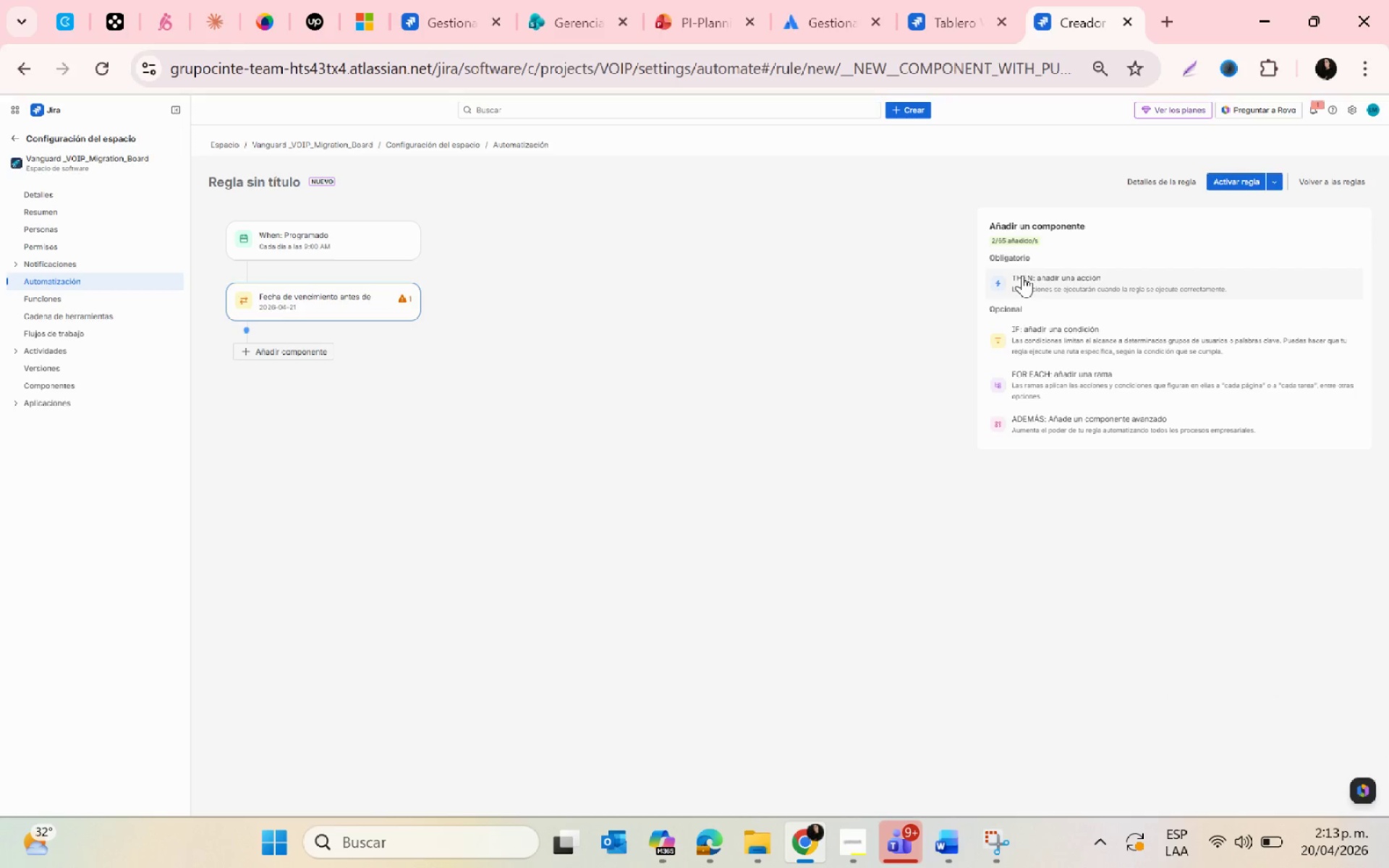 
left_click([1022, 275])
 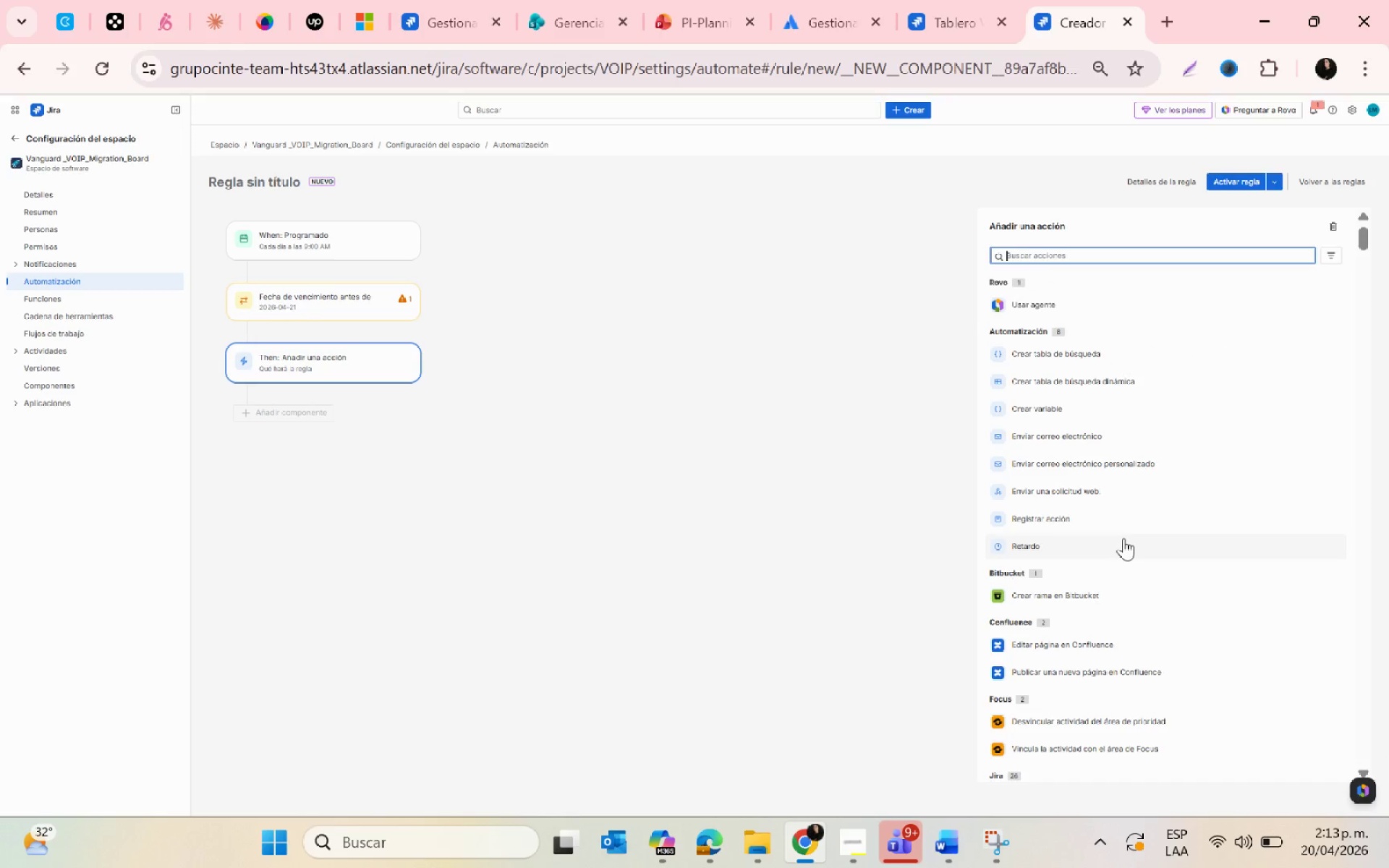 
scroll: coordinate [1123, 538], scroll_direction: down, amount: 2.0
 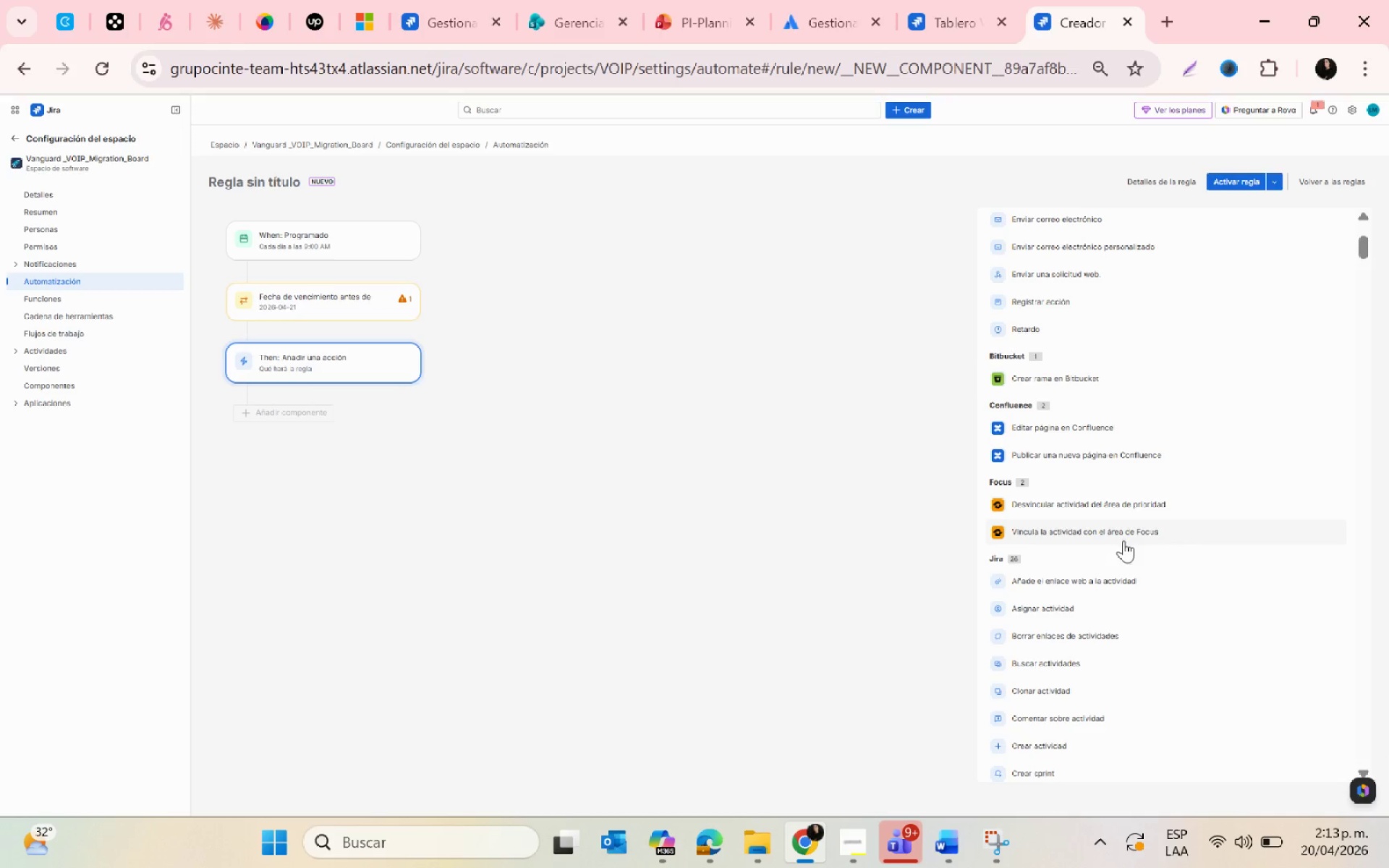 
scroll: coordinate [1114, 559], scroll_direction: none, amount: 0.0
 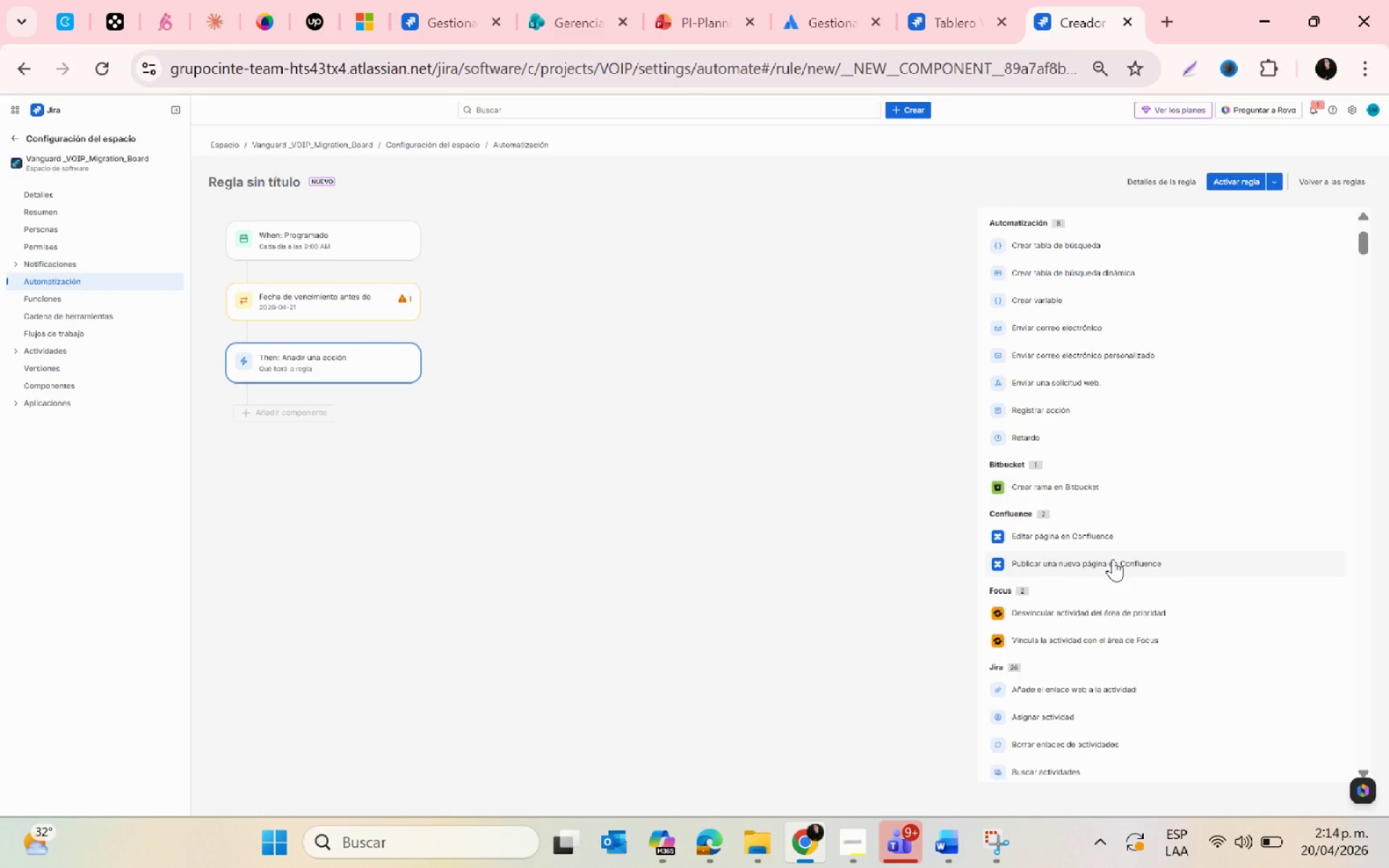 
scroll: coordinate [1104, 592], scroll_direction: down, amount: 5.0
 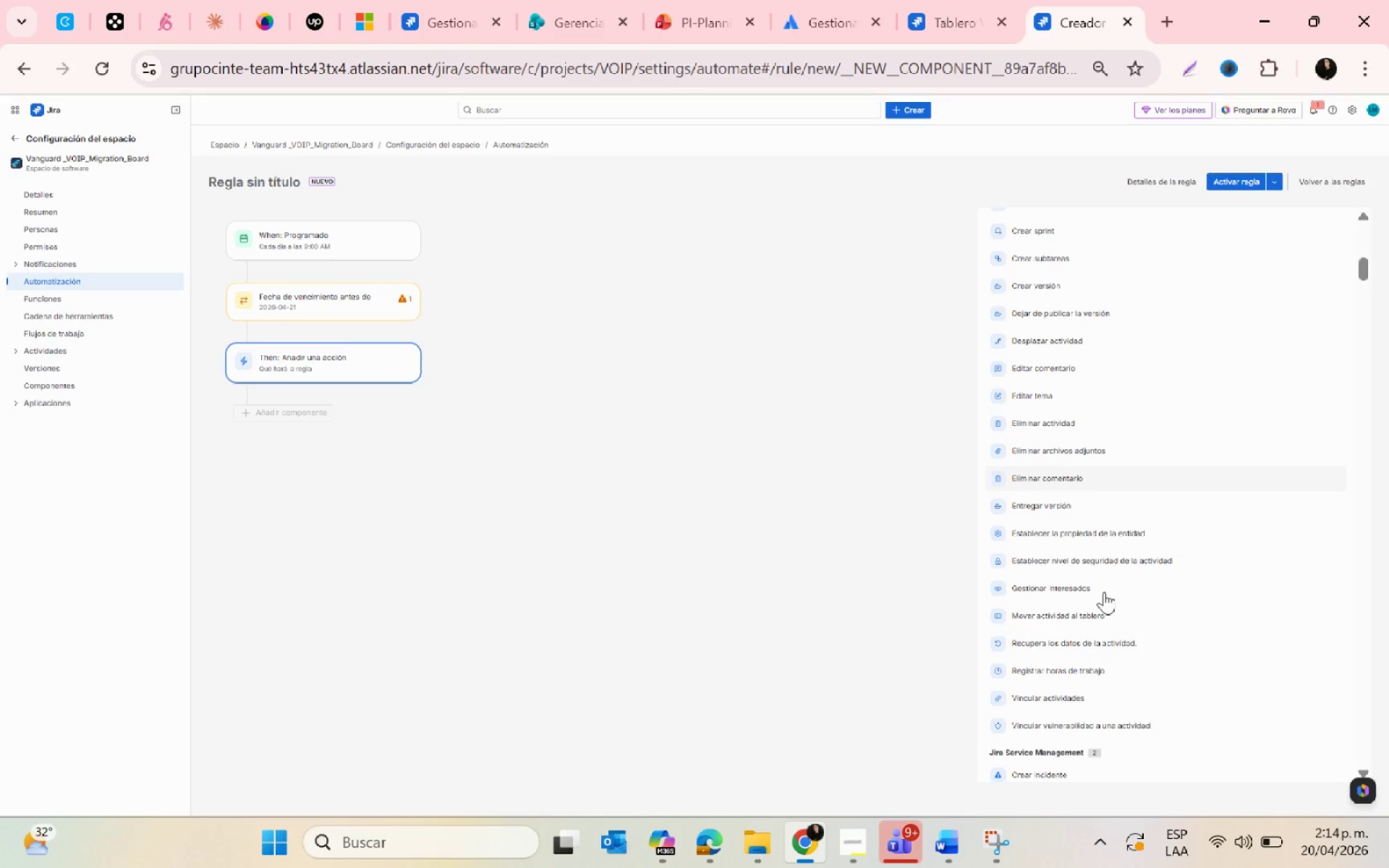 
scroll: coordinate [1104, 592], scroll_direction: up, amount: 8.0
 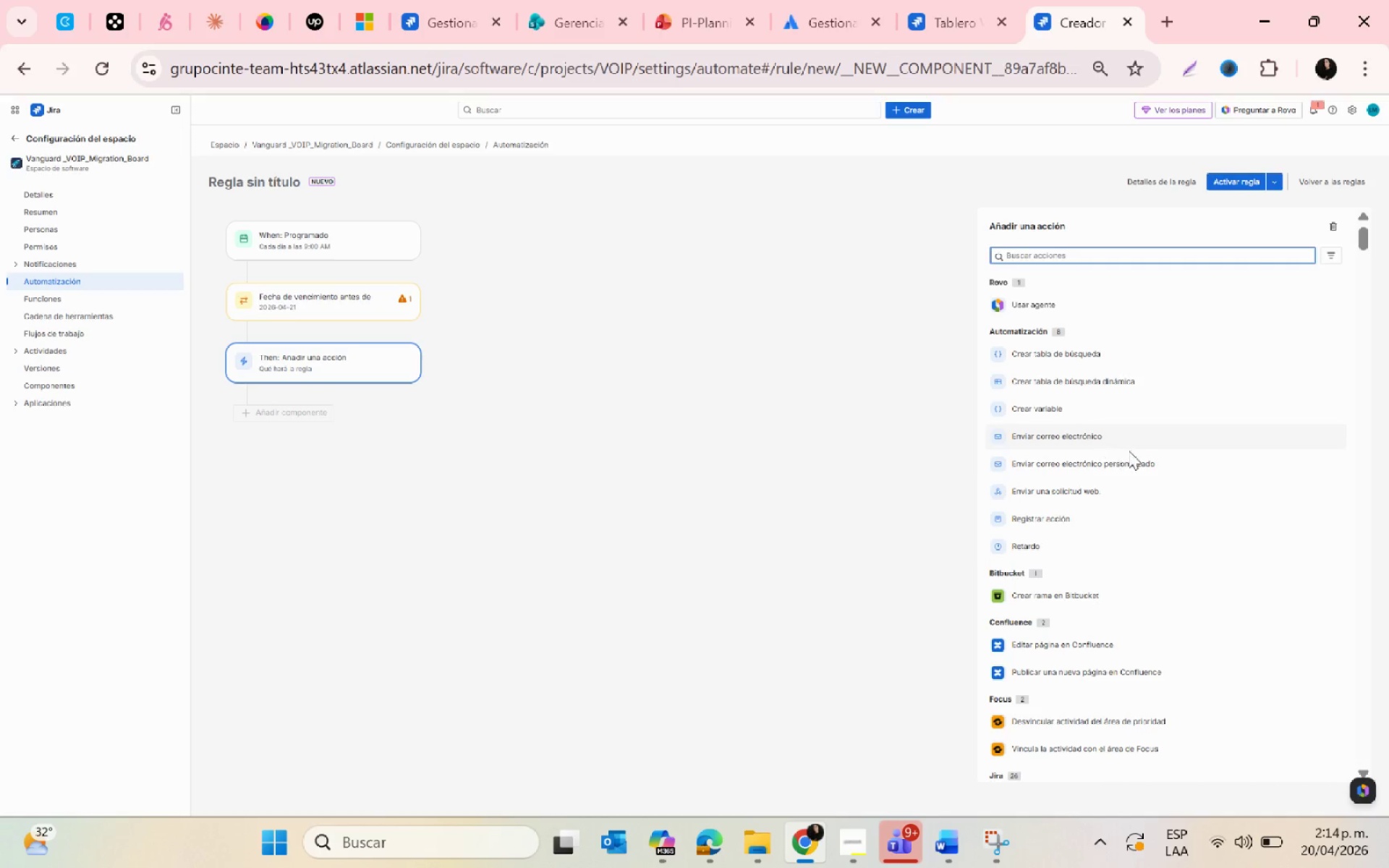 
wait(6.51)
 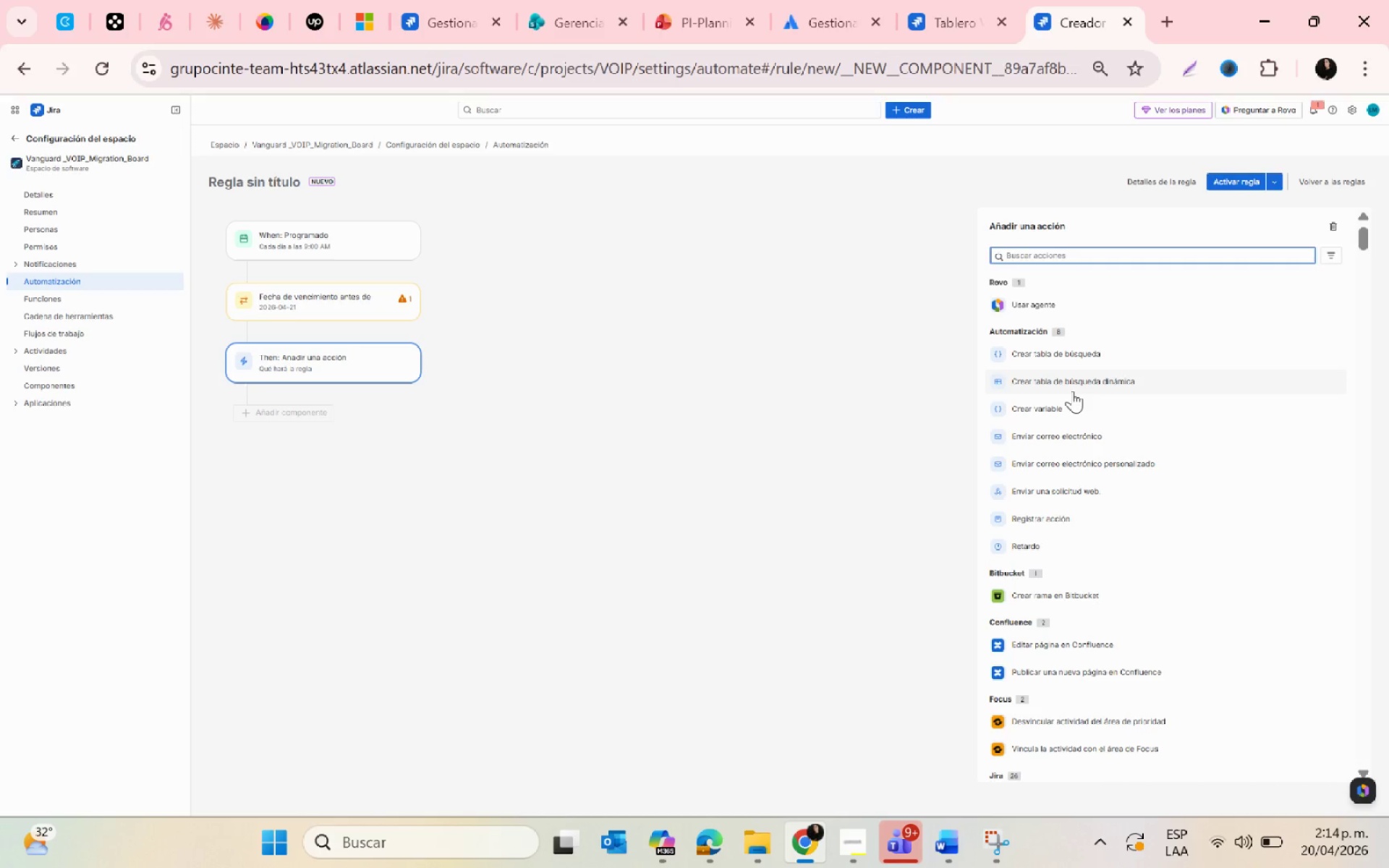 
scroll: coordinate [1126, 529], scroll_direction: down, amount: 1.0
 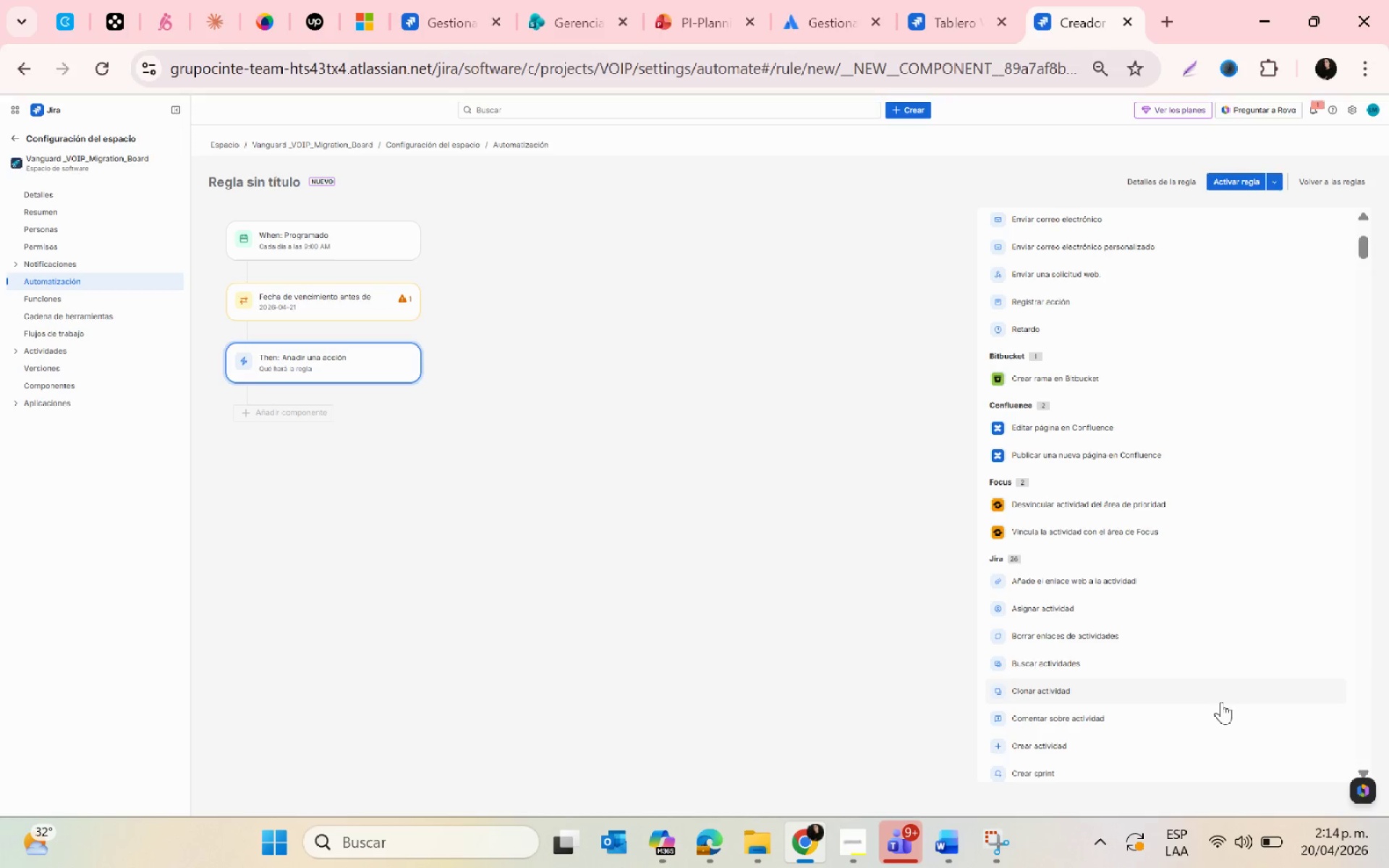 
key(Control+ControlLeft)
 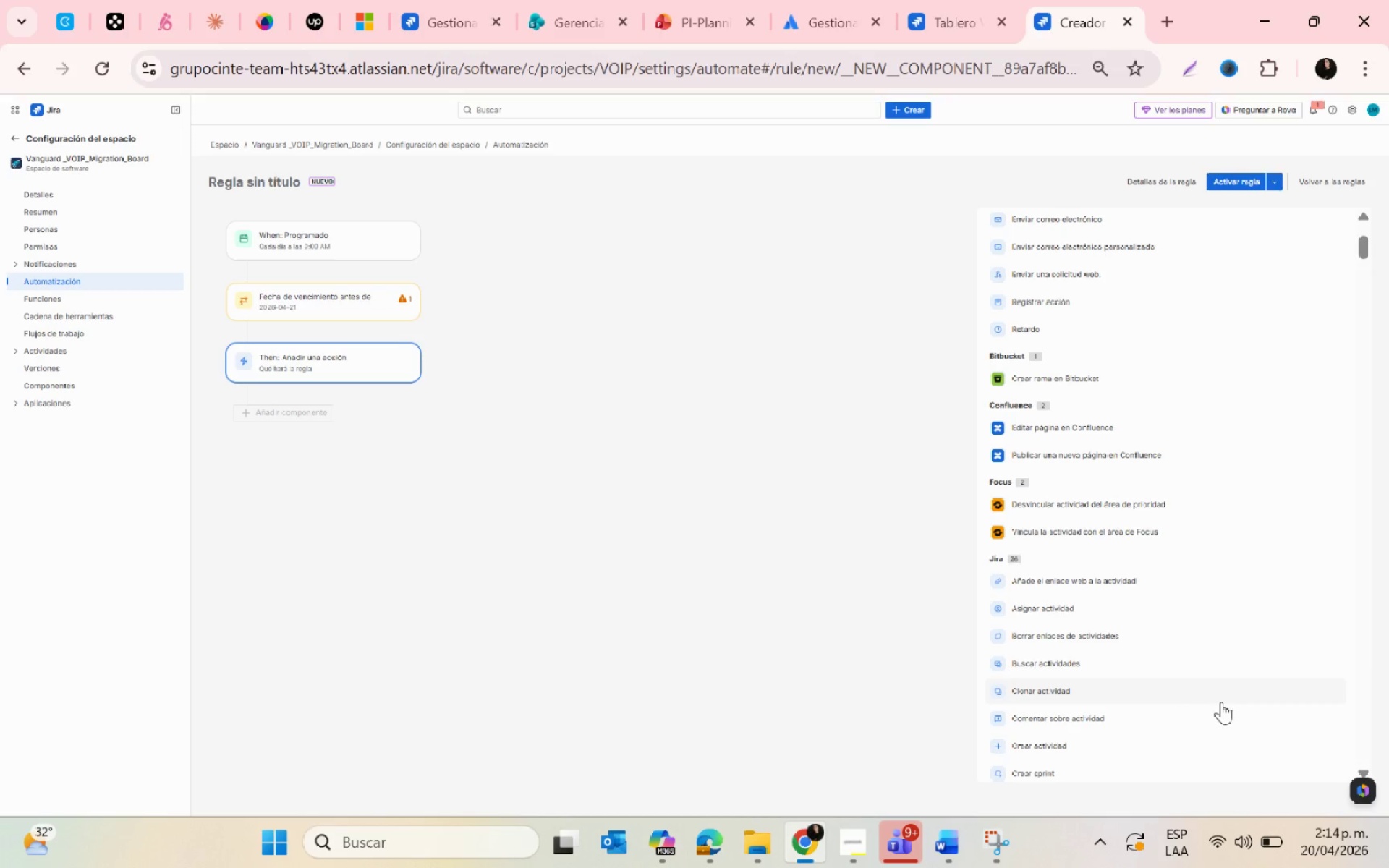 
hold_key(key=ControlLeft, duration=0.33)
scroll: coordinate [1092, 657], scroll_direction: up, amount: 2.0
 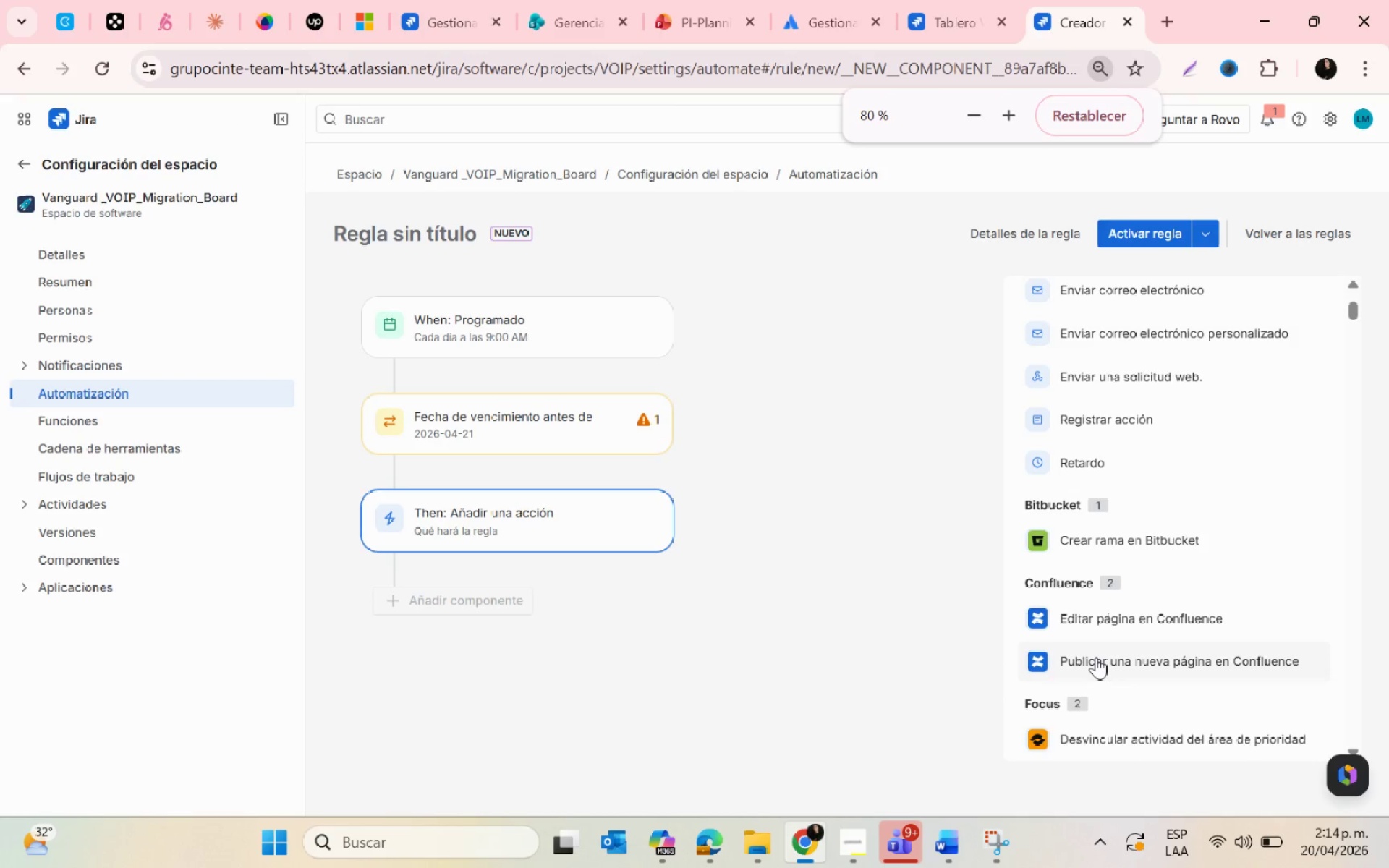 
key(Control+ControlLeft)
 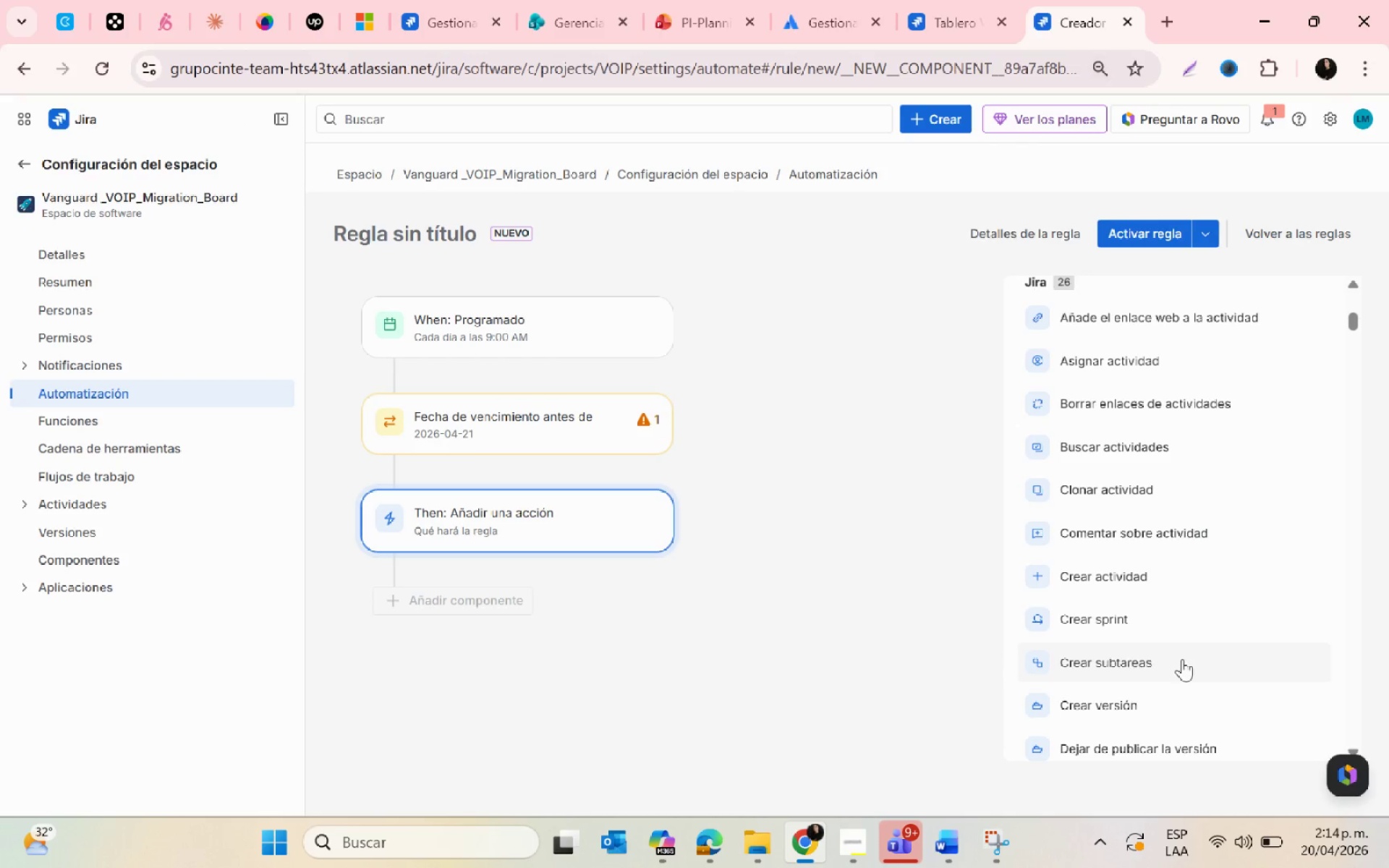 
scroll: coordinate [1082, 644], scroll_direction: down, amount: 4.0
 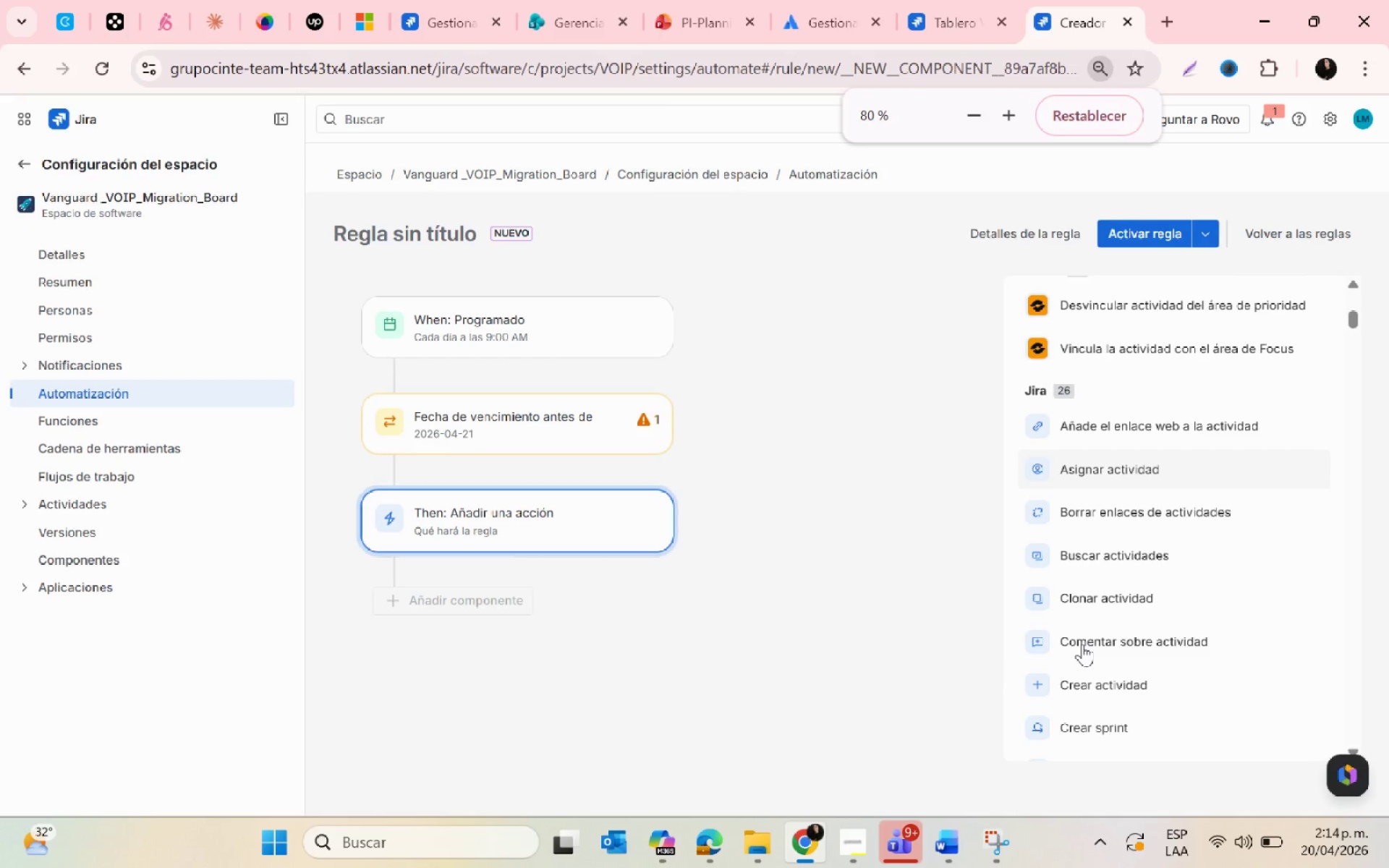 
key(Control+ControlLeft)
 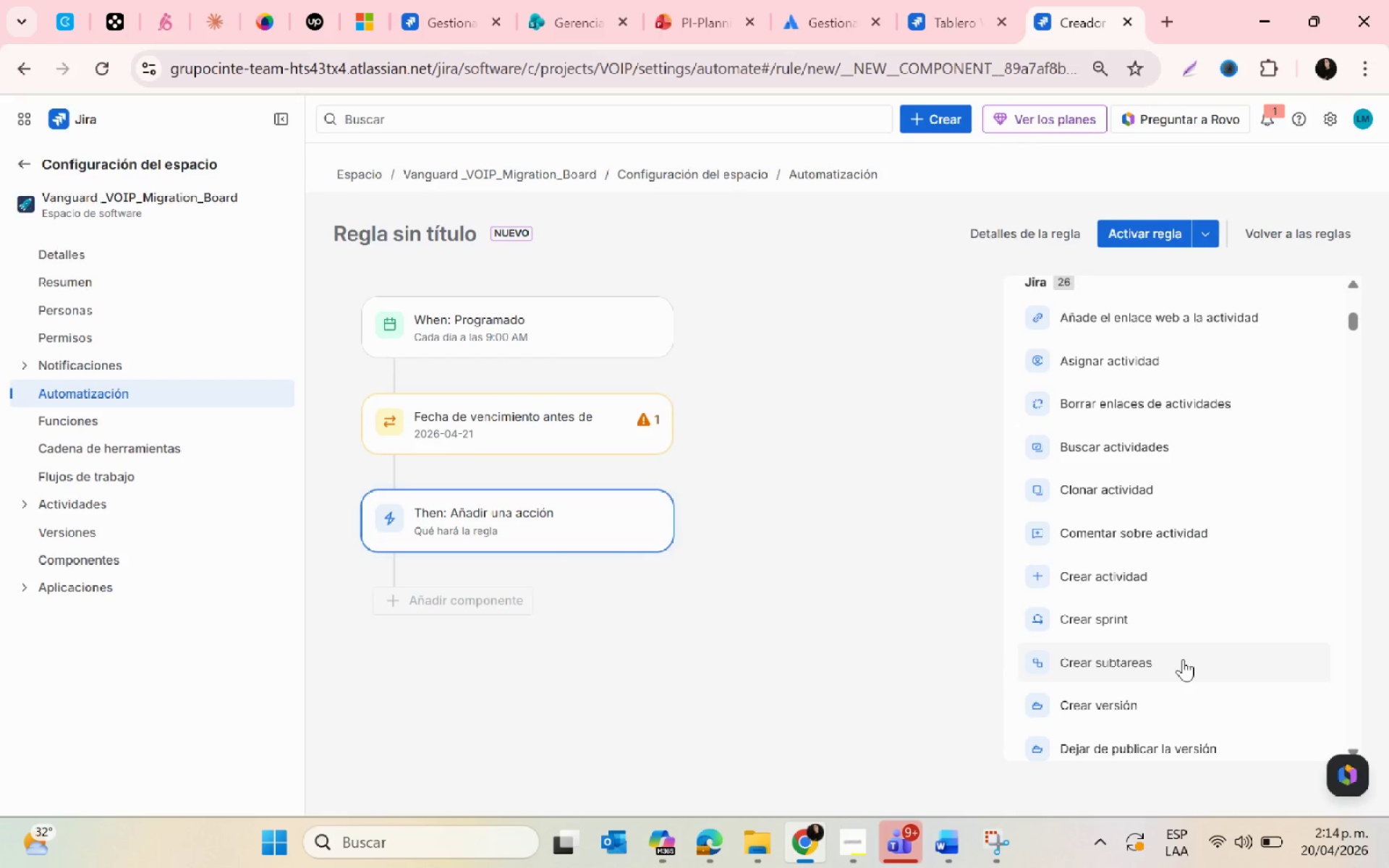 
scroll: coordinate [1183, 659], scroll_direction: down, amount: 1.0
 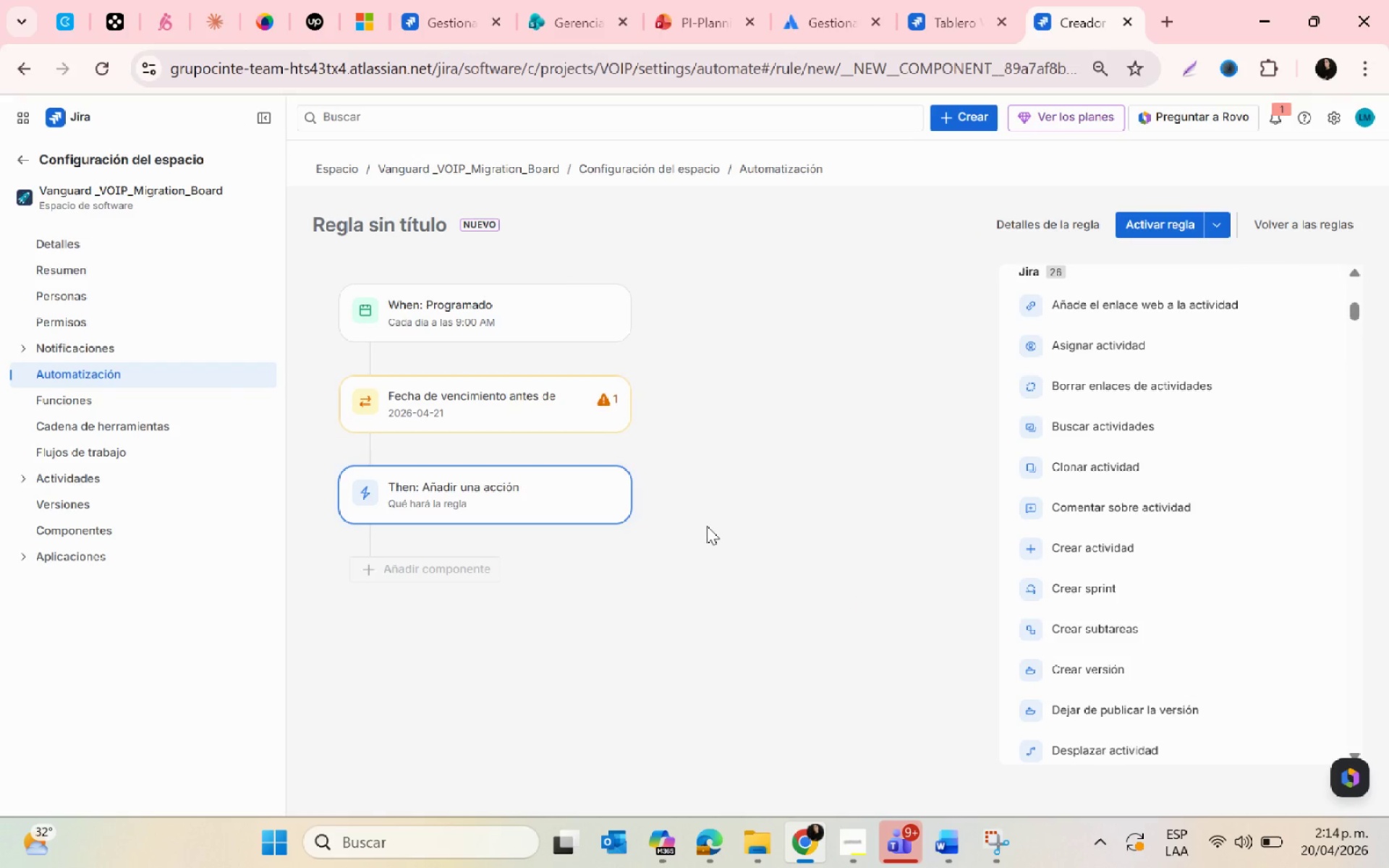 
scroll: coordinate [1143, 629], scroll_direction: none, amount: 0.0
 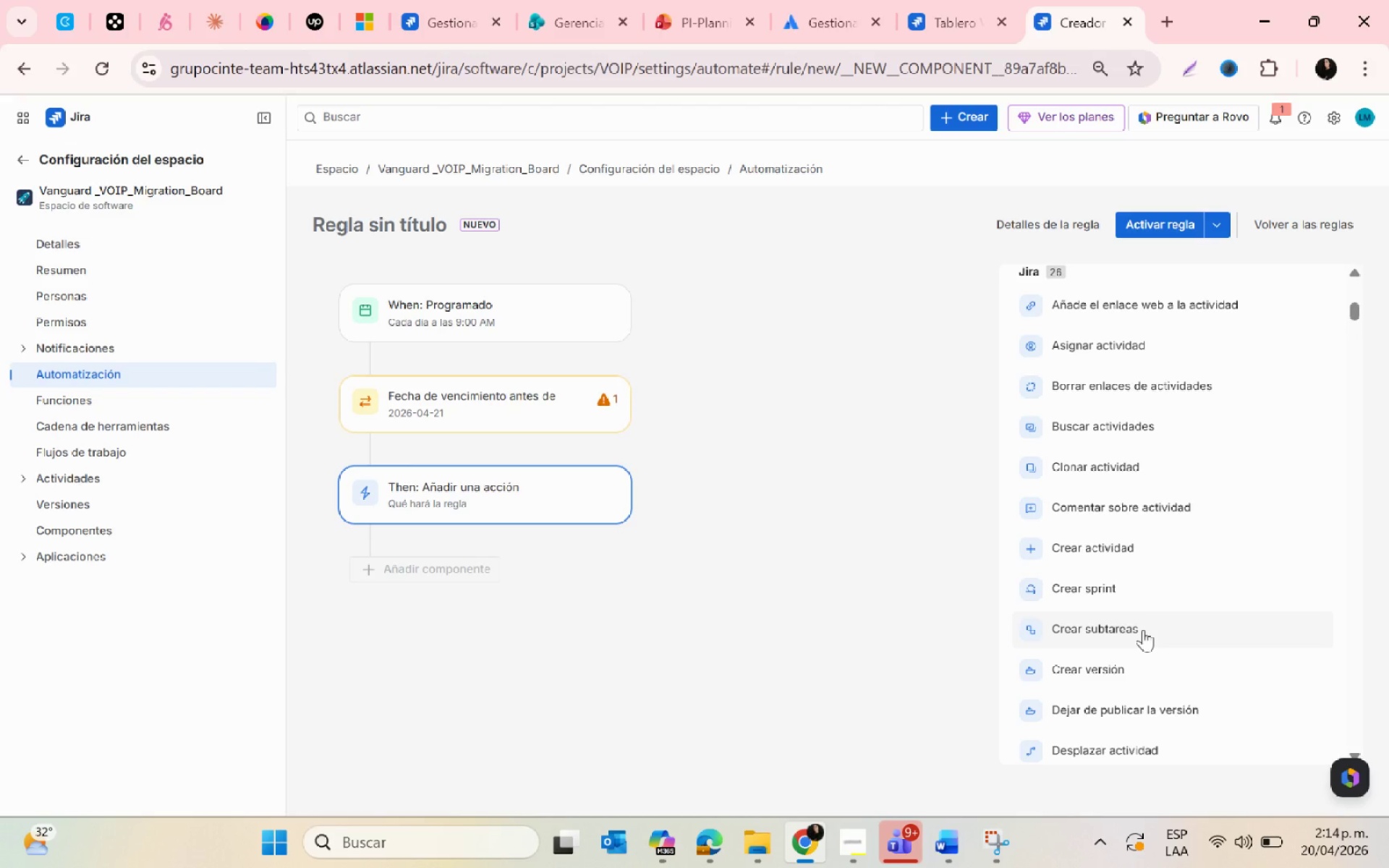 
scroll: coordinate [1143, 629], scroll_direction: down, amount: 1.0
 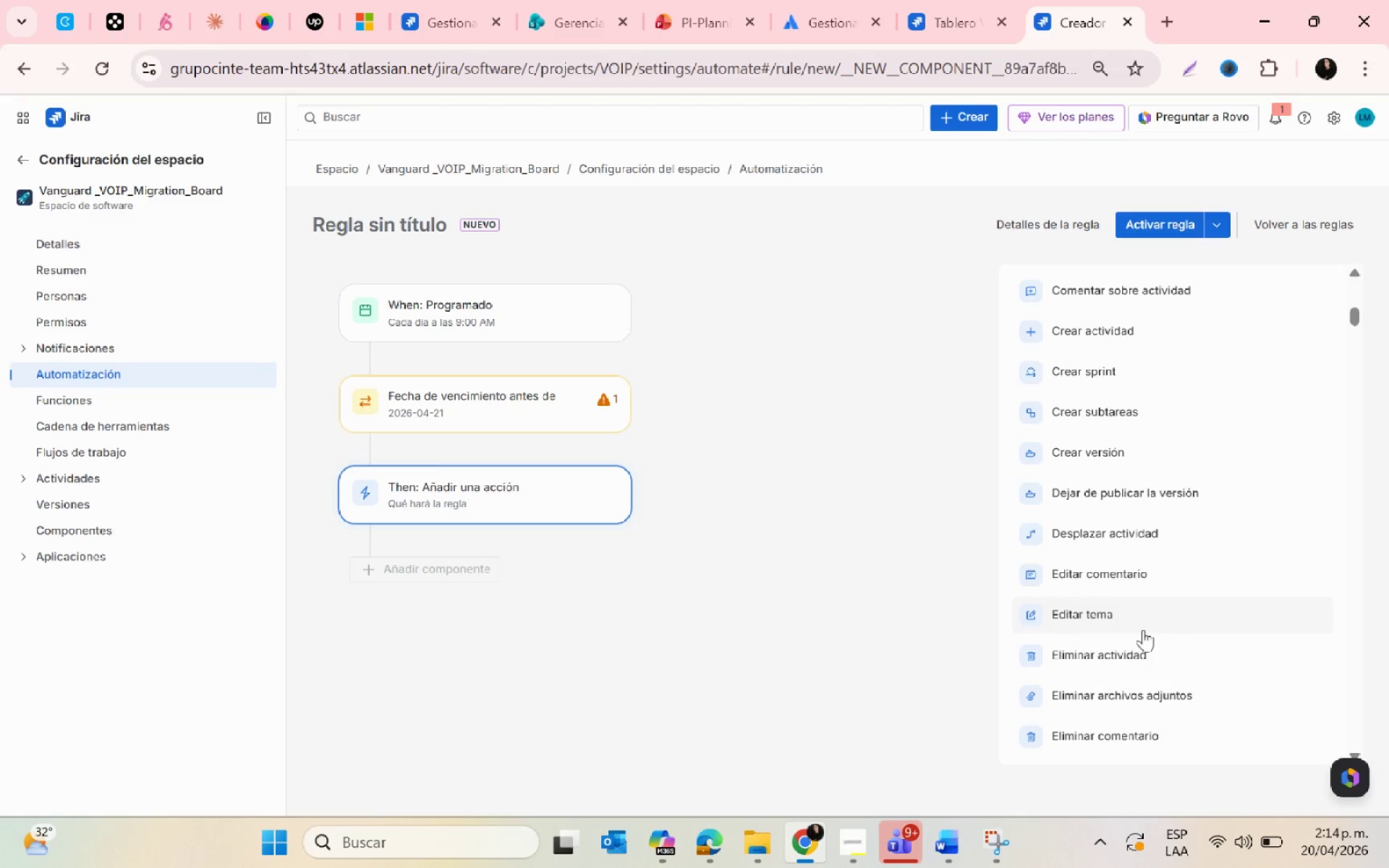 
left_click([1121, 615])
 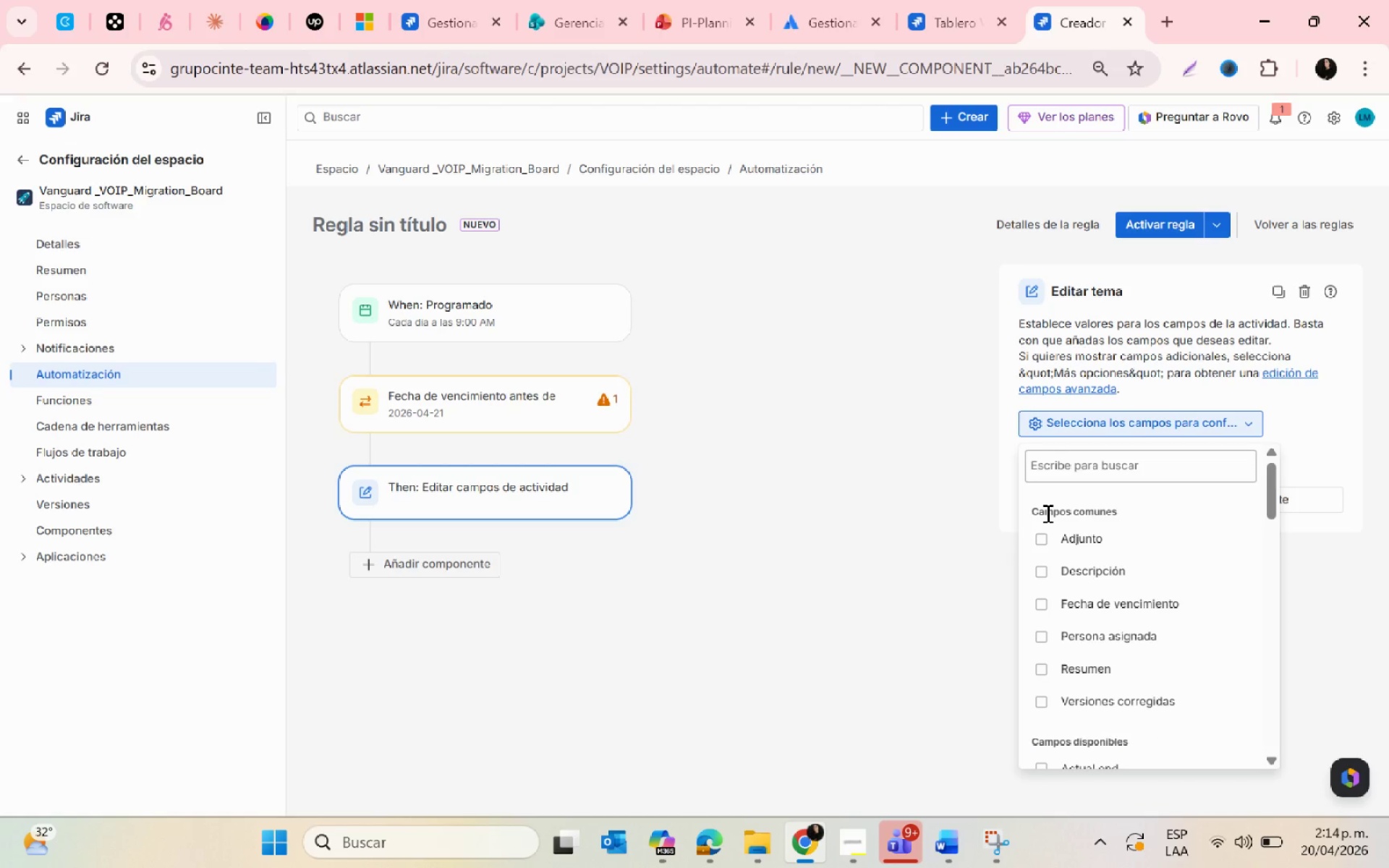 
type(PROO)
 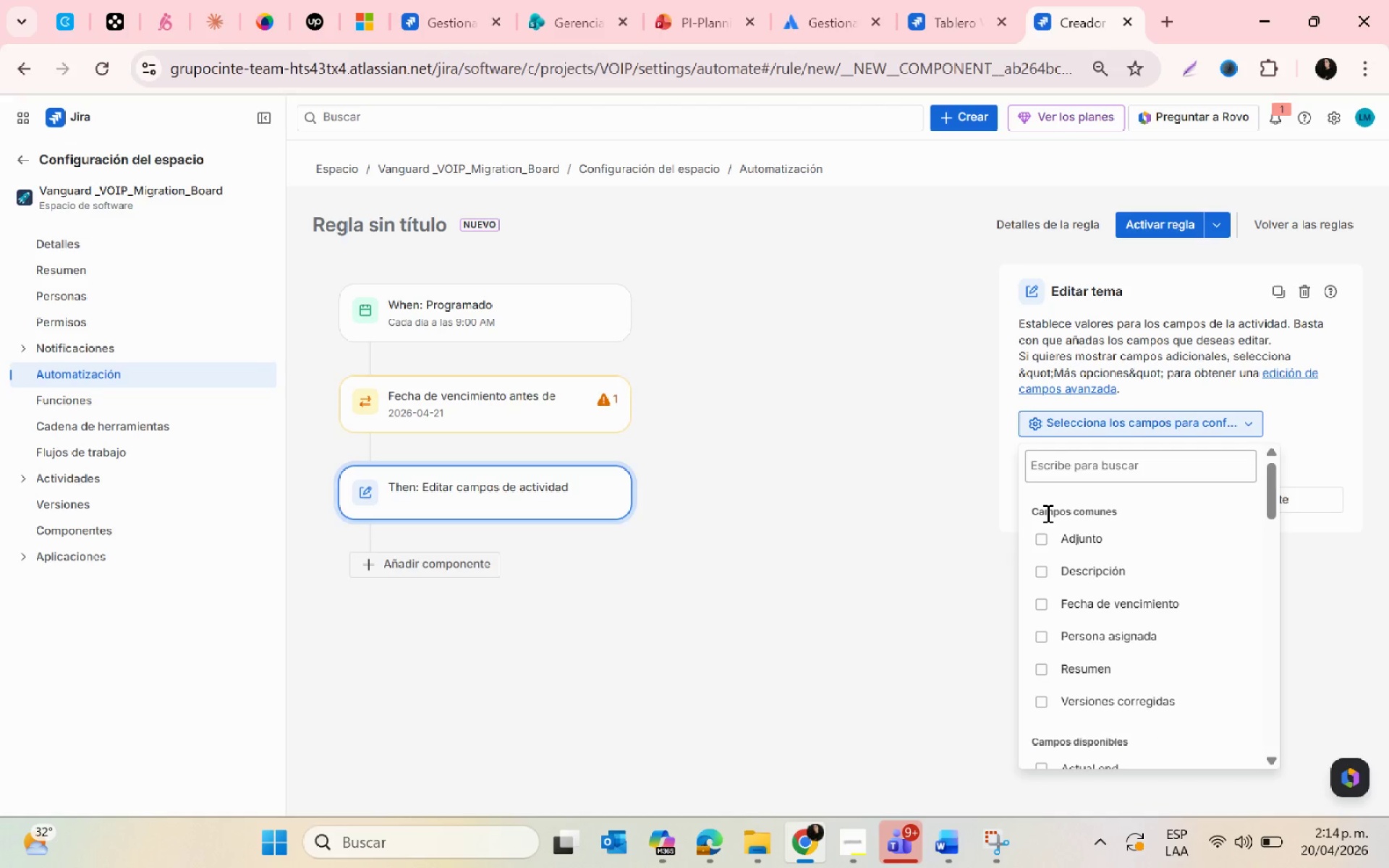 
left_click([1047, 472])
 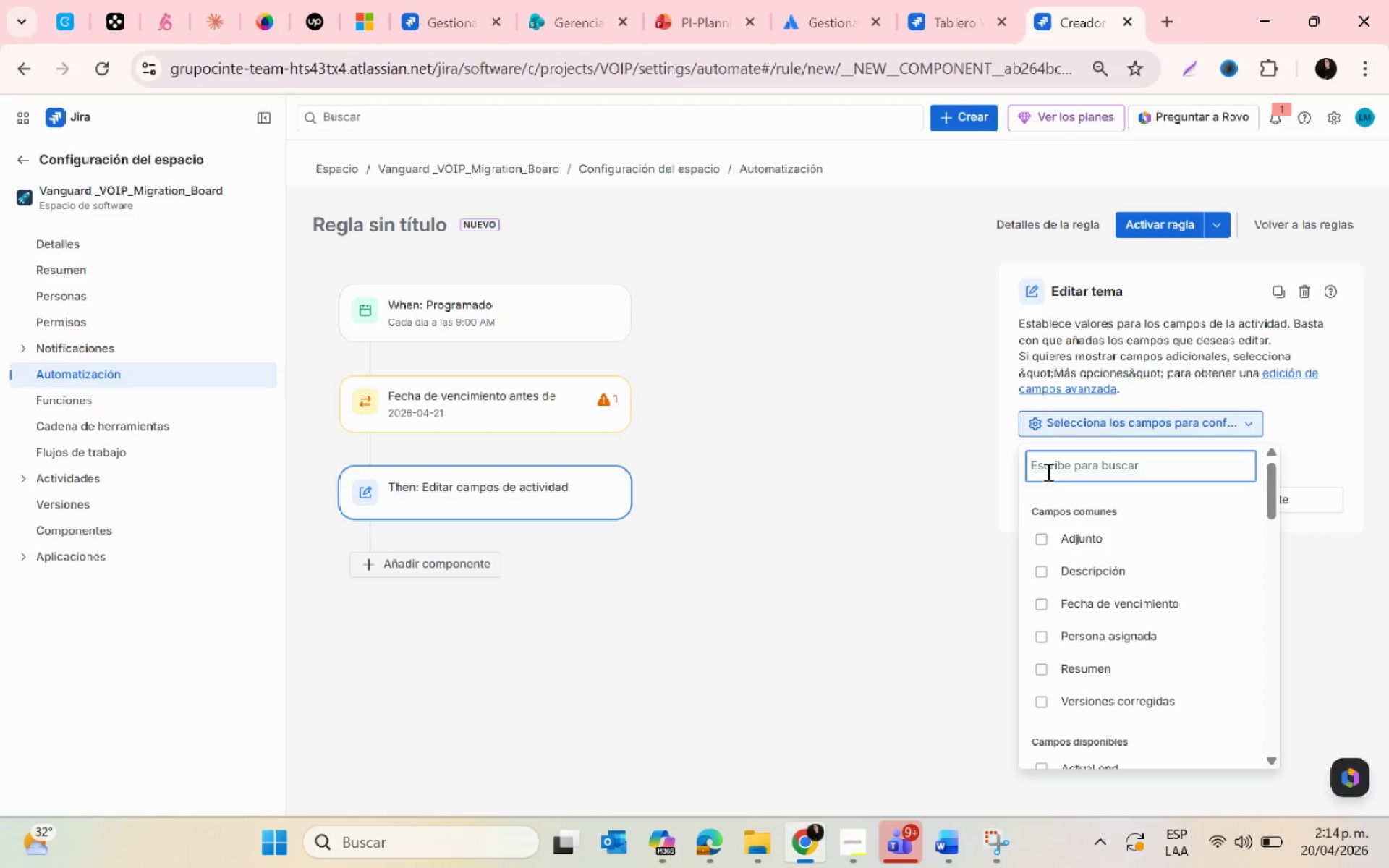 
type(PRIO)
 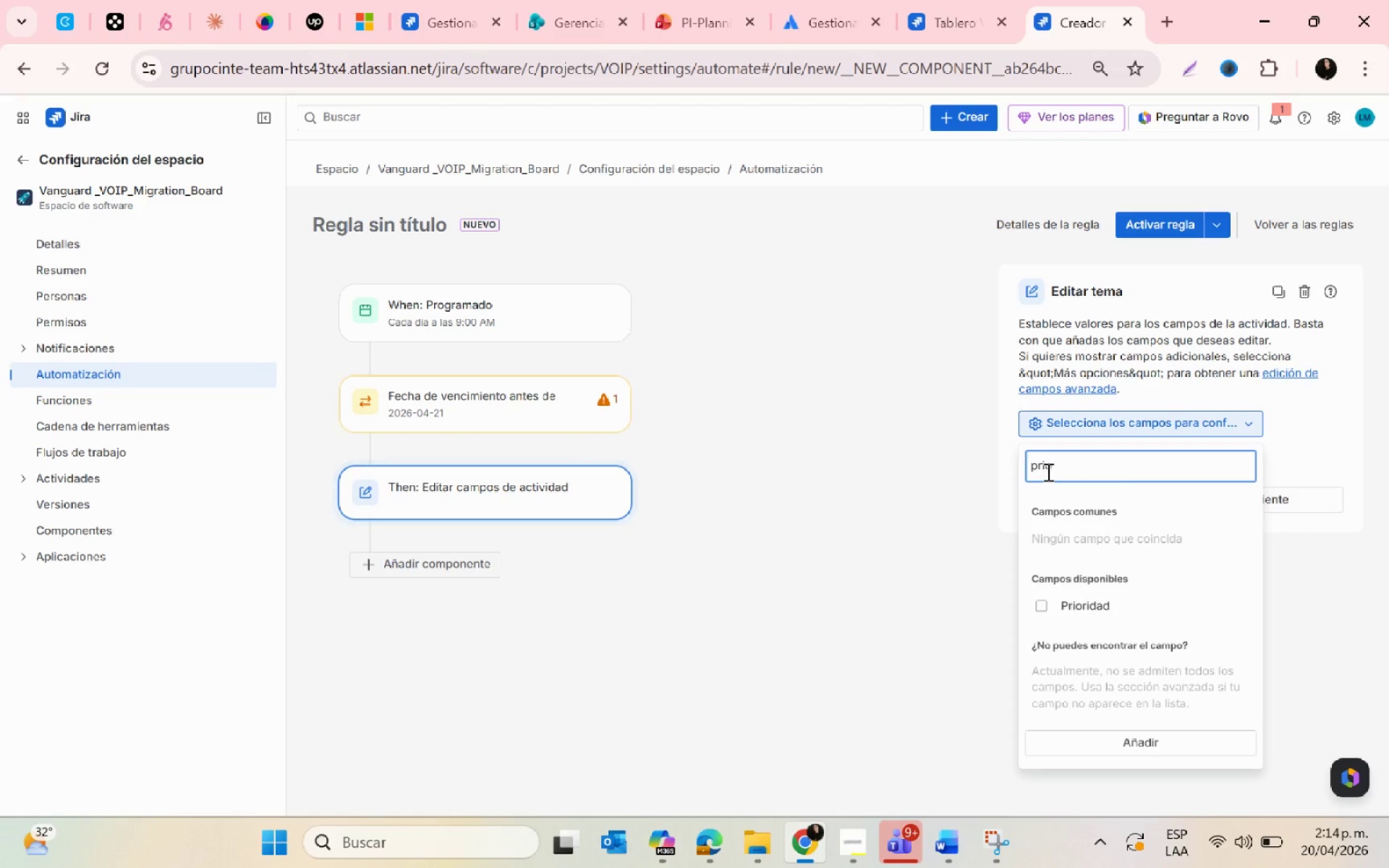 
left_click([1052, 594])
 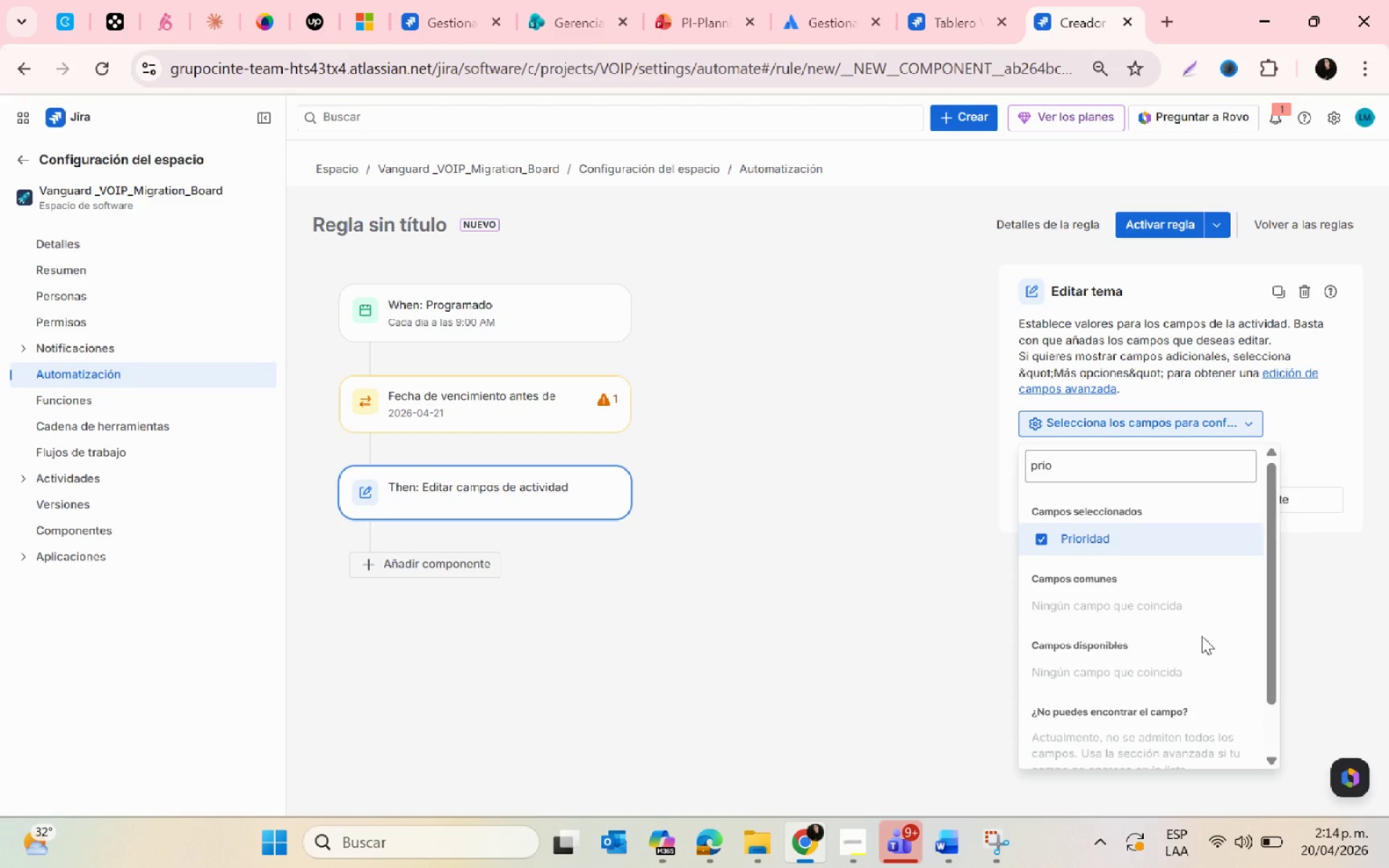 
left_click([1338, 664])
 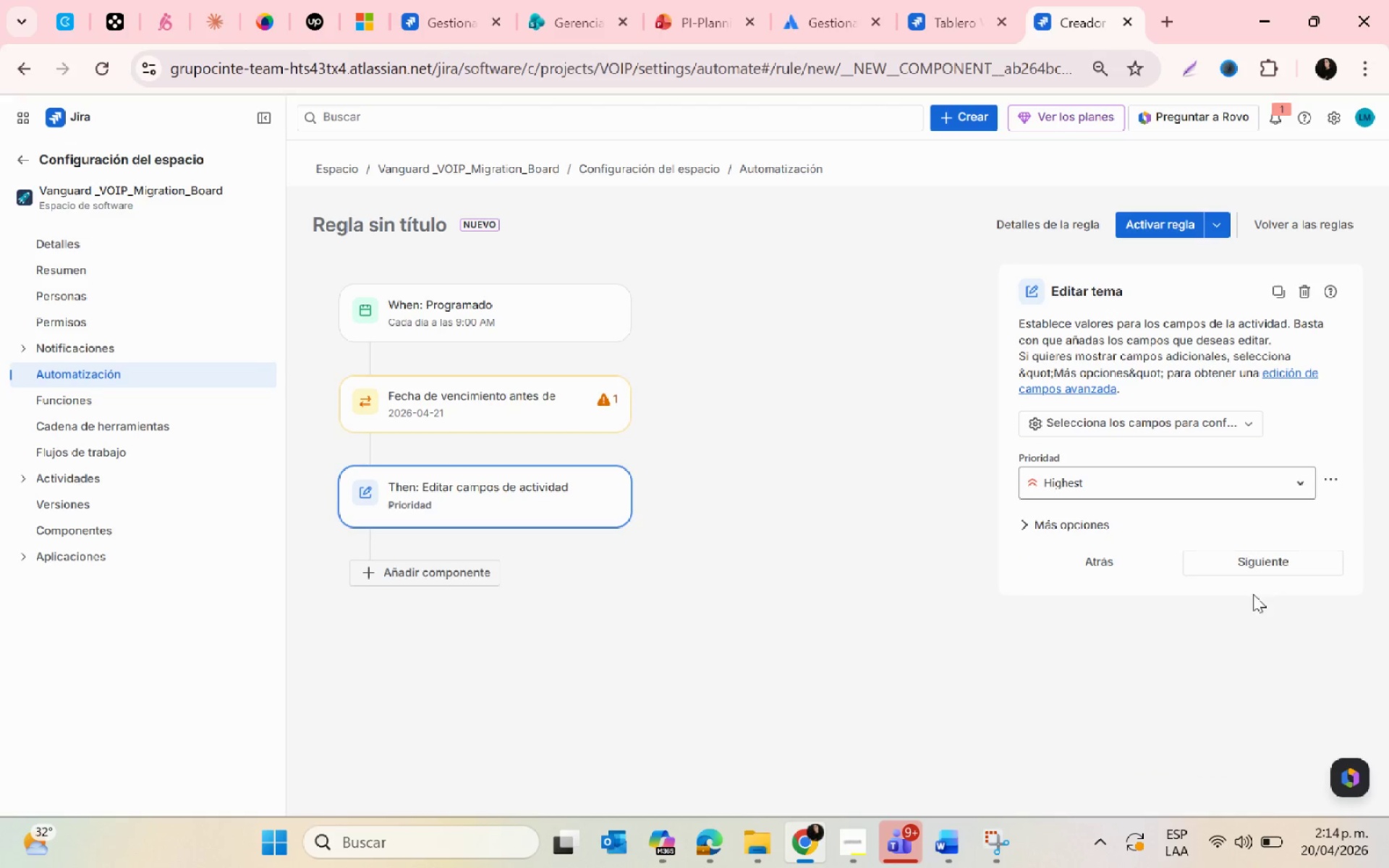 
mouse_move([1142, 232])
 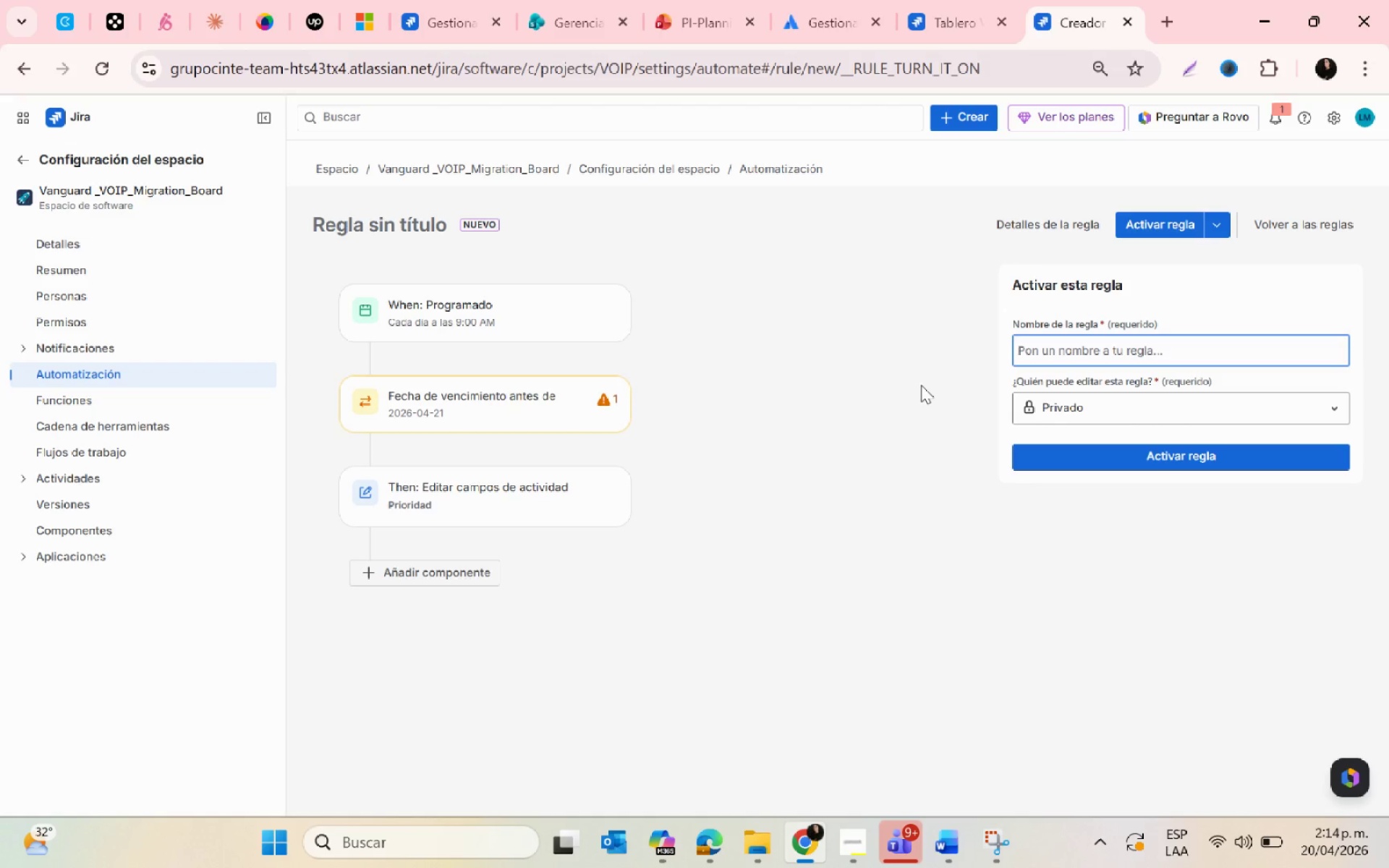 
wait(21.13)
 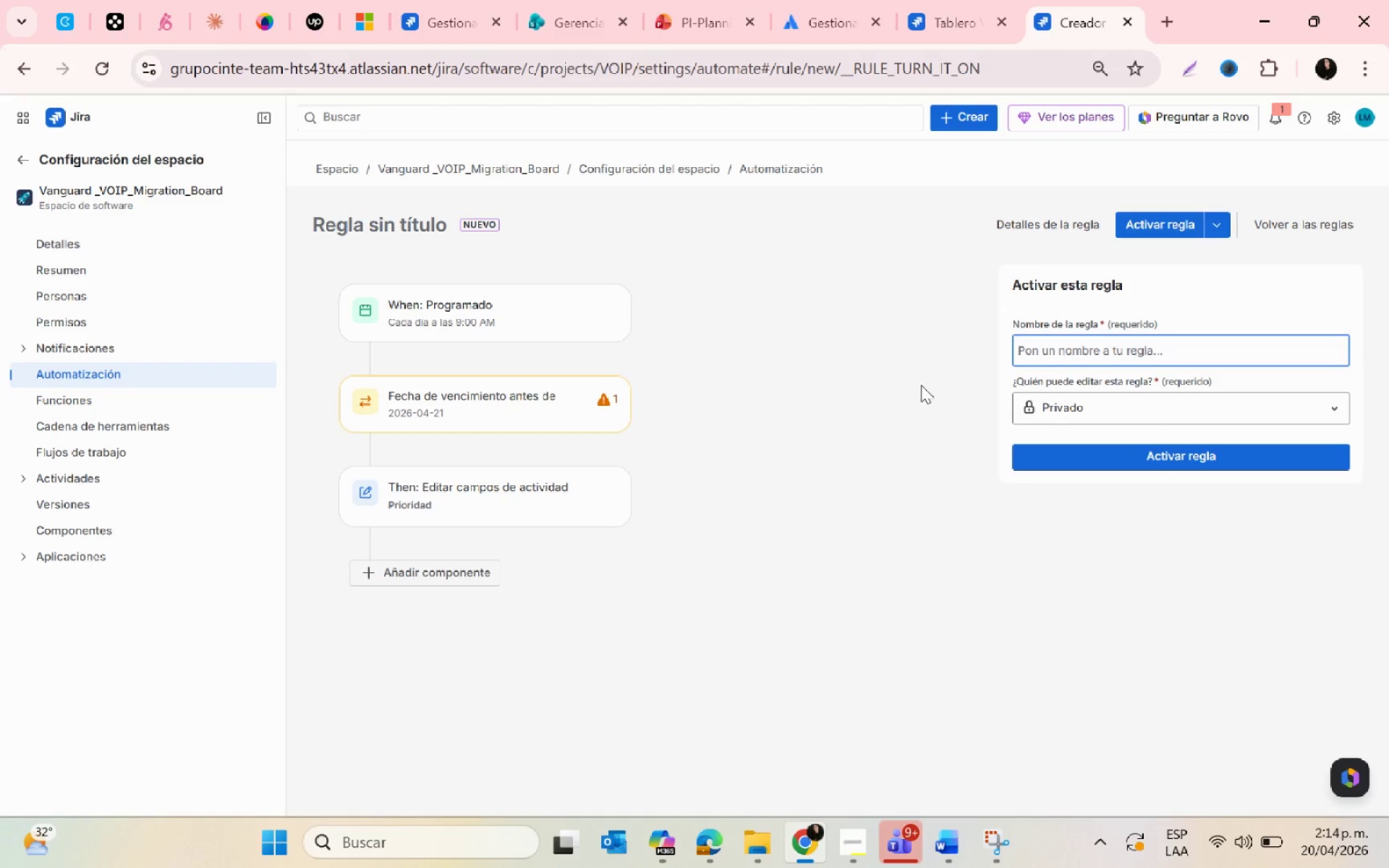 
type(Auto priorizate porting task)
 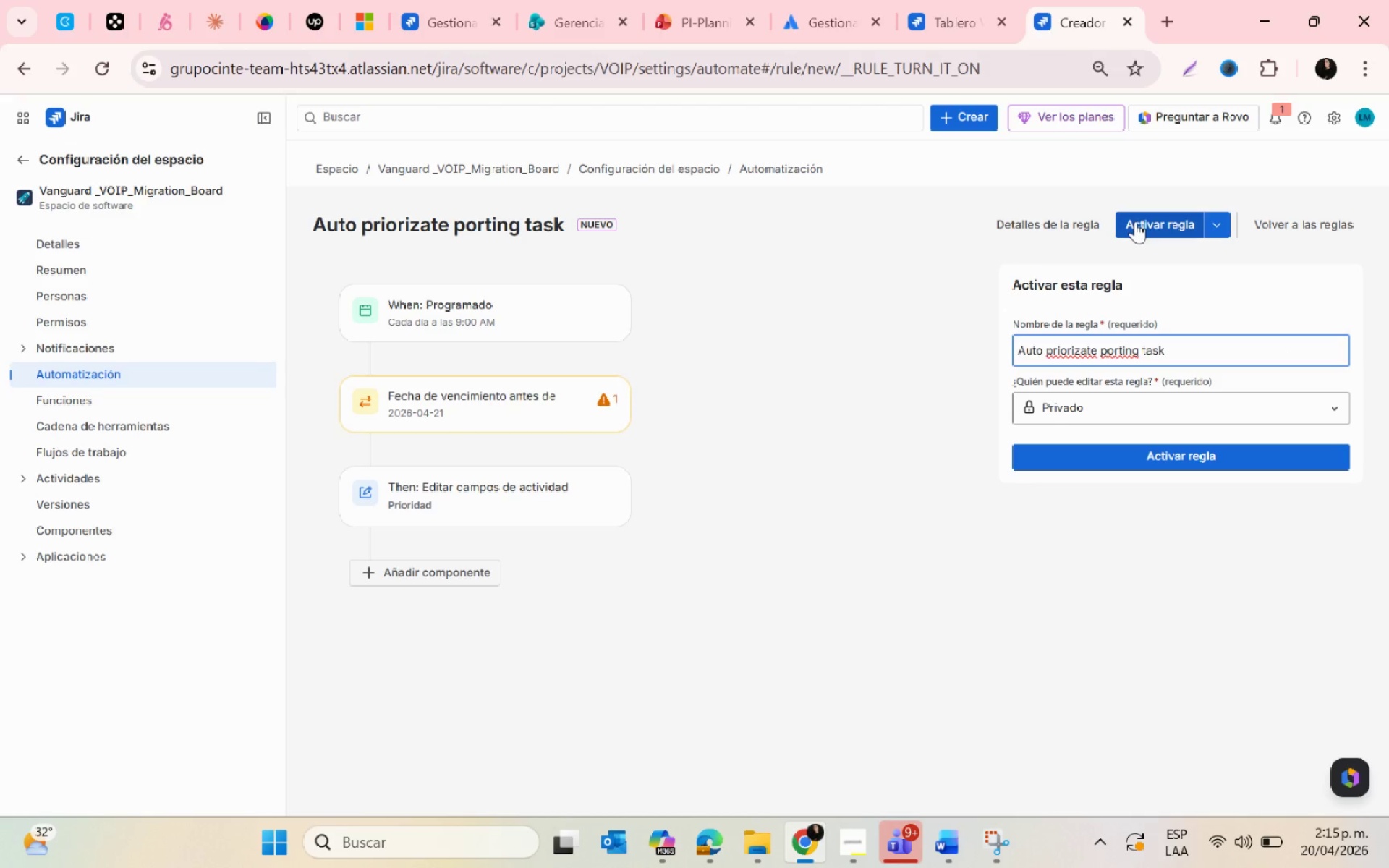 
wait(5.04)
 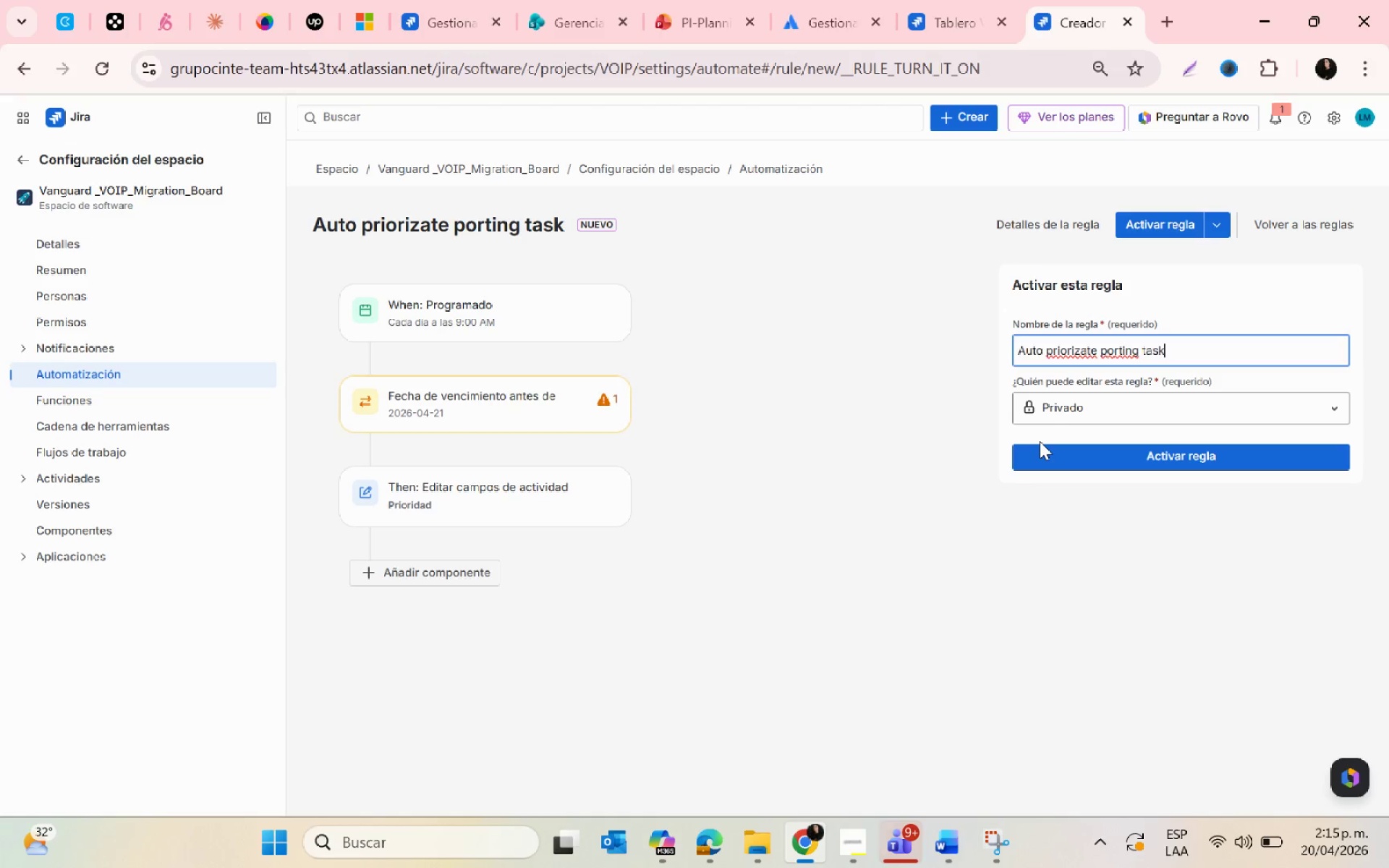 
double_click([504, 401])
 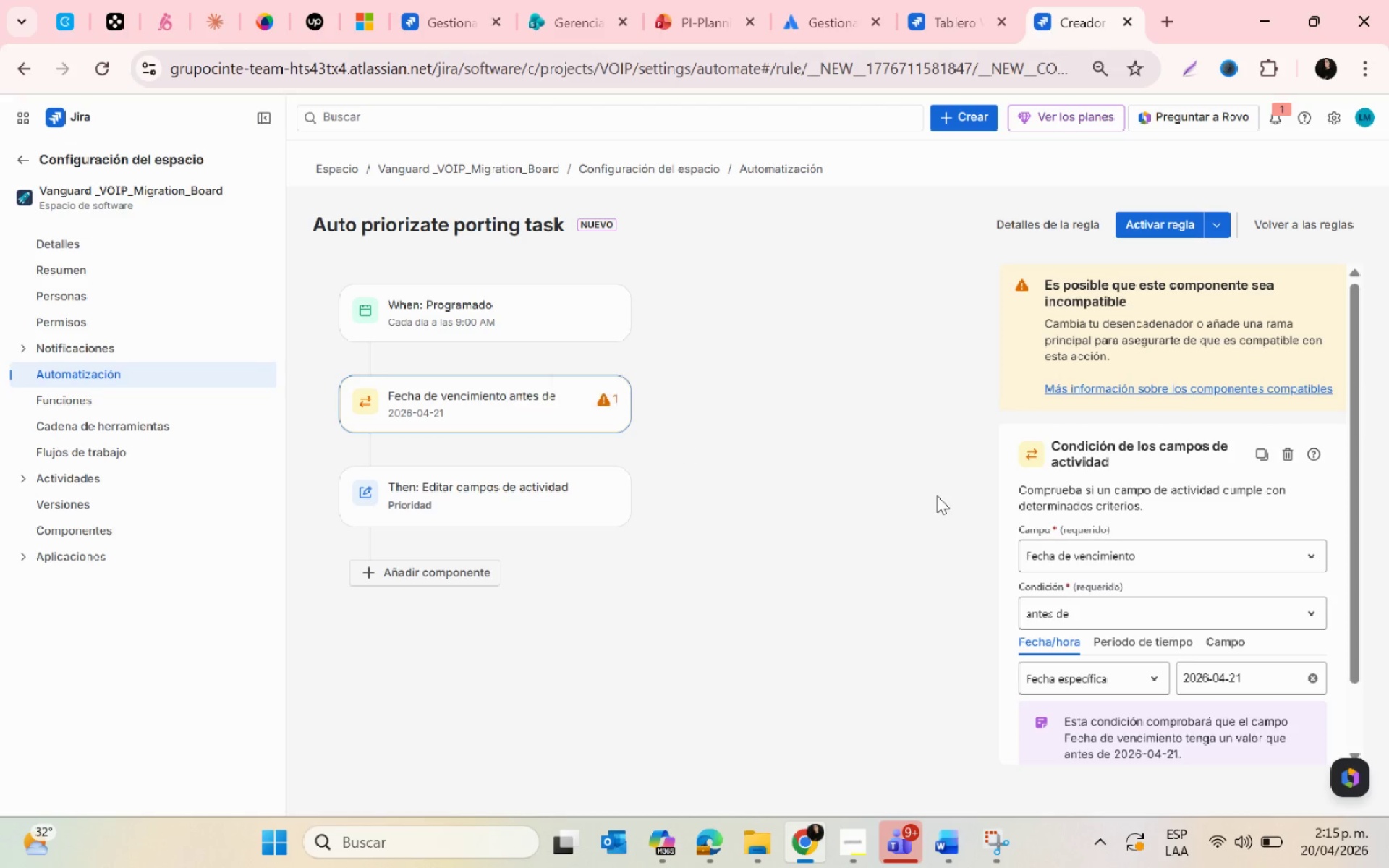 
left_click([1124, 386])
 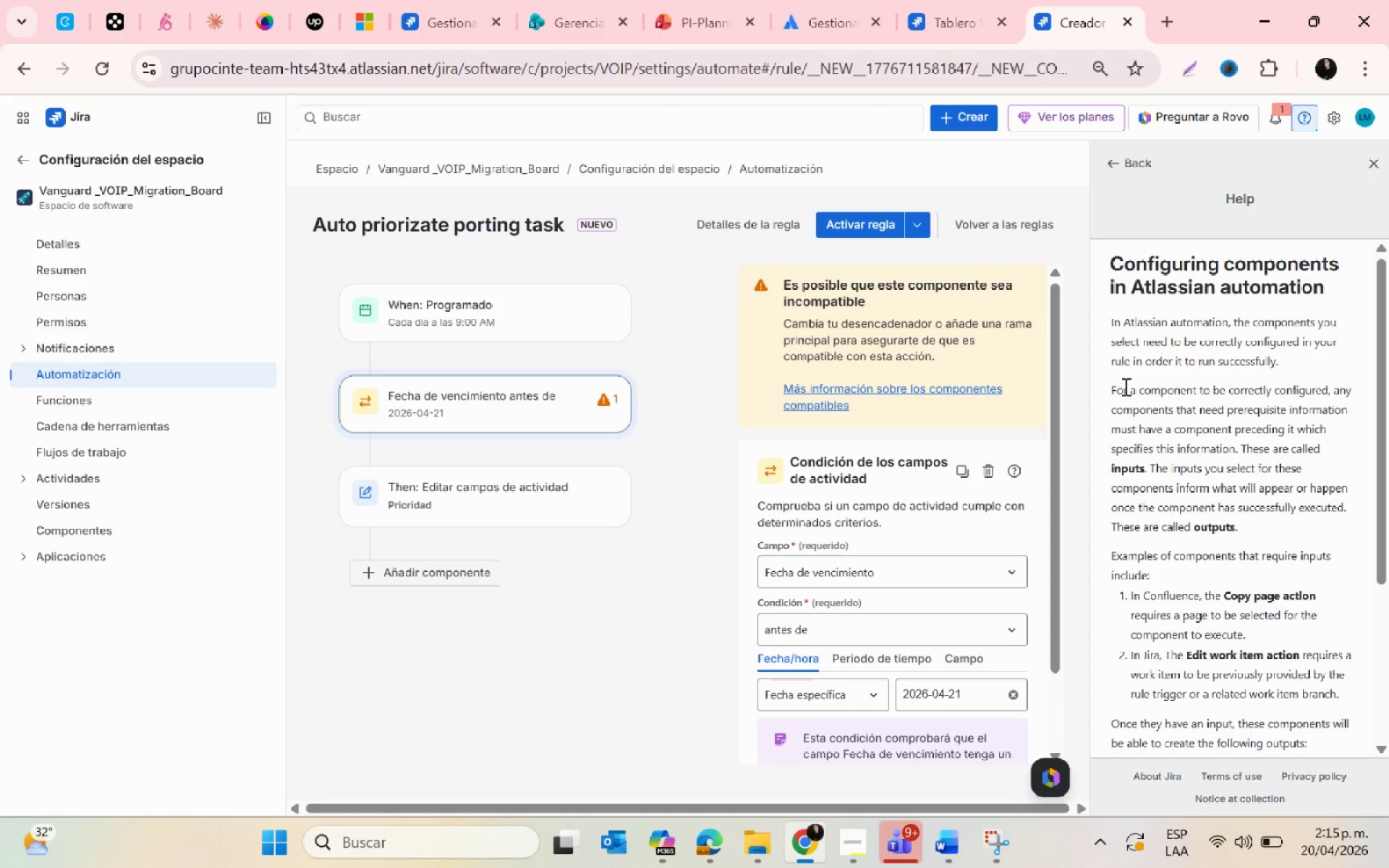 
wait(33.34)
 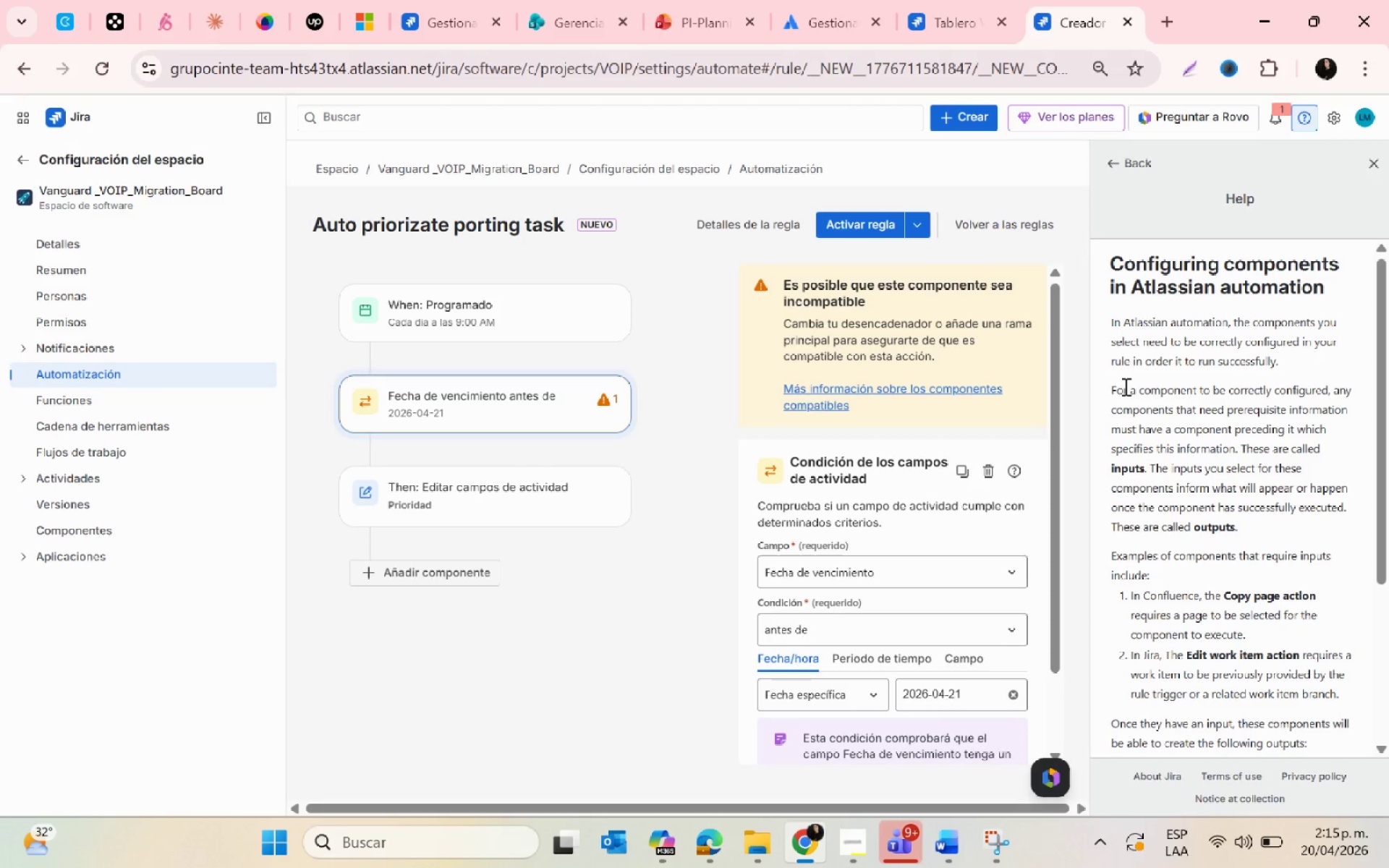 
left_click([1368, 166])
 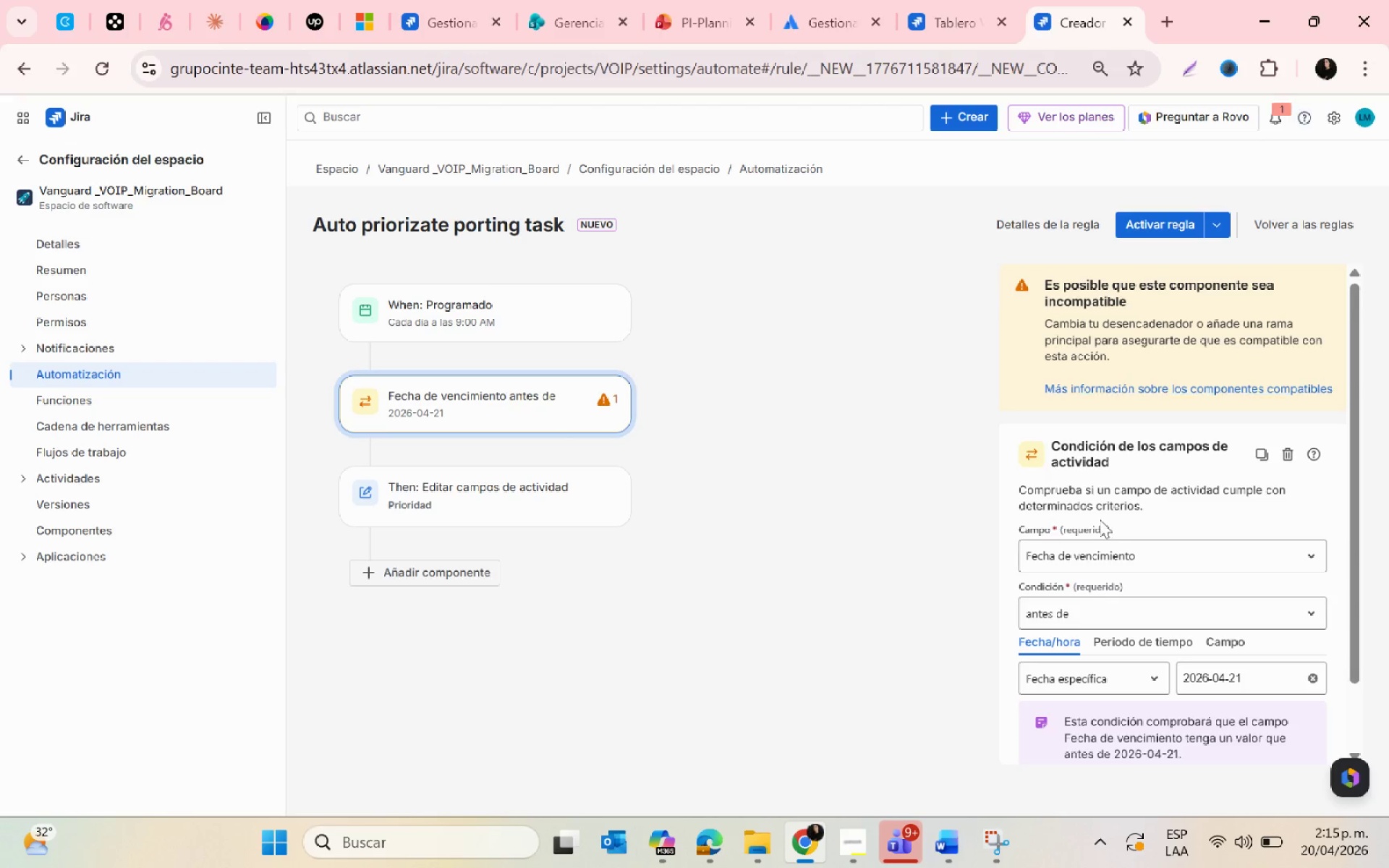 
scroll: coordinate [985, 553], scroll_direction: down, amount: 3.0
 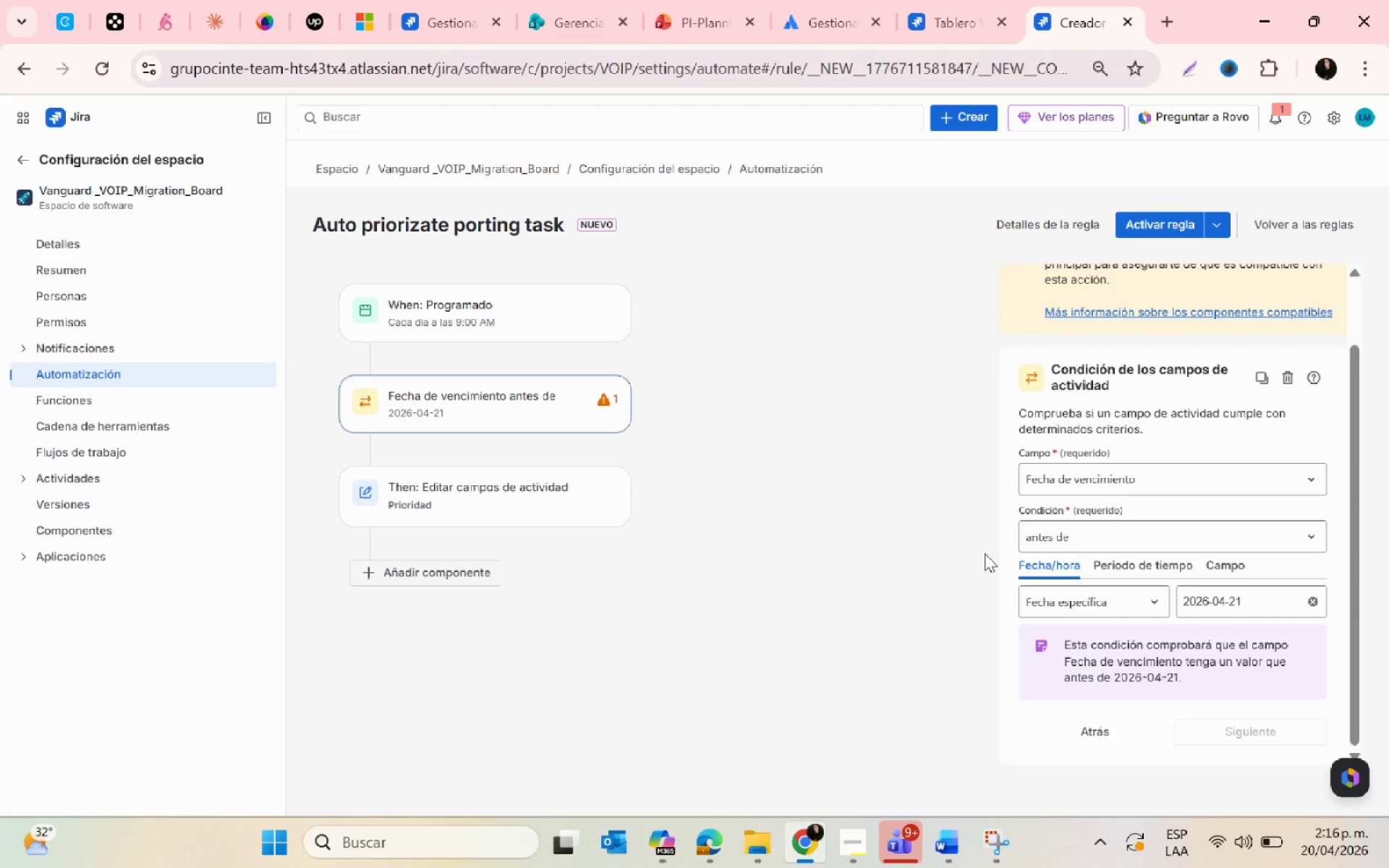 
scroll: coordinate [985, 553], scroll_direction: up, amount: 2.0
 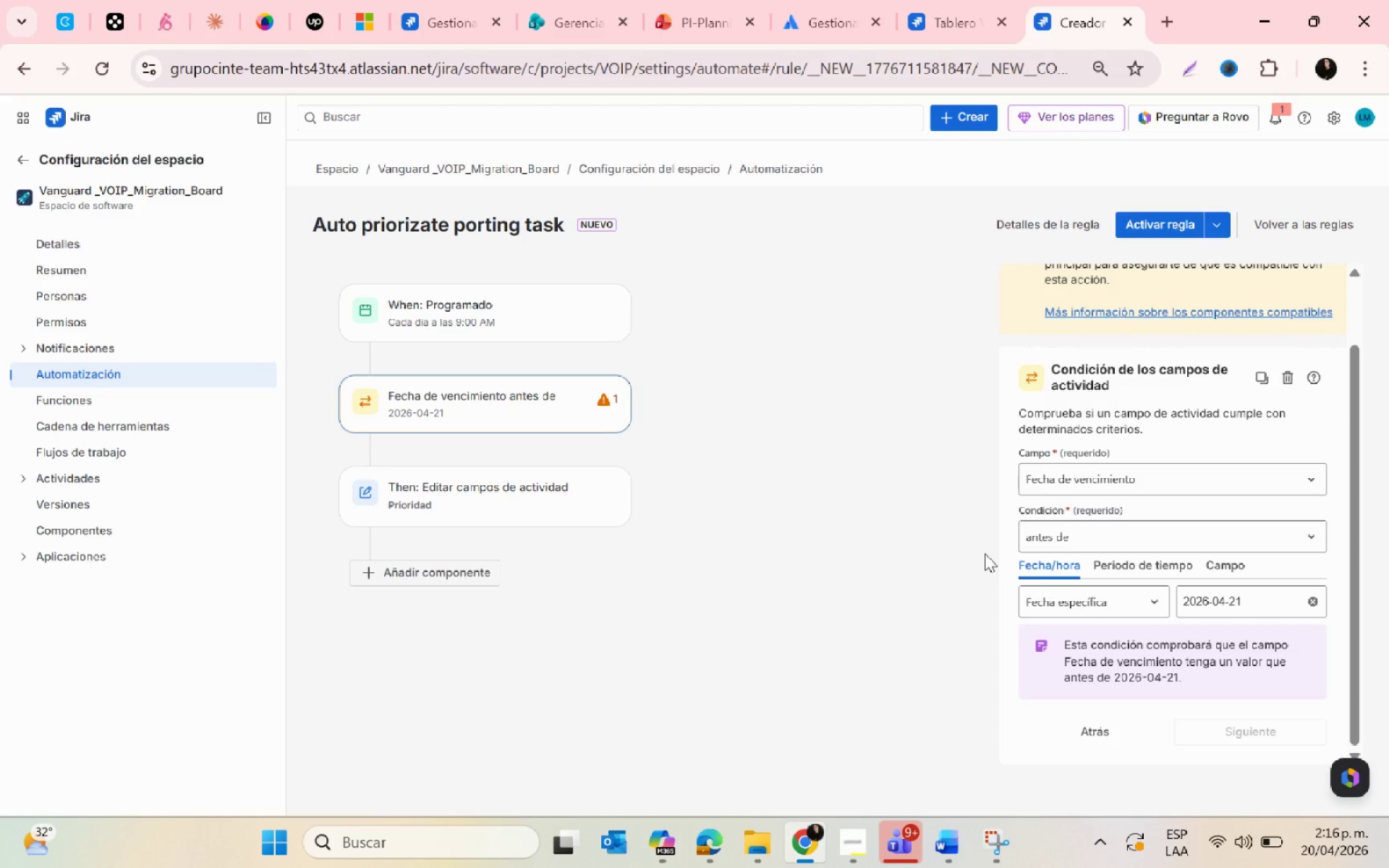 
wait(19.09)
 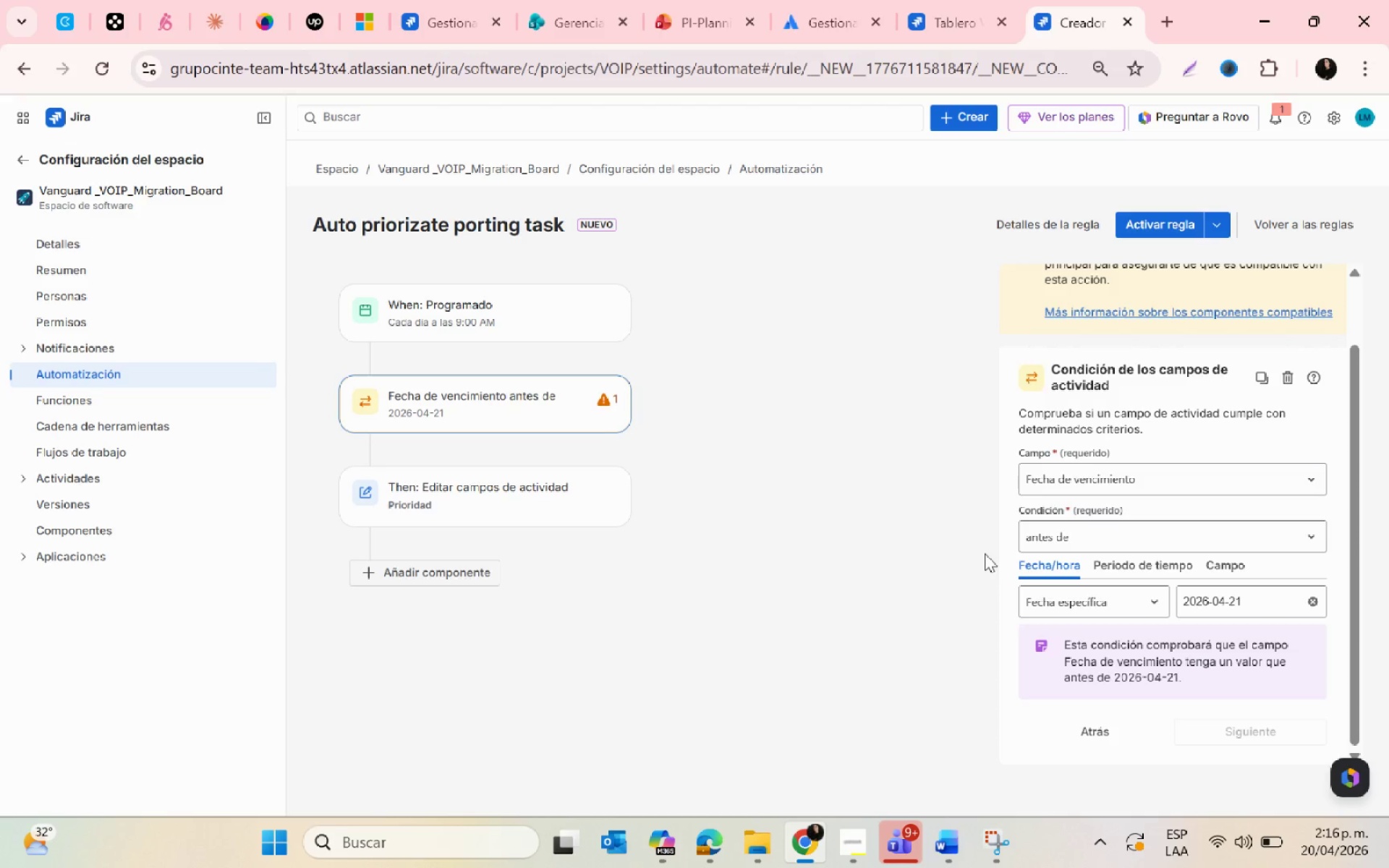 
left_click([1150, 225])
 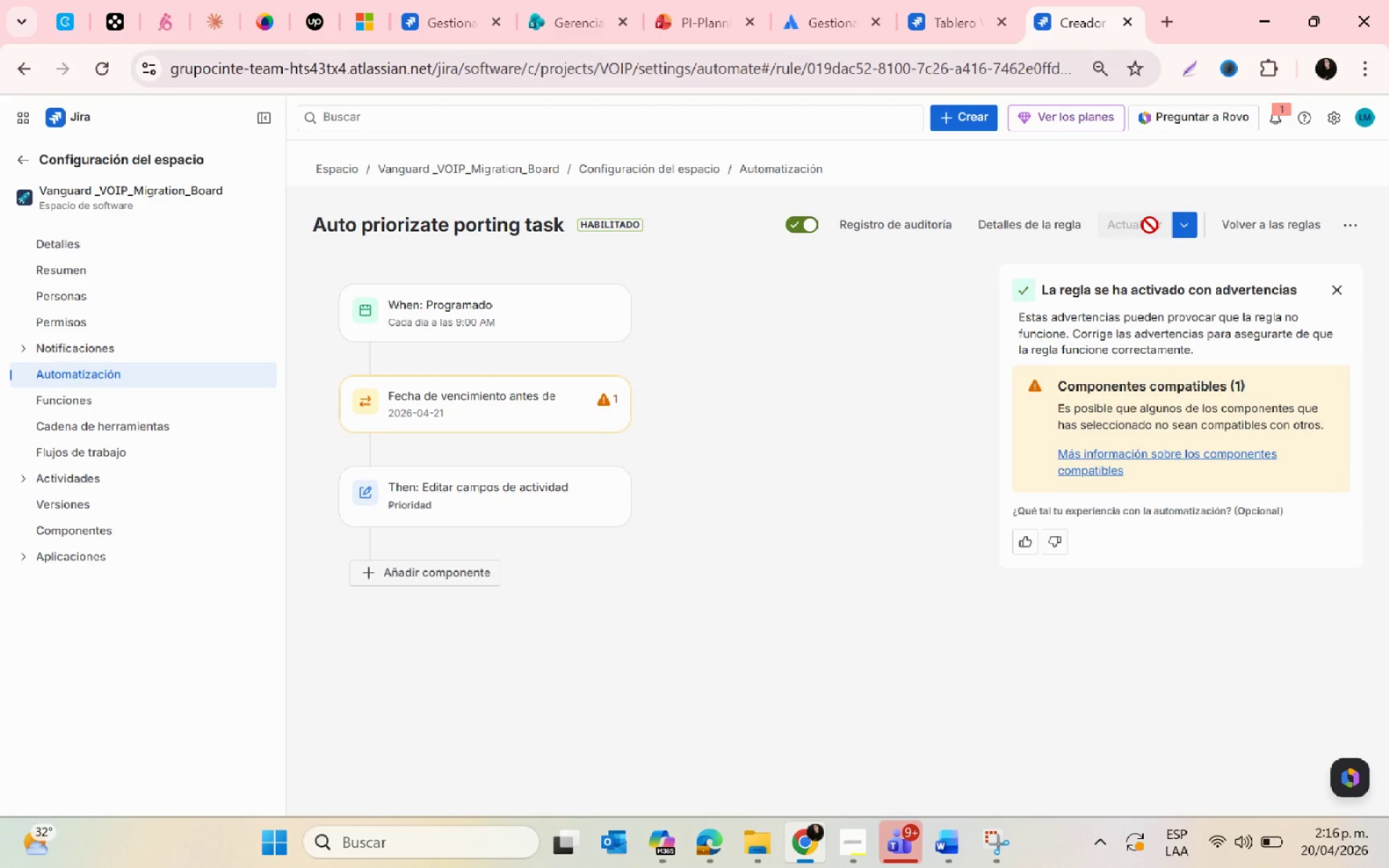 
left_click([1257, 225])
 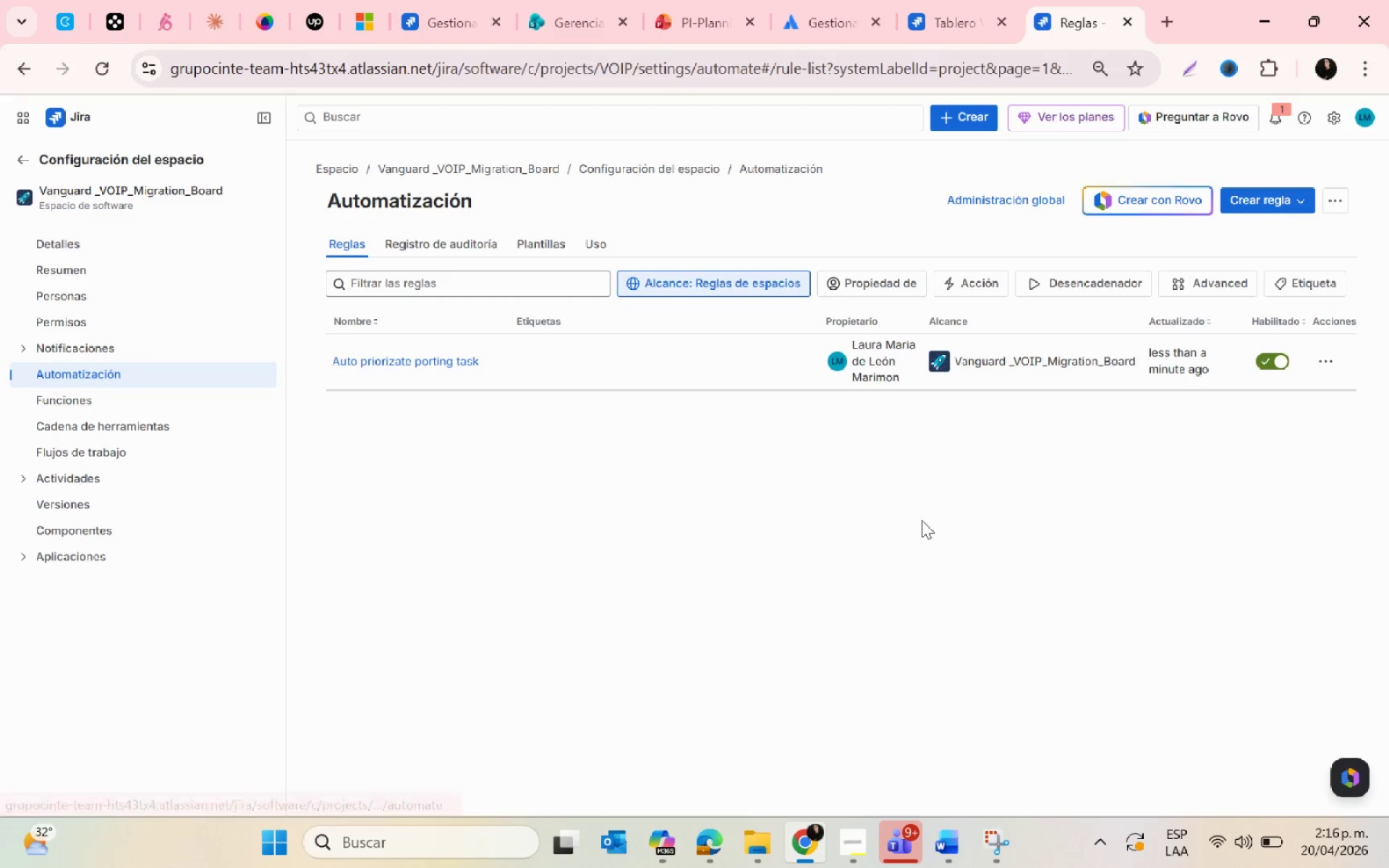 
left_click([964, 0])
 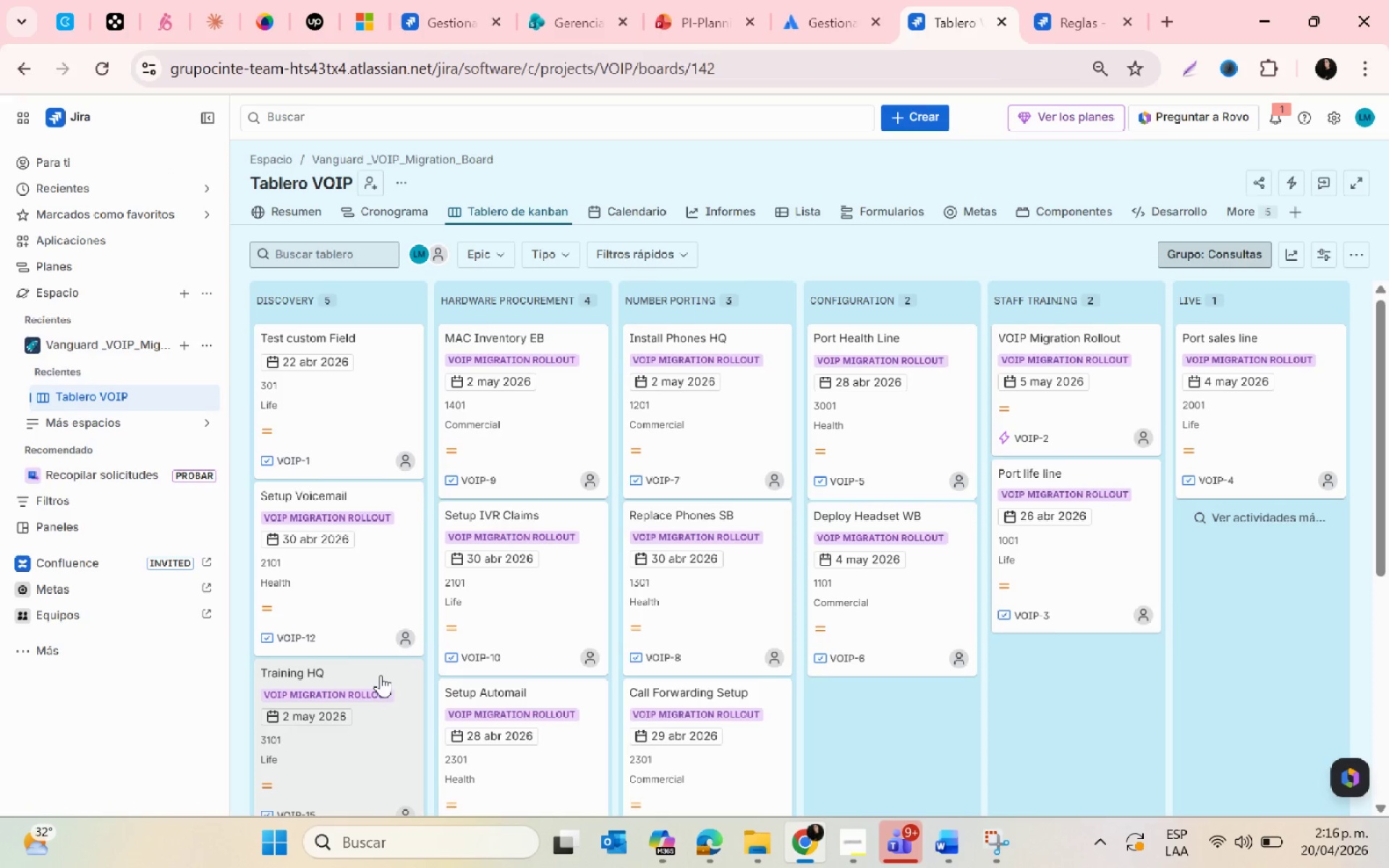 
scroll: coordinate [383, 674], scroll_direction: up, amount: 2.0
 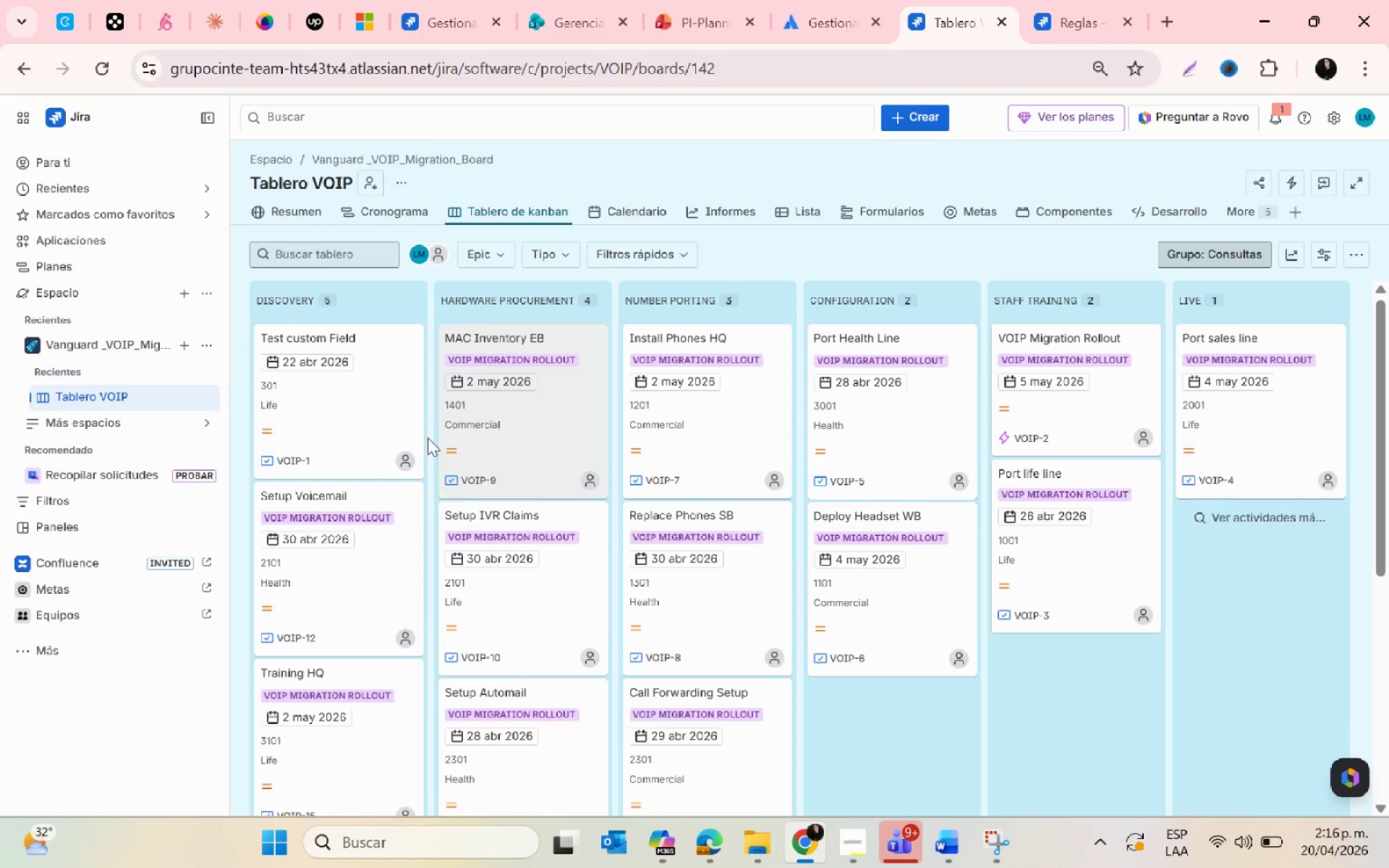 
left_click([386, 209])
 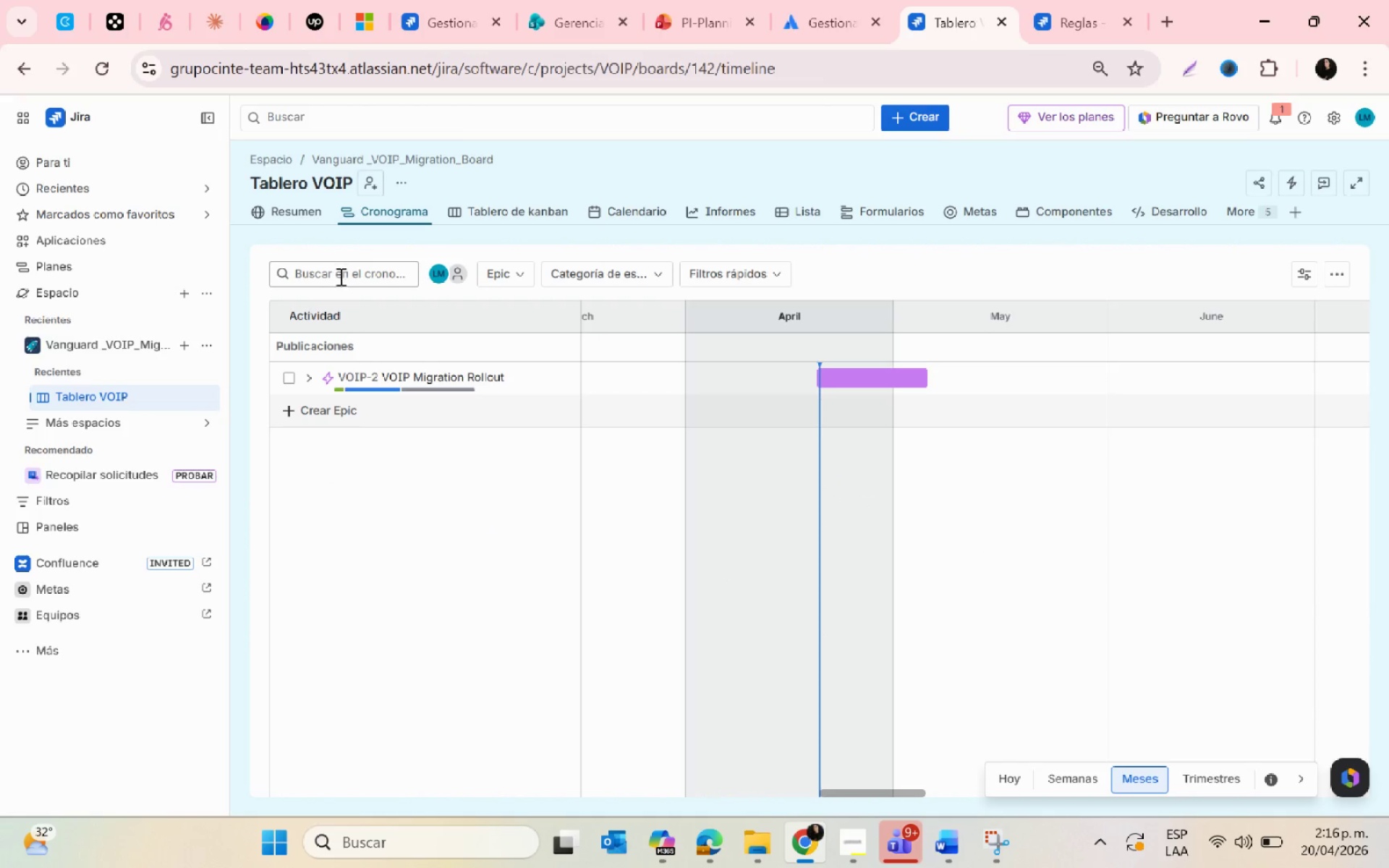 
left_click([279, 221])
 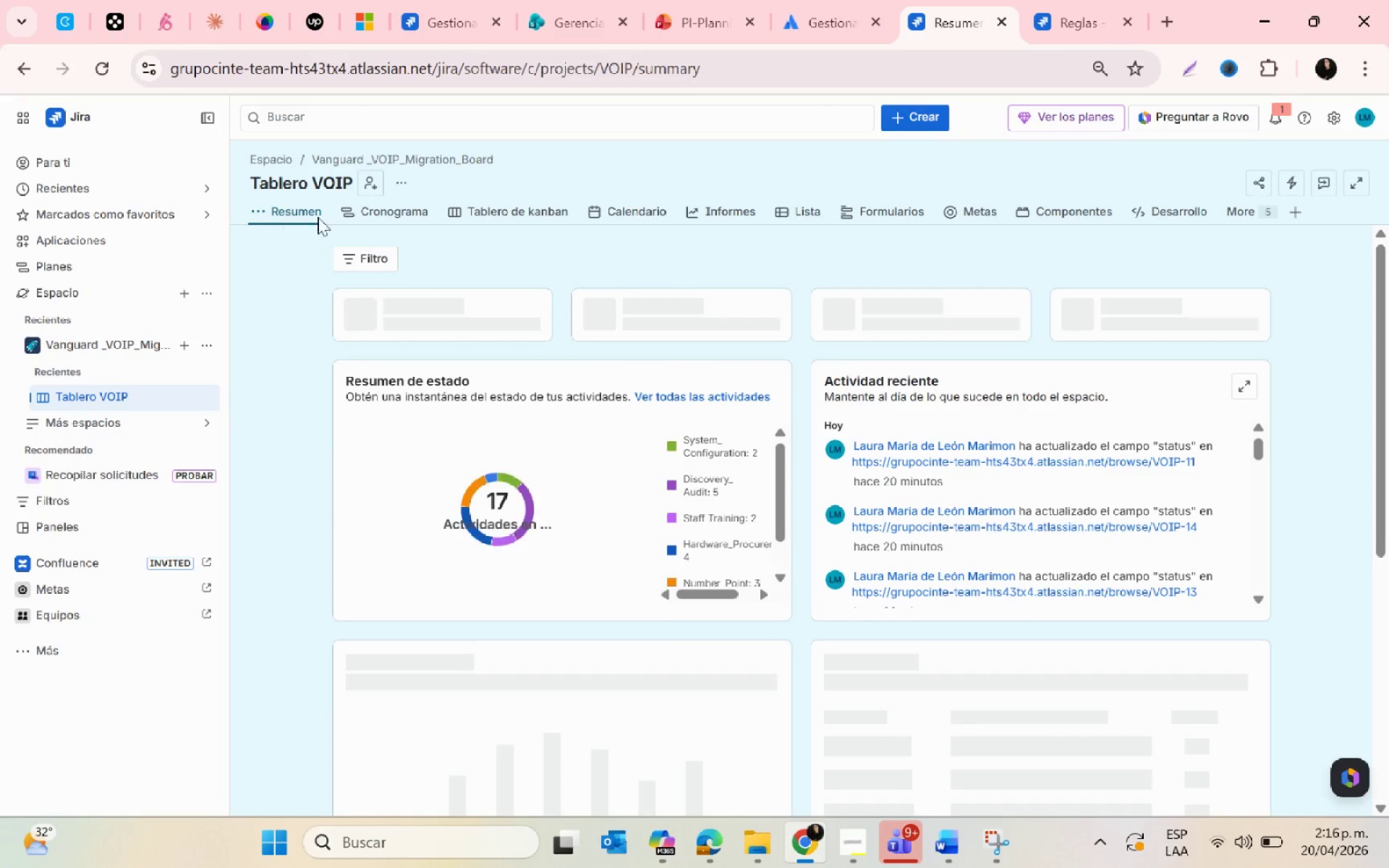 
left_click([375, 210])
 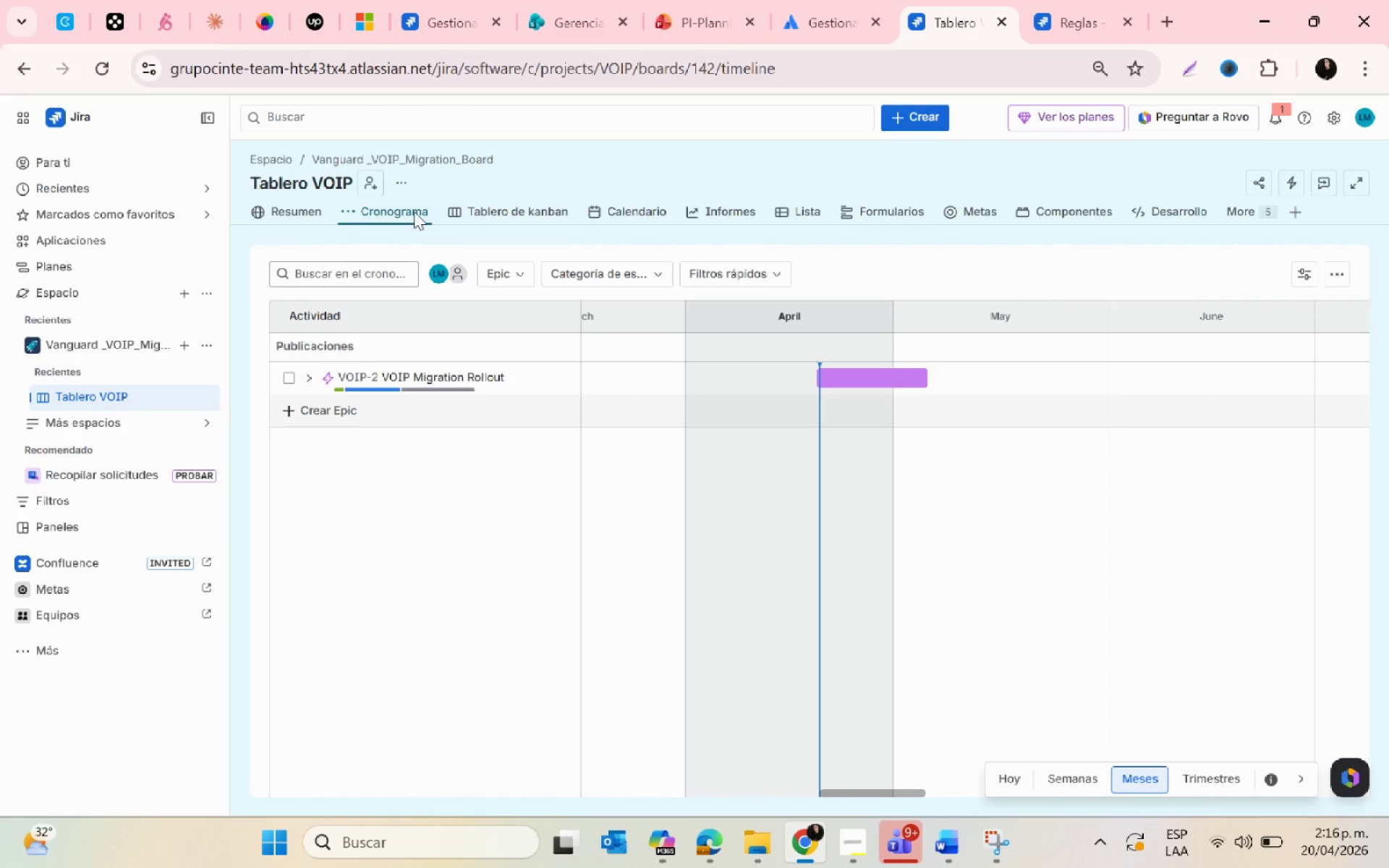 
left_click([477, 208])
 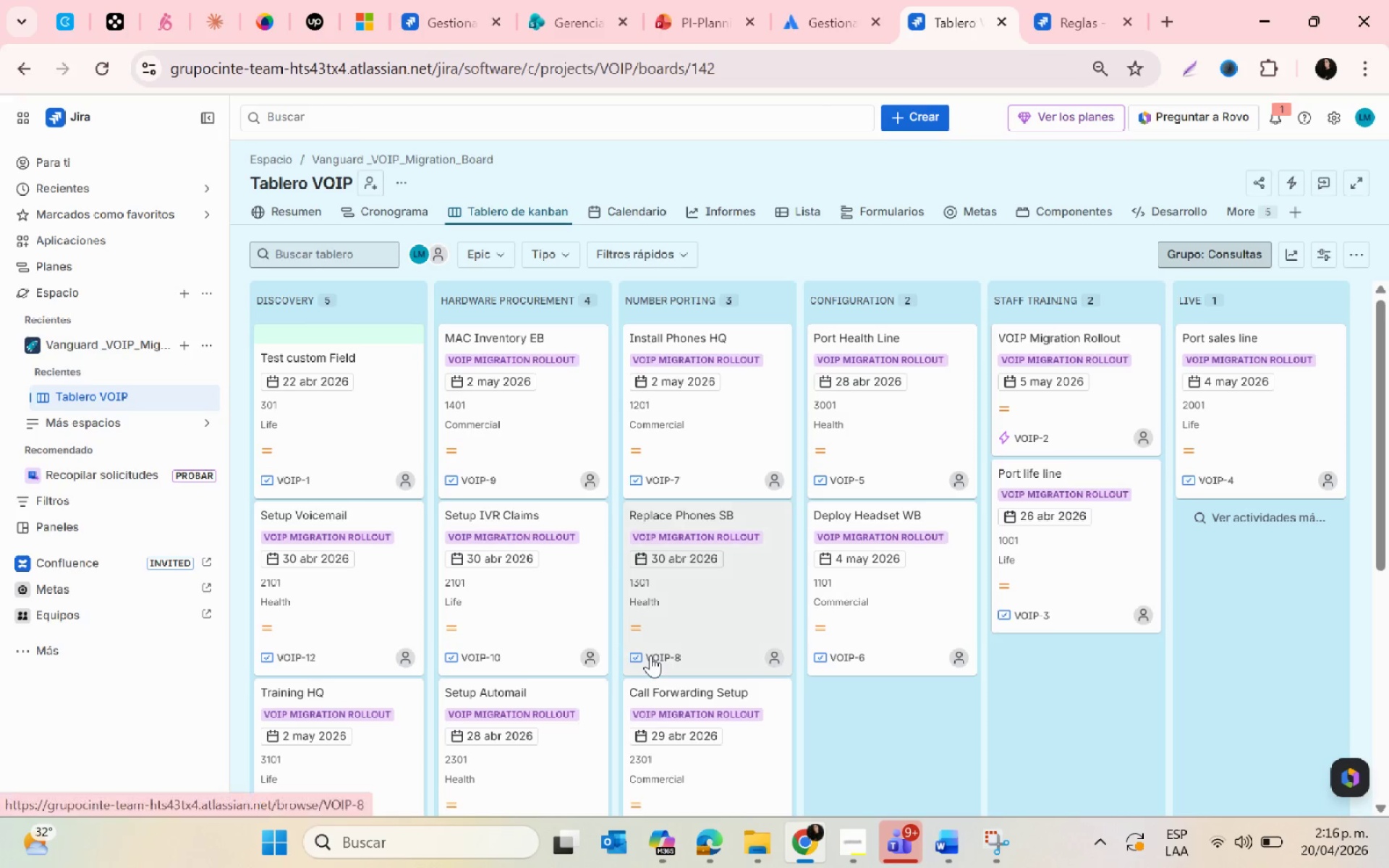 
scroll: coordinate [650, 655], scroll_direction: down, amount: 5.0
 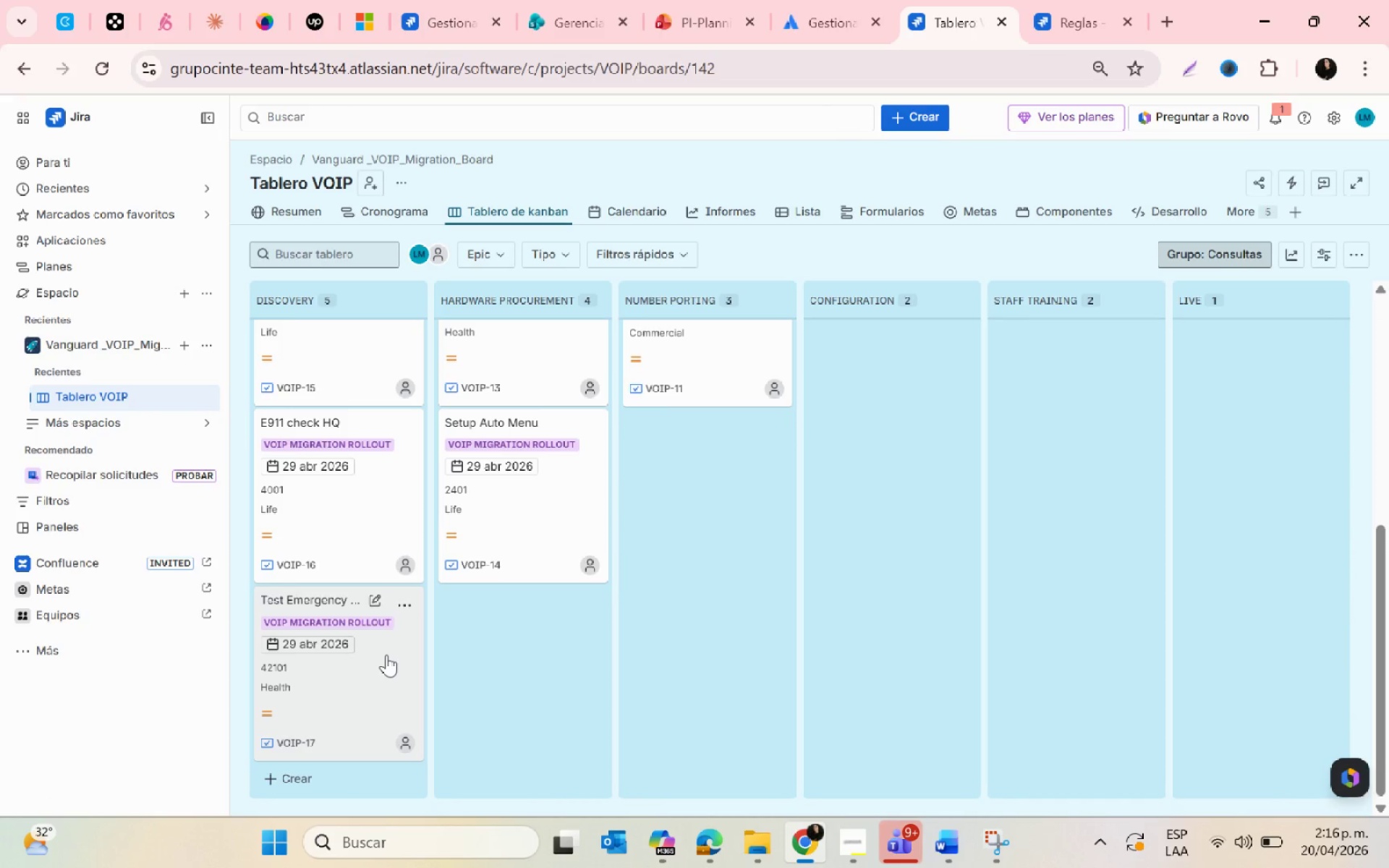 
scroll: coordinate [386, 655], scroll_direction: up, amount: 6.0
 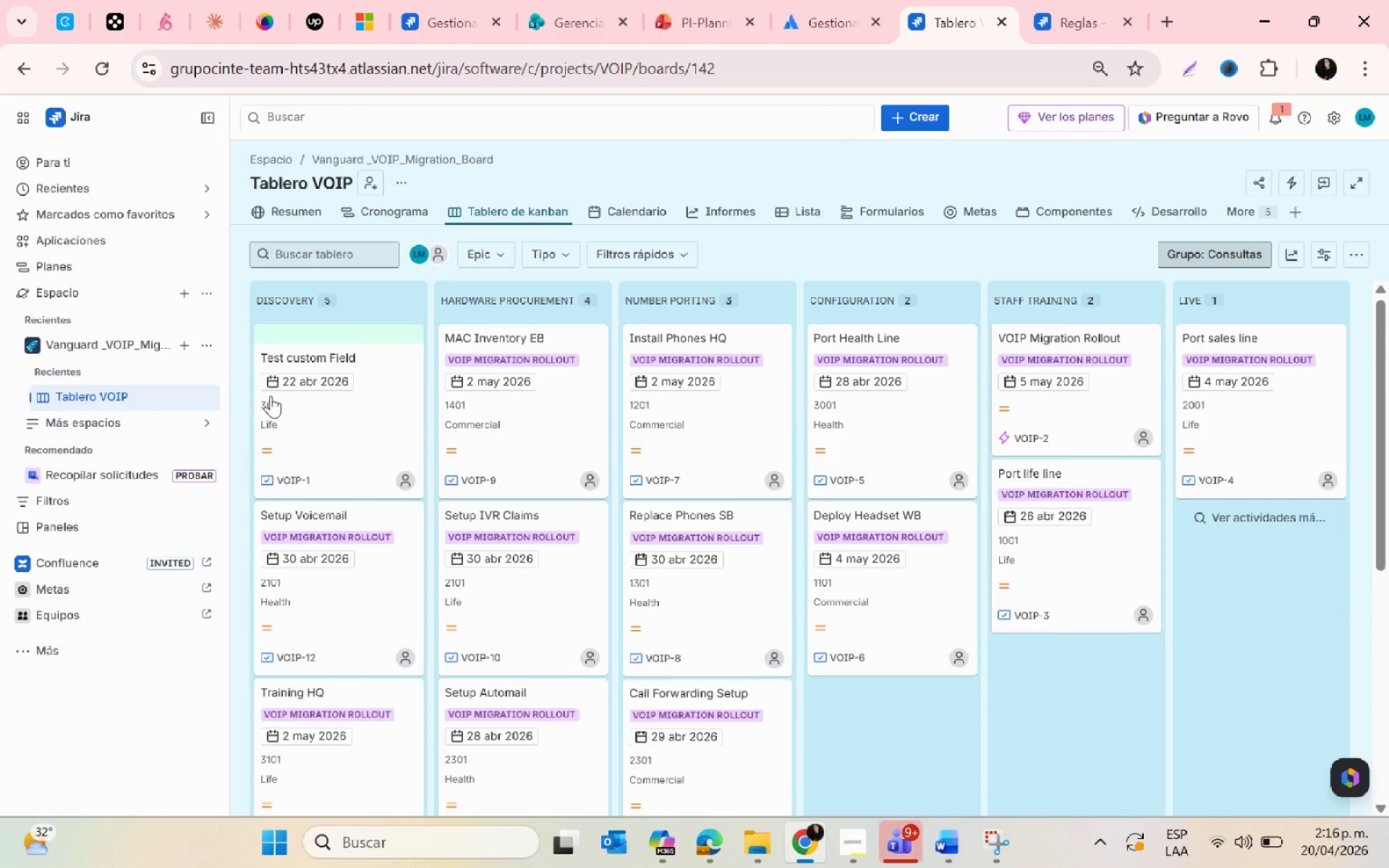 
mouse_move([365, 425])
 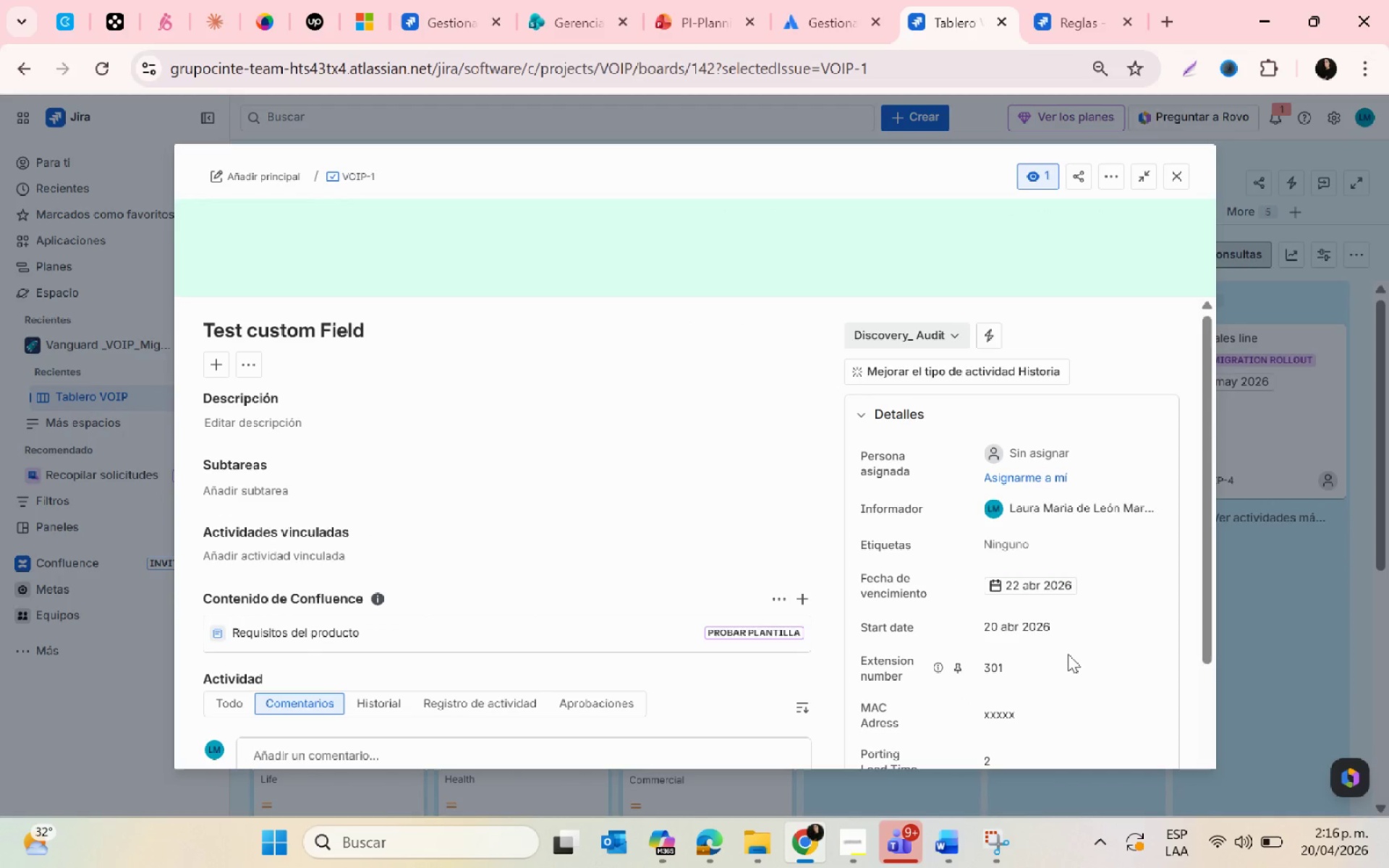 
scroll: coordinate [1069, 655], scroll_direction: none, amount: 0.0
 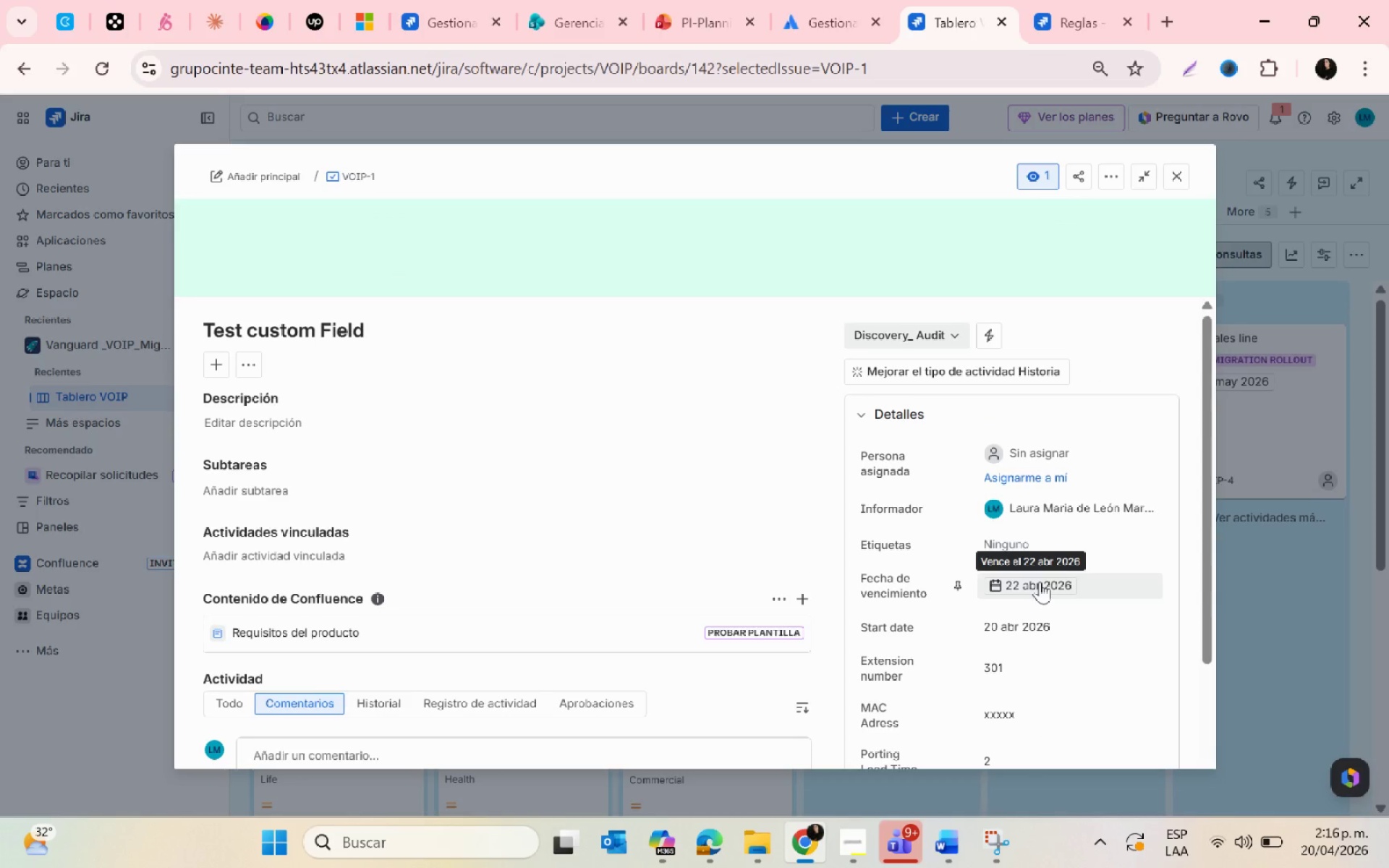 
left_click([1040, 582])
 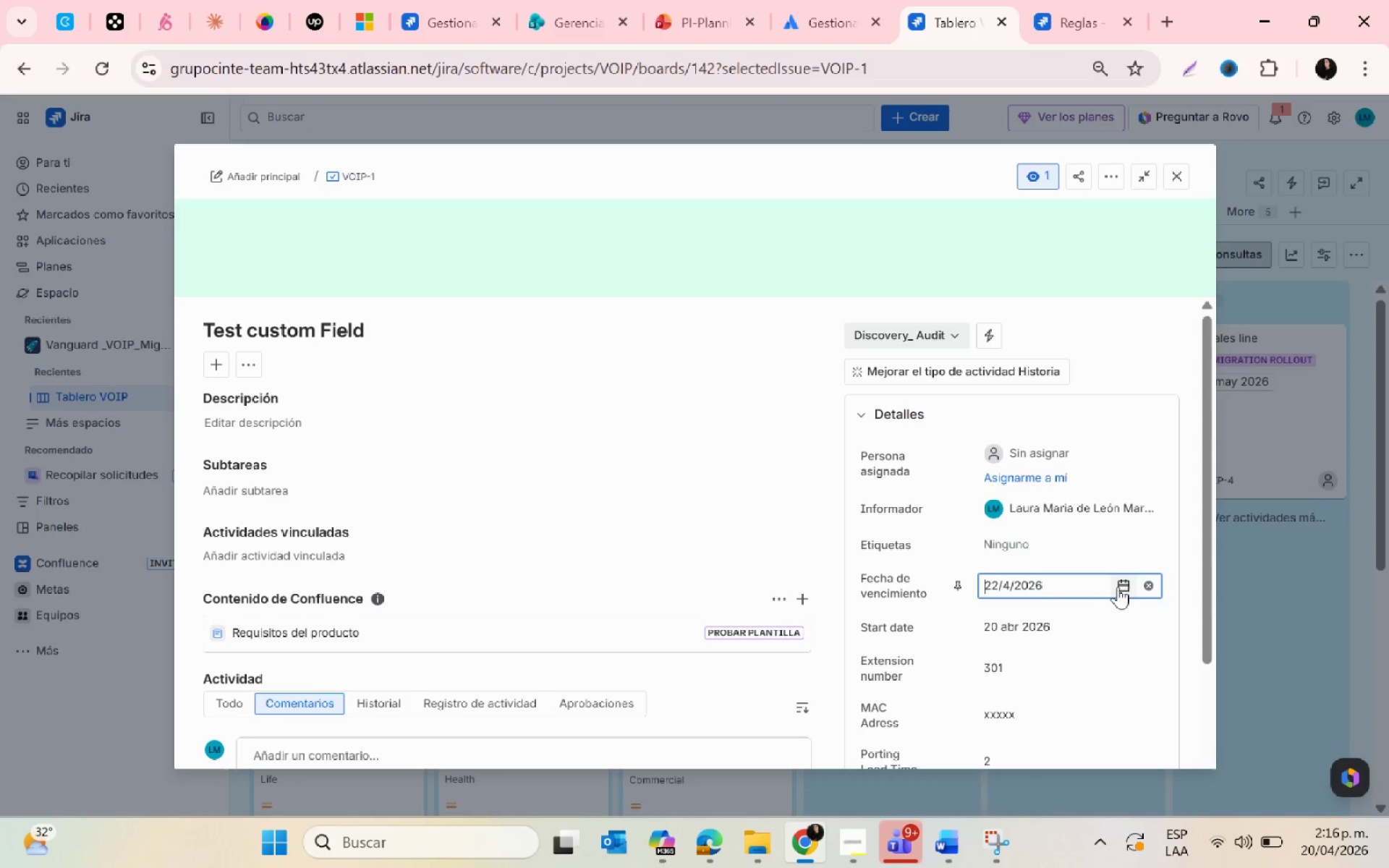 
left_click([1122, 584])
 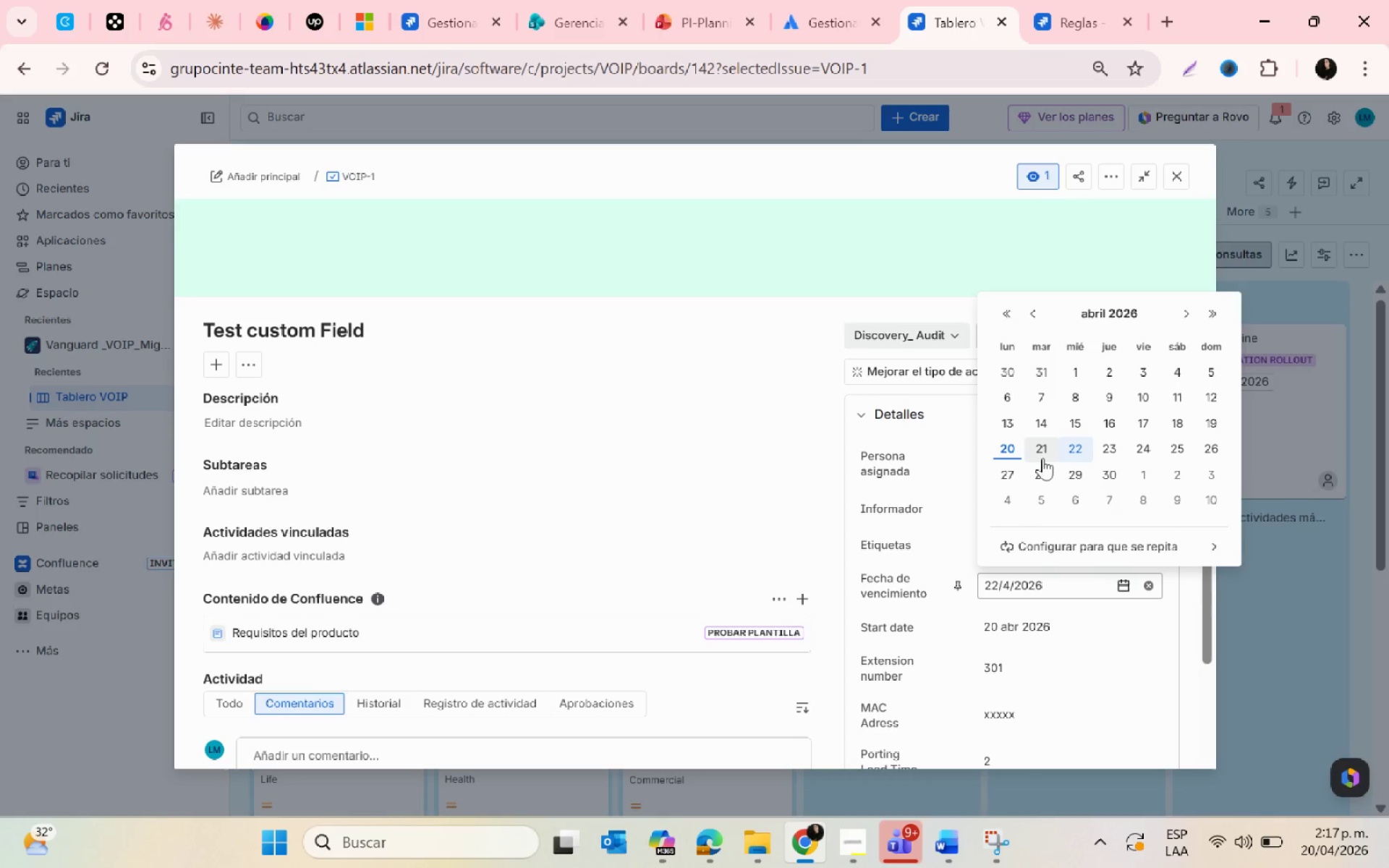 
left_click([1008, 447])
 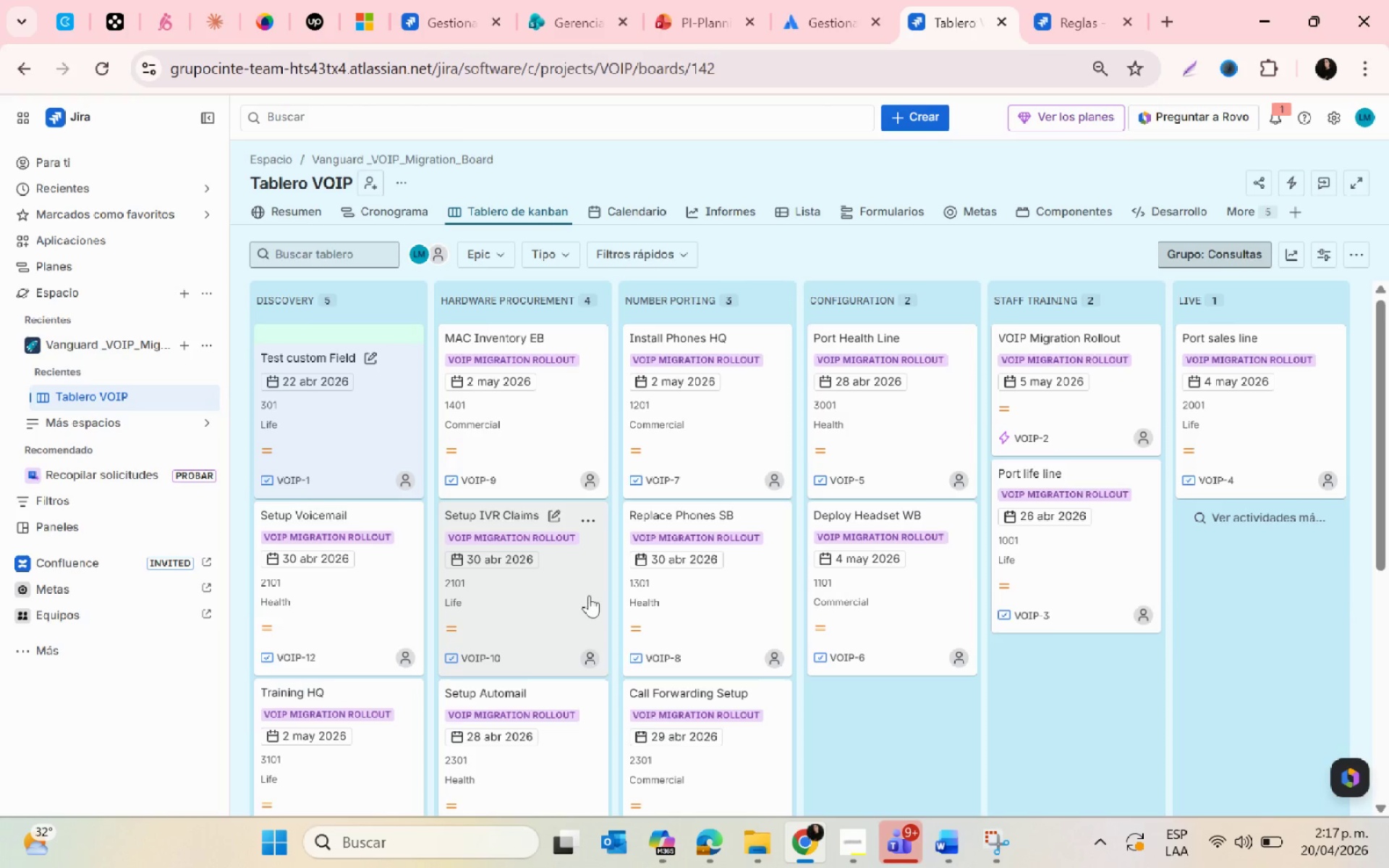 
left_click([101, 73])
 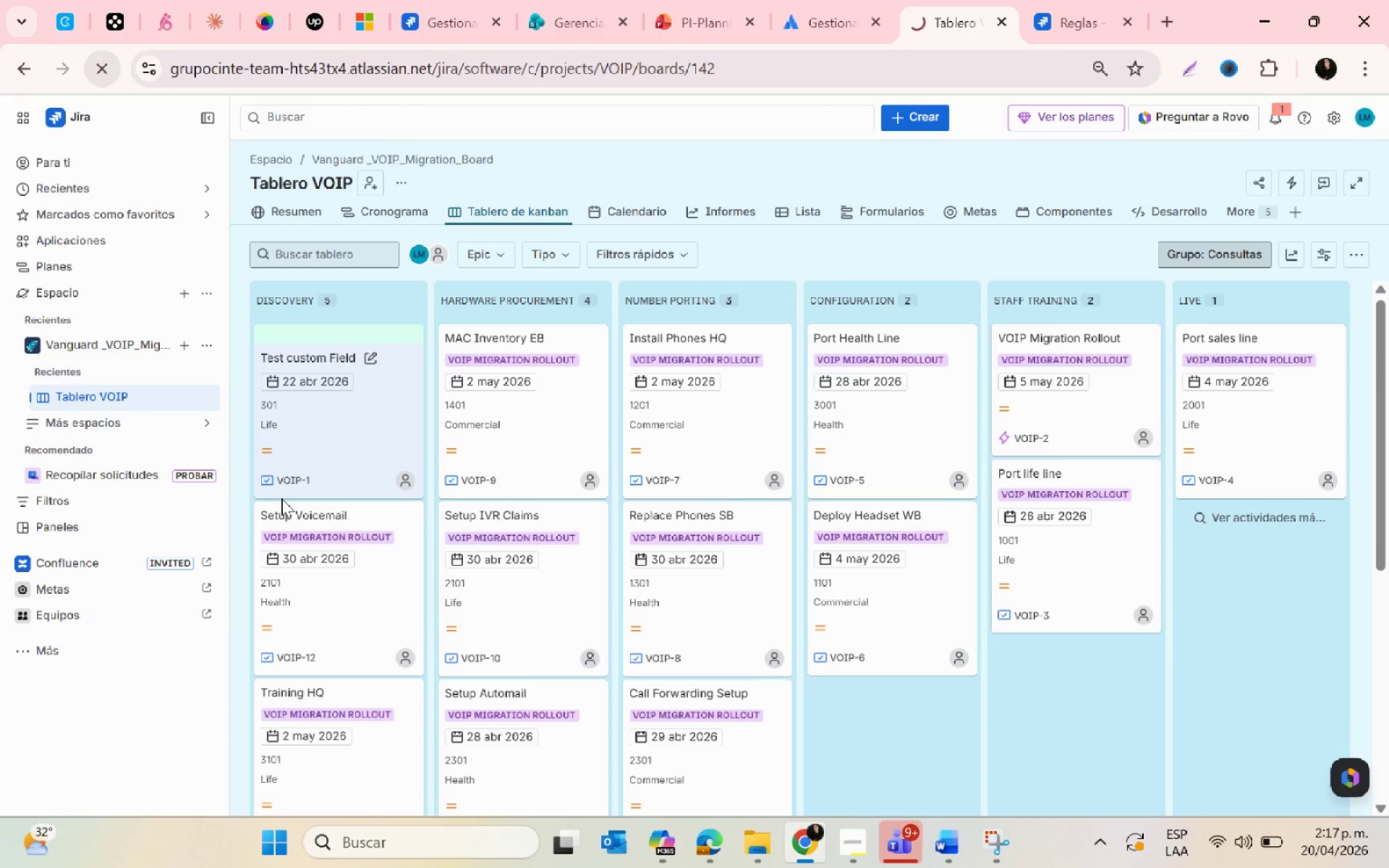 
mouse_move([364, 621])
 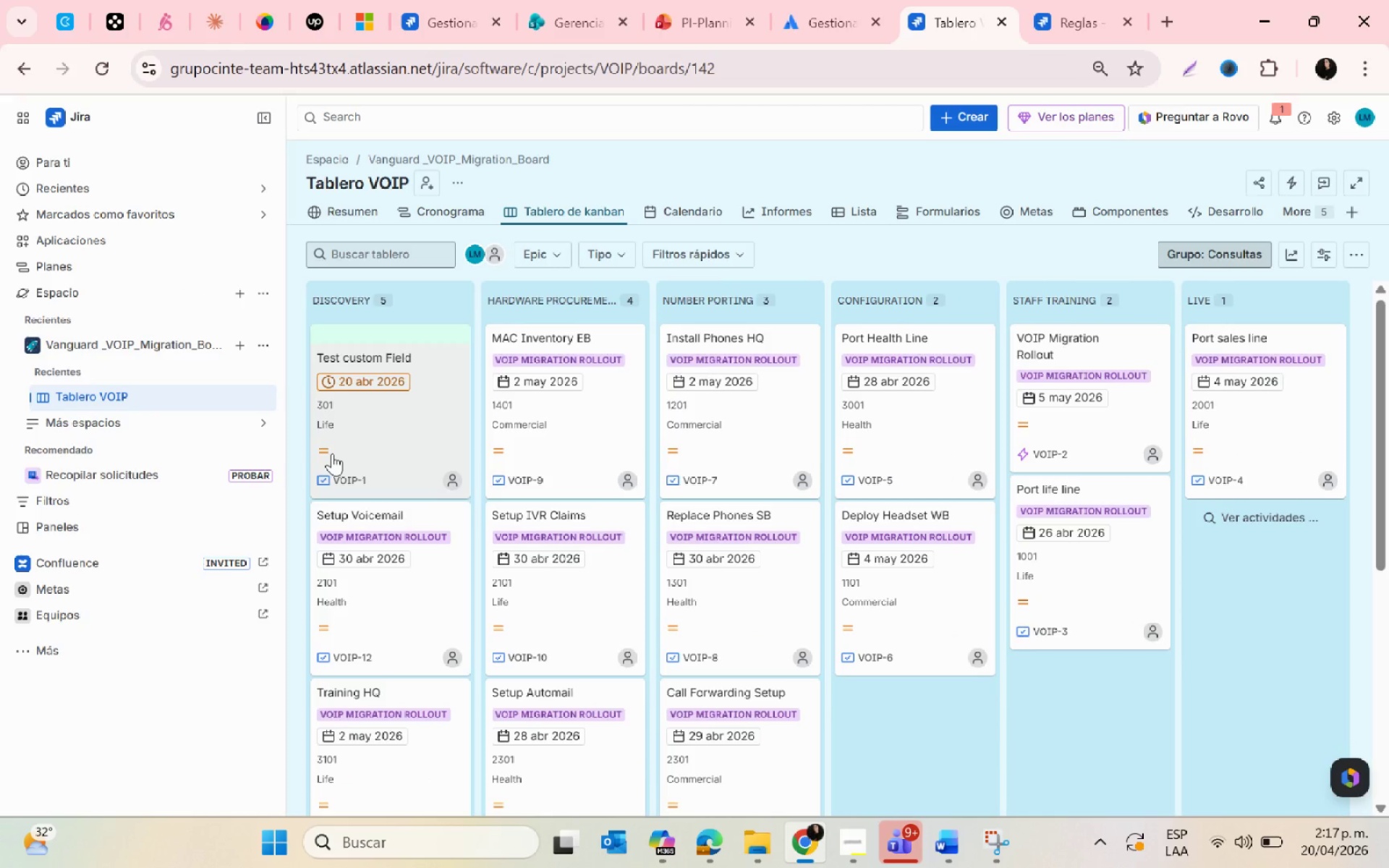 
mouse_move([386, 380])
 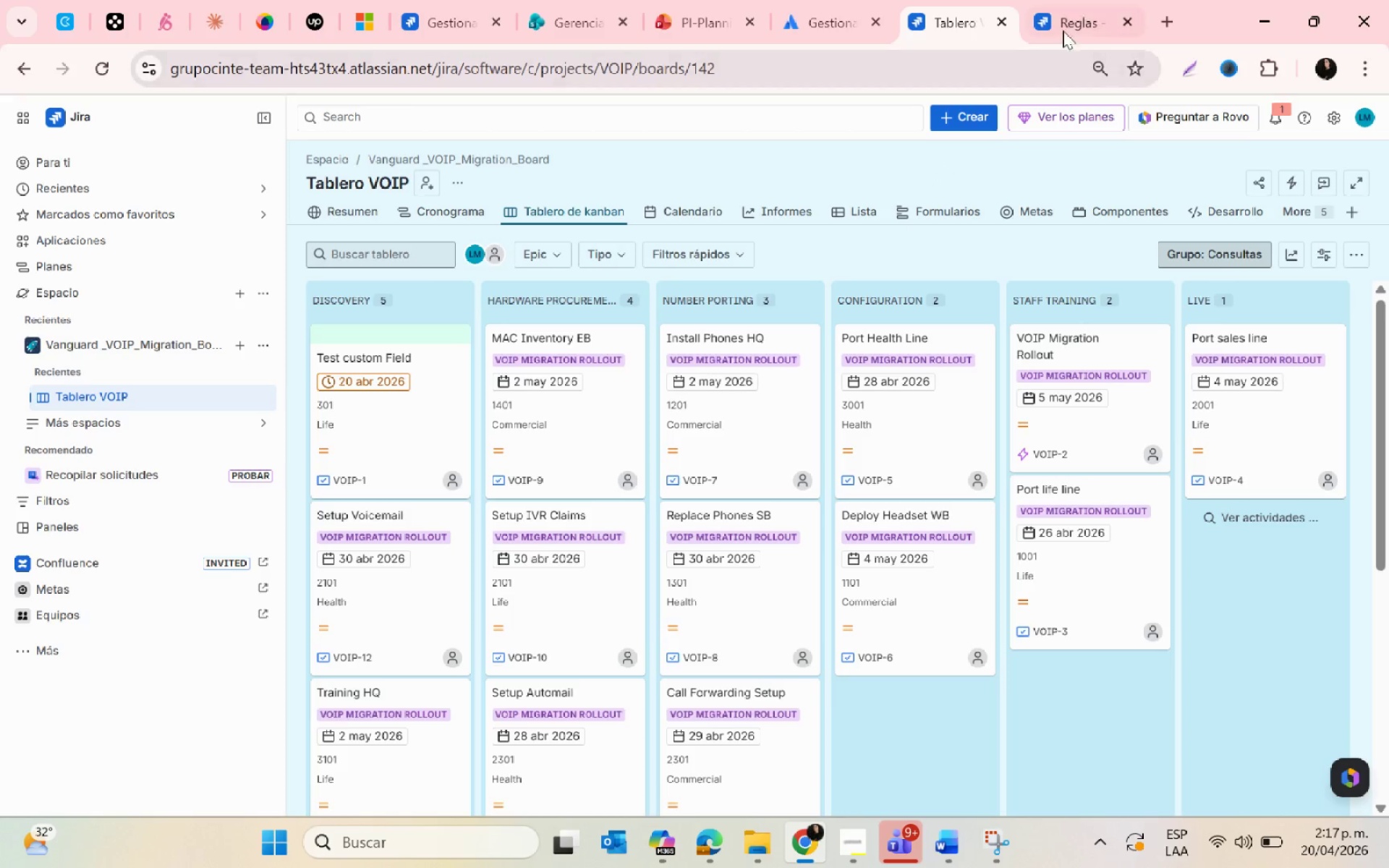 
left_click([1066, 25])
 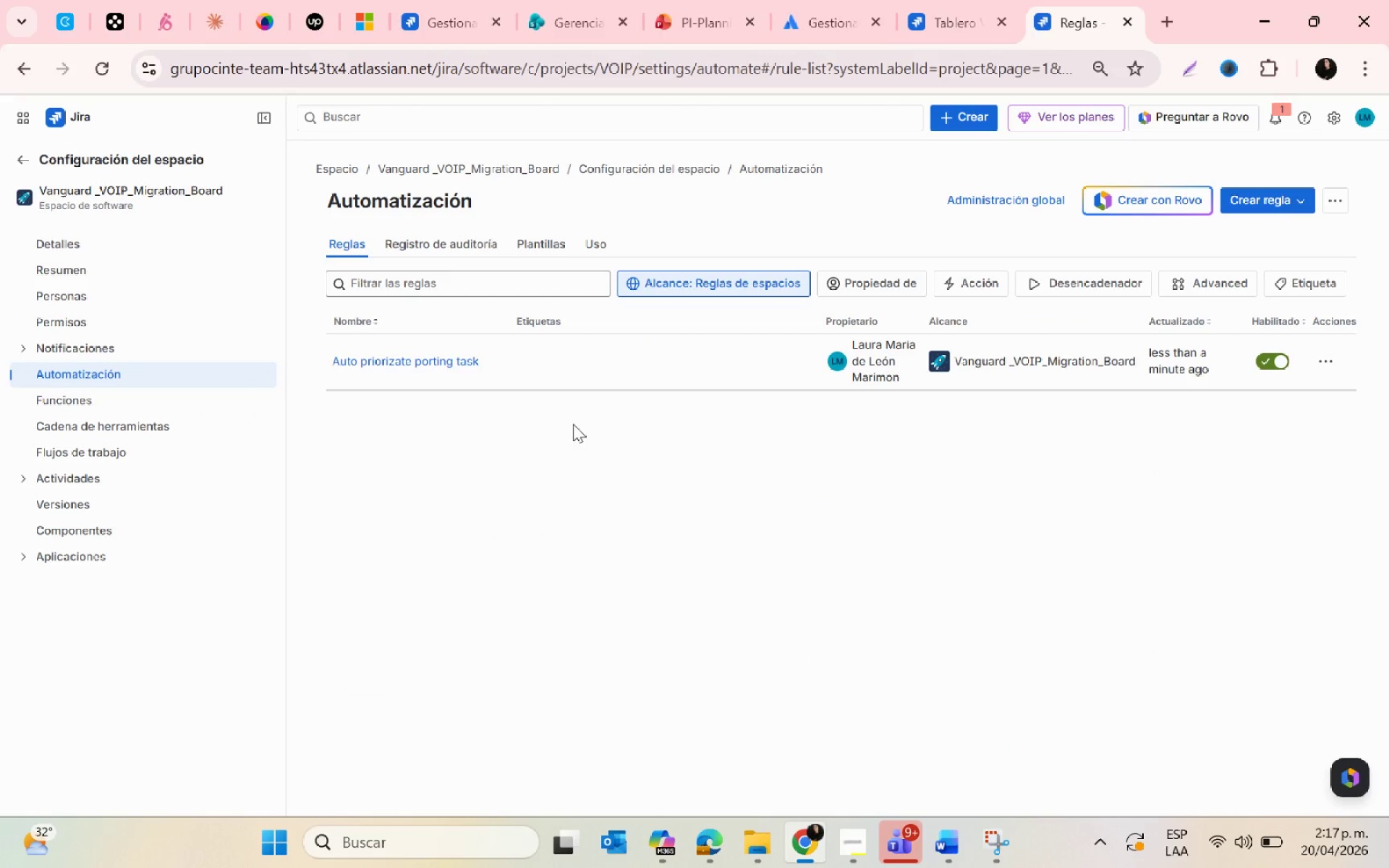 
left_click([566, 367])
 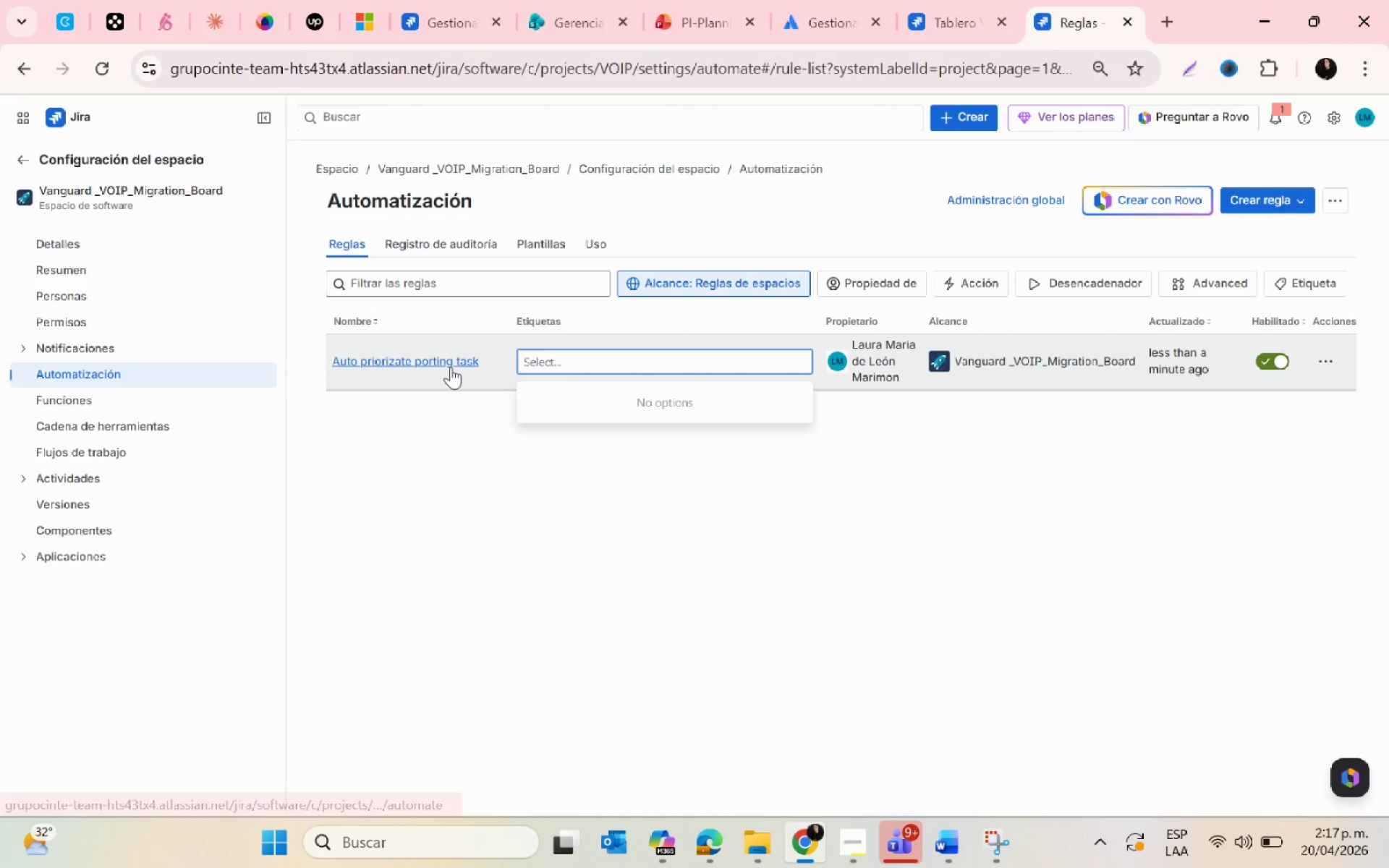 
left_click([451, 367])
 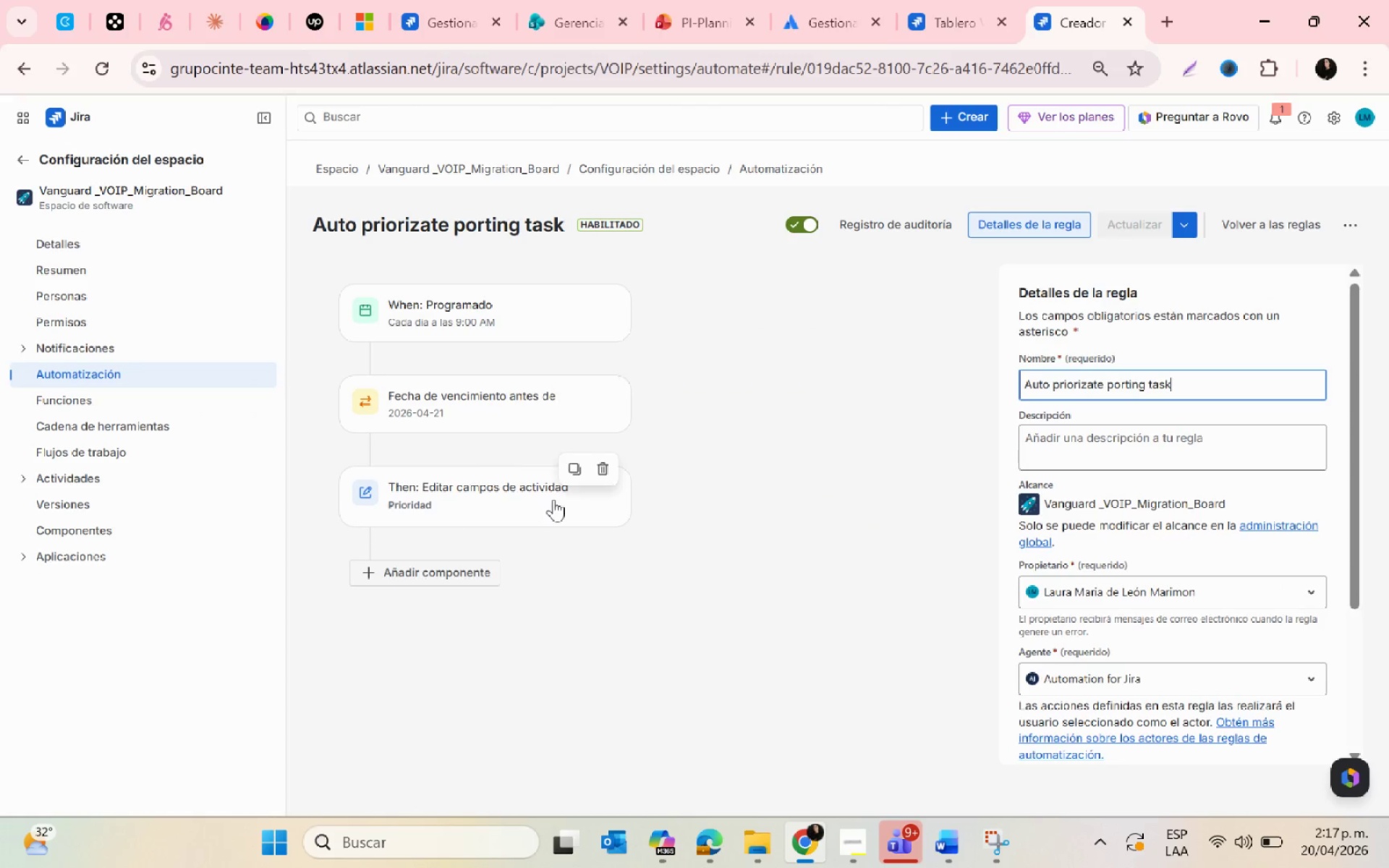 
left_click([562, 506])
 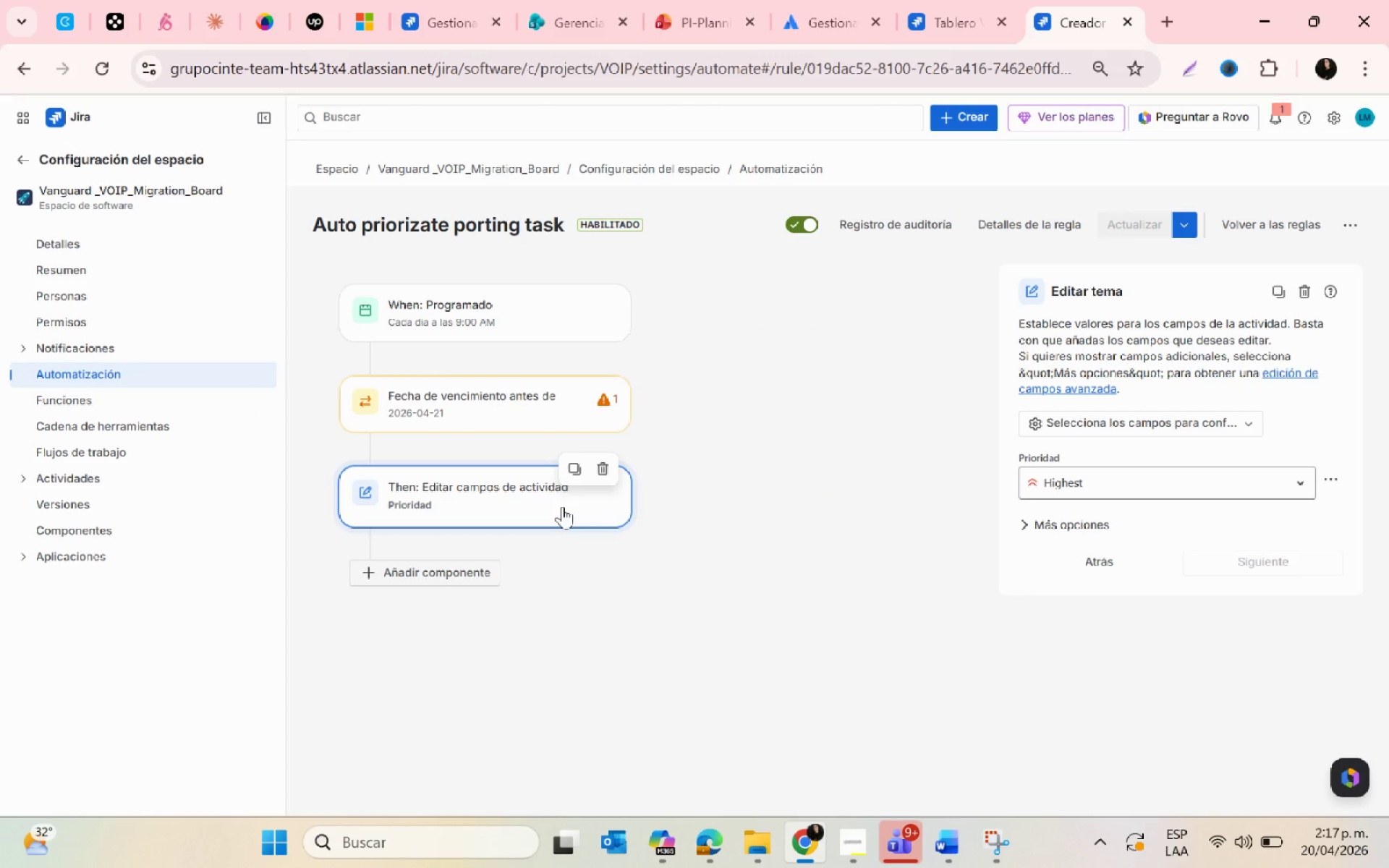 
left_click([1222, 417])
 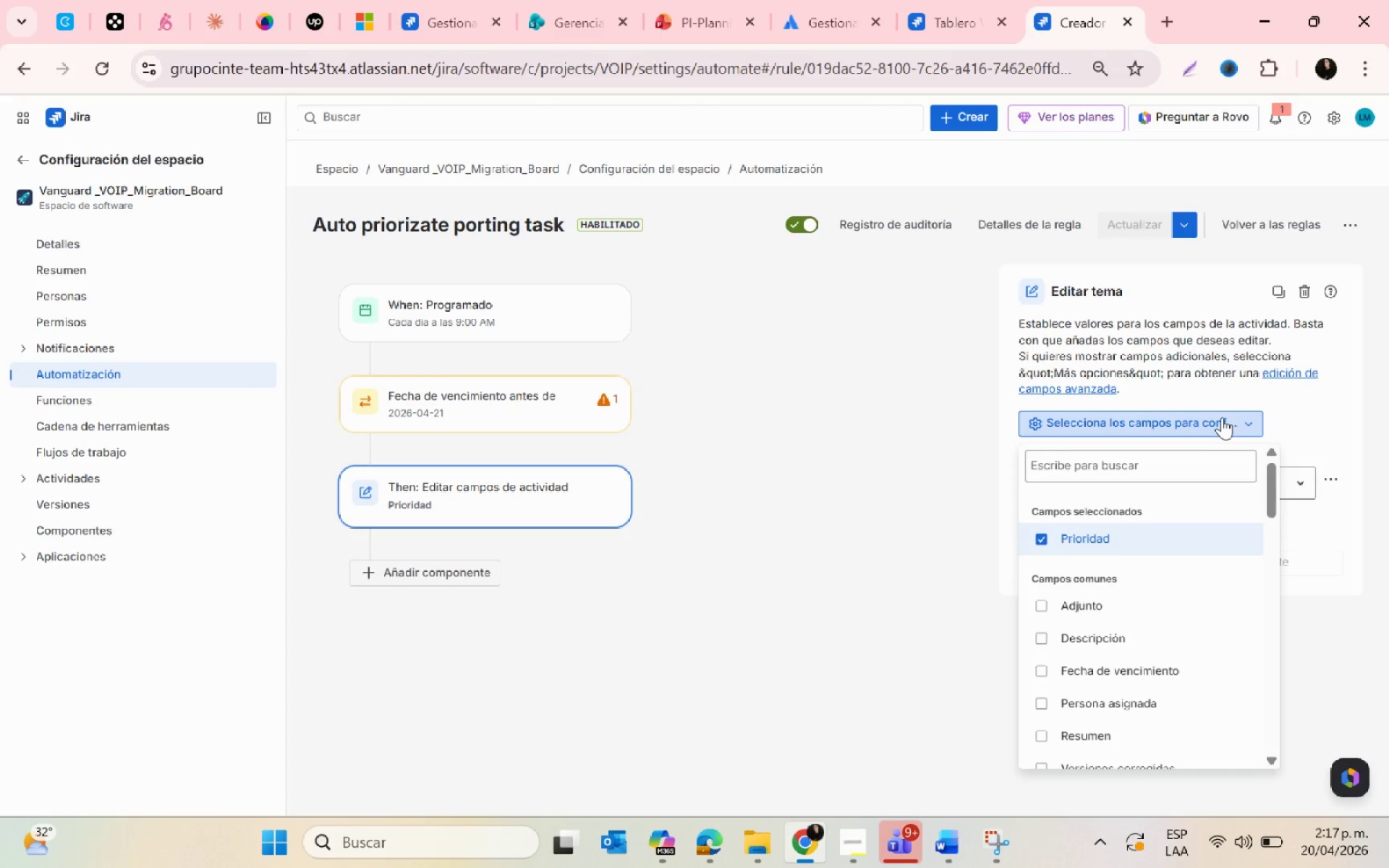 
left_click([1222, 417])
 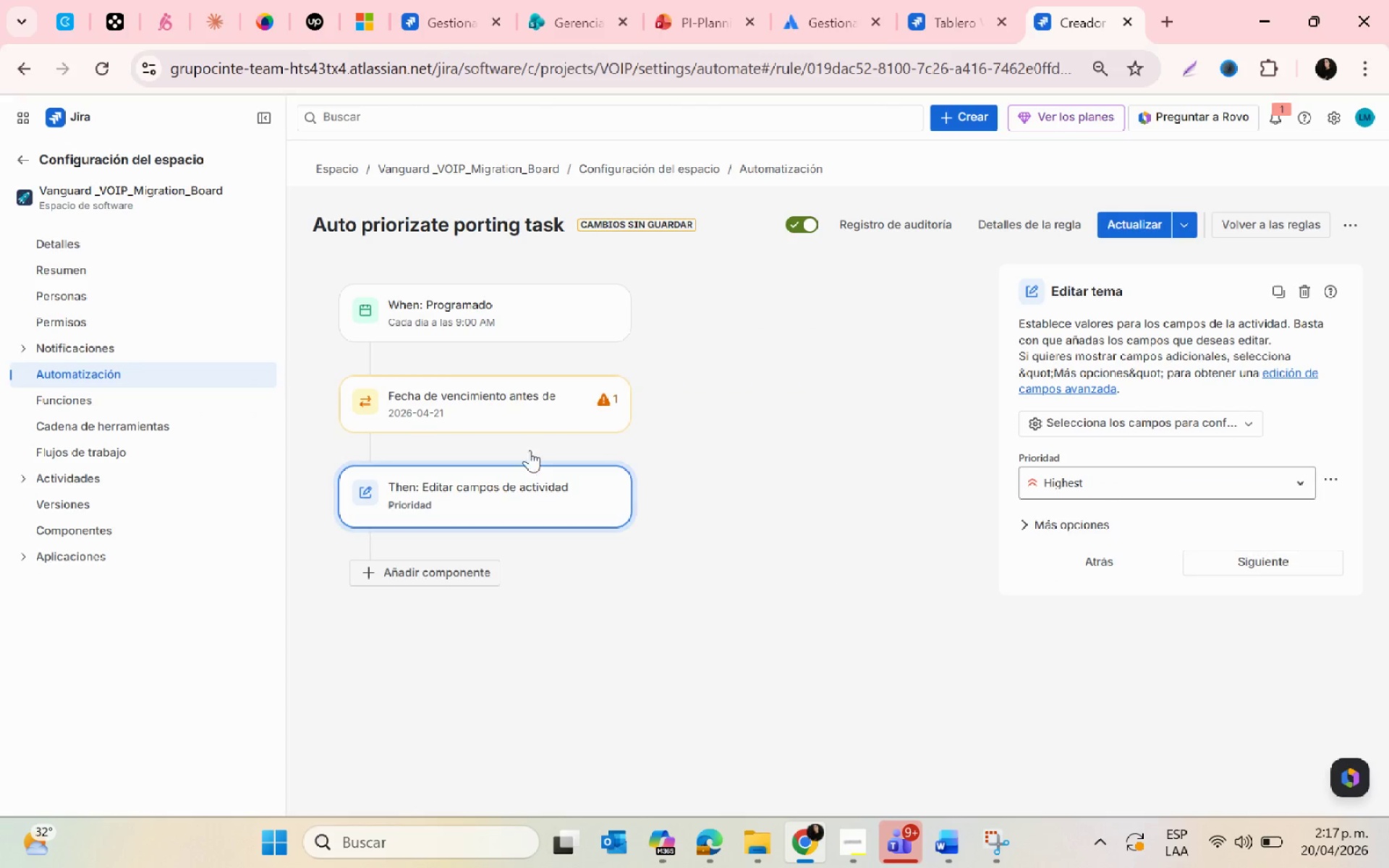 
left_click([404, 418])
 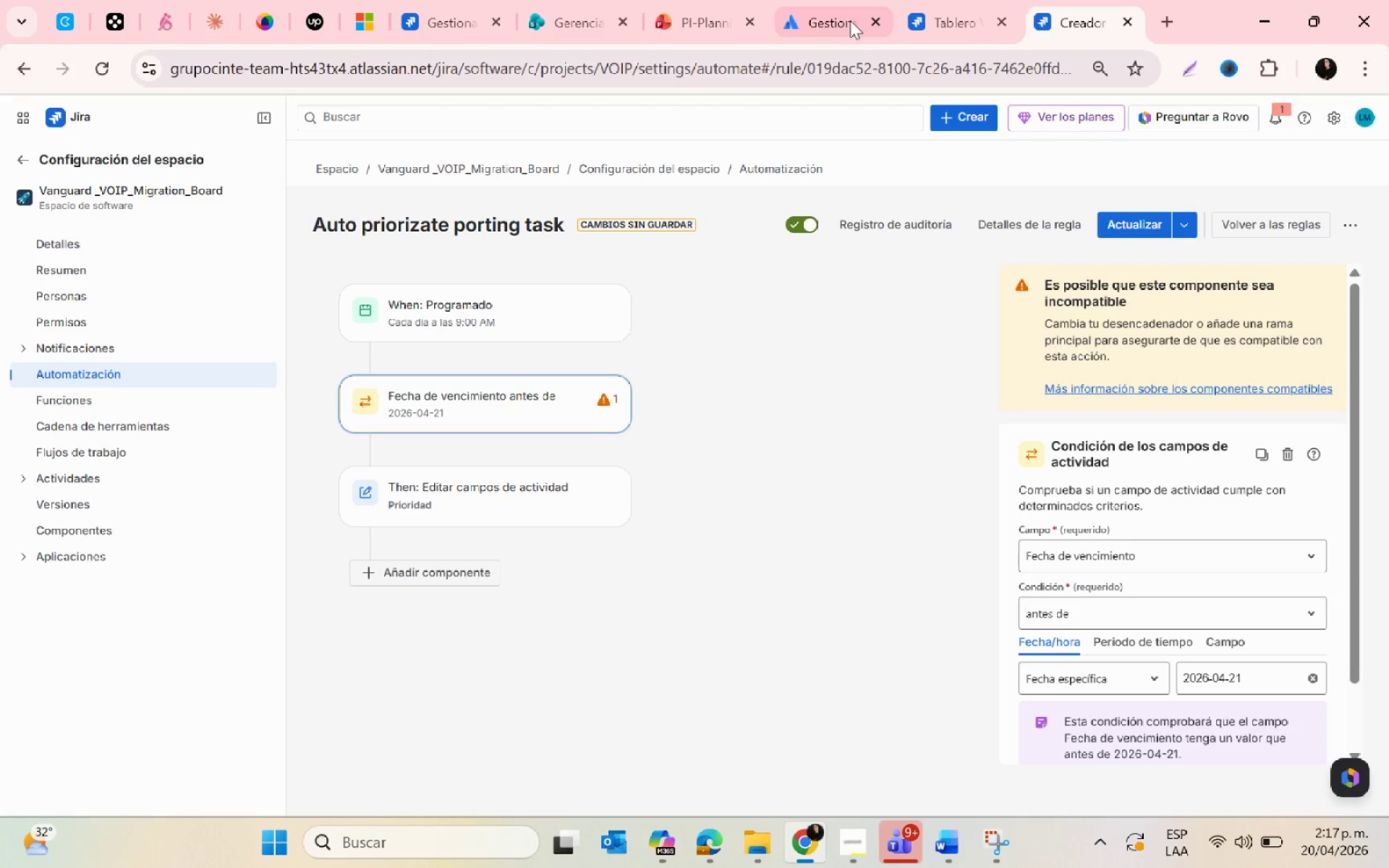 
left_click([836, 13])
 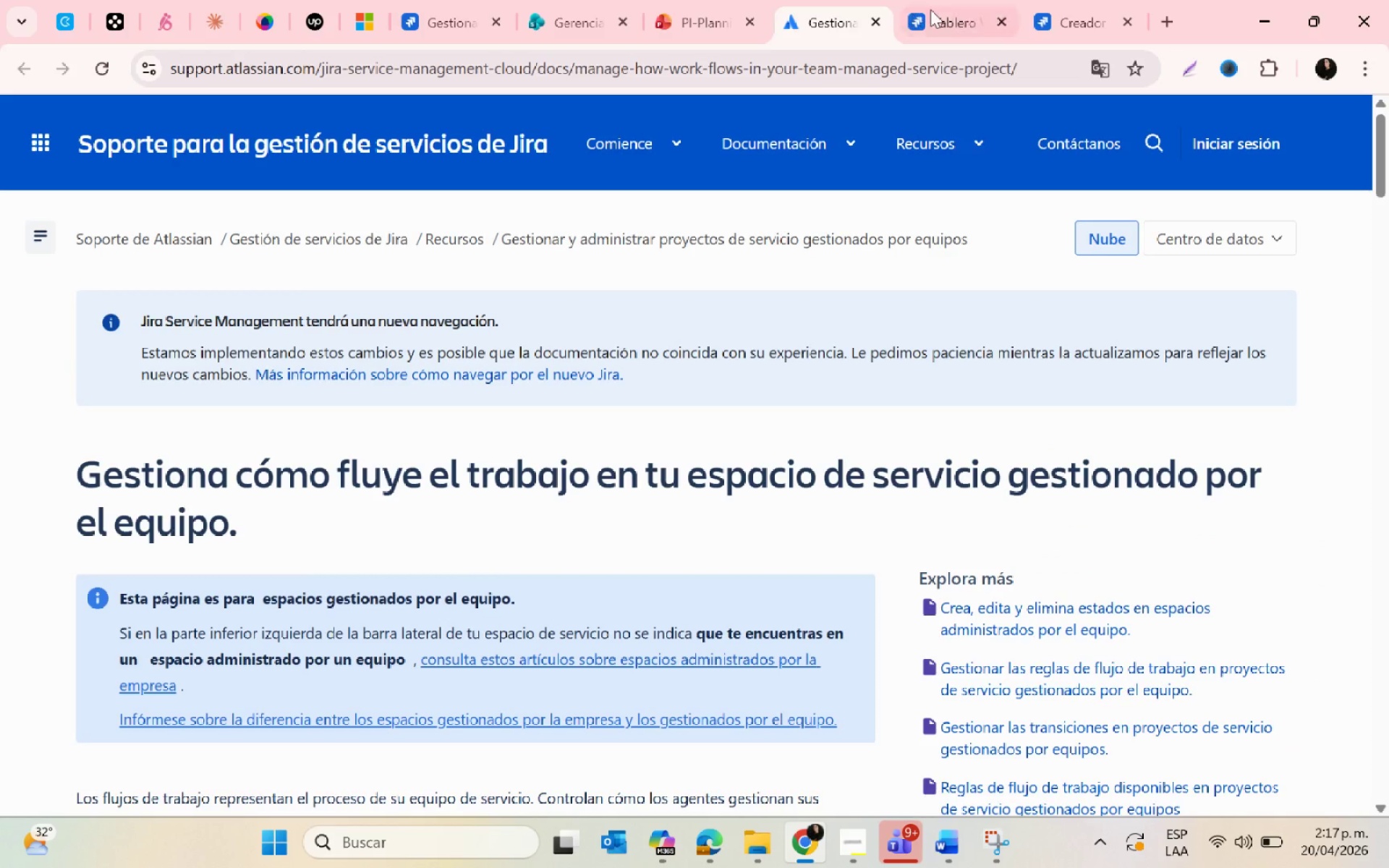 
left_click([933, 9])
 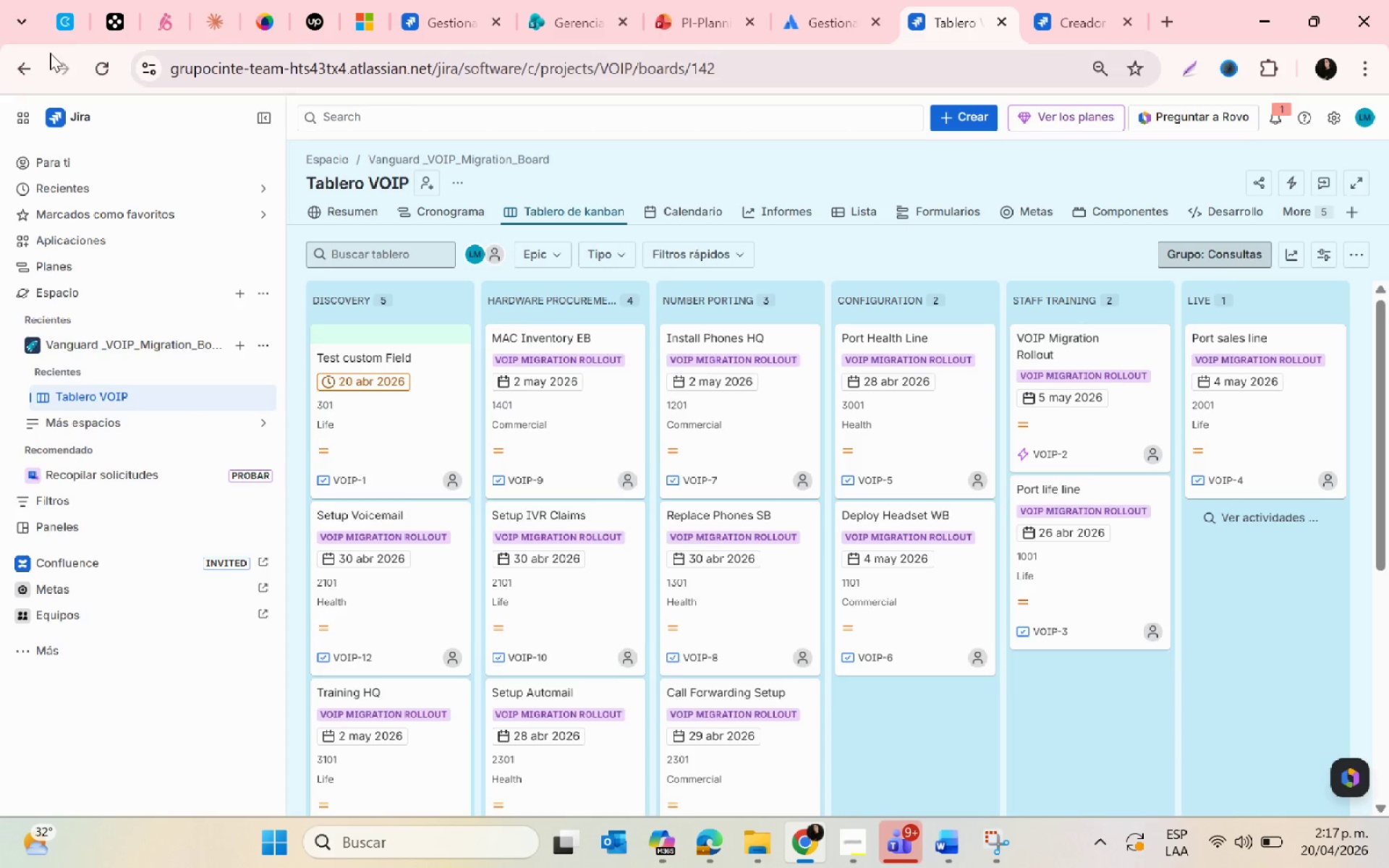 
left_click([102, 67])
 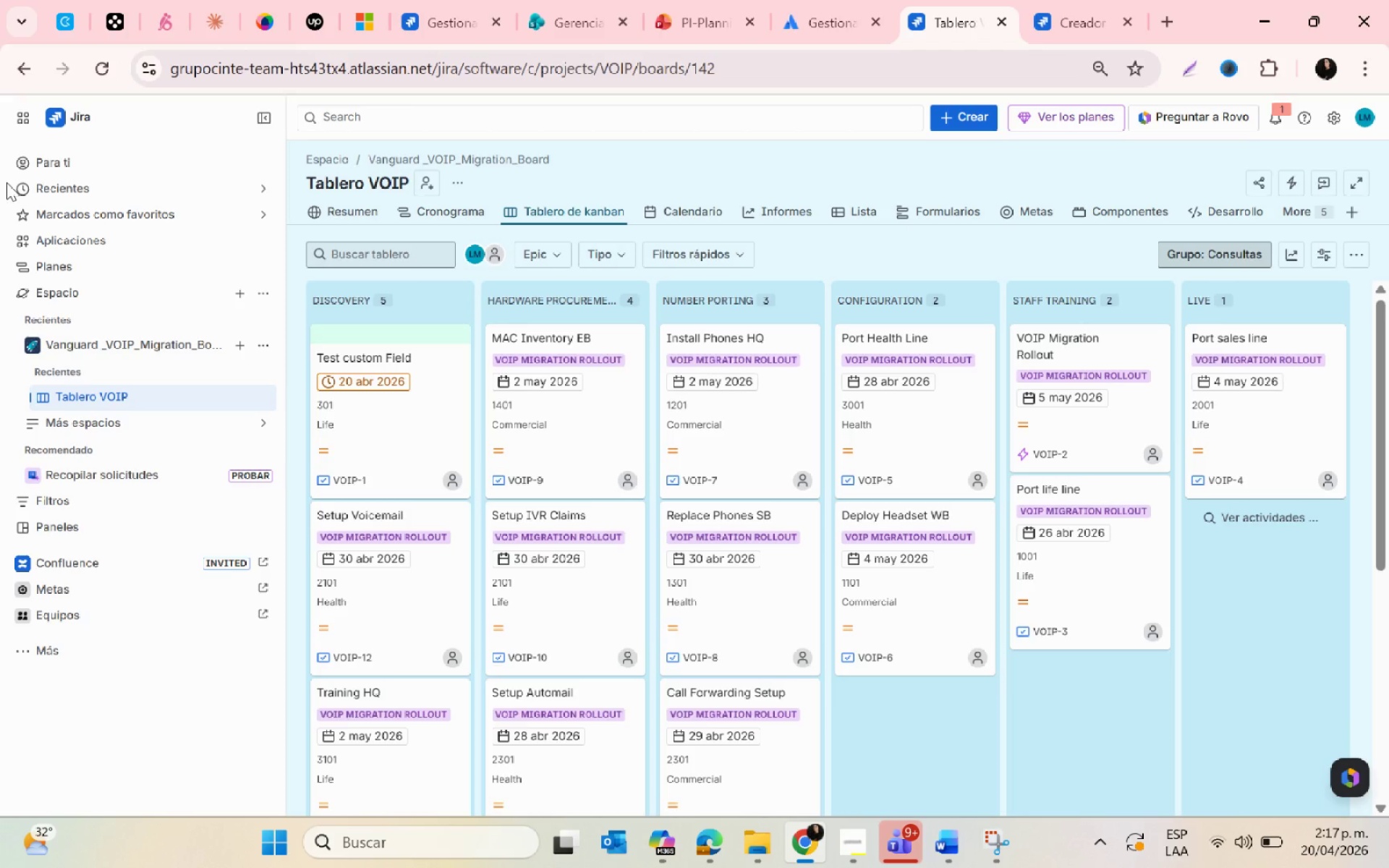 
wait(18.57)
 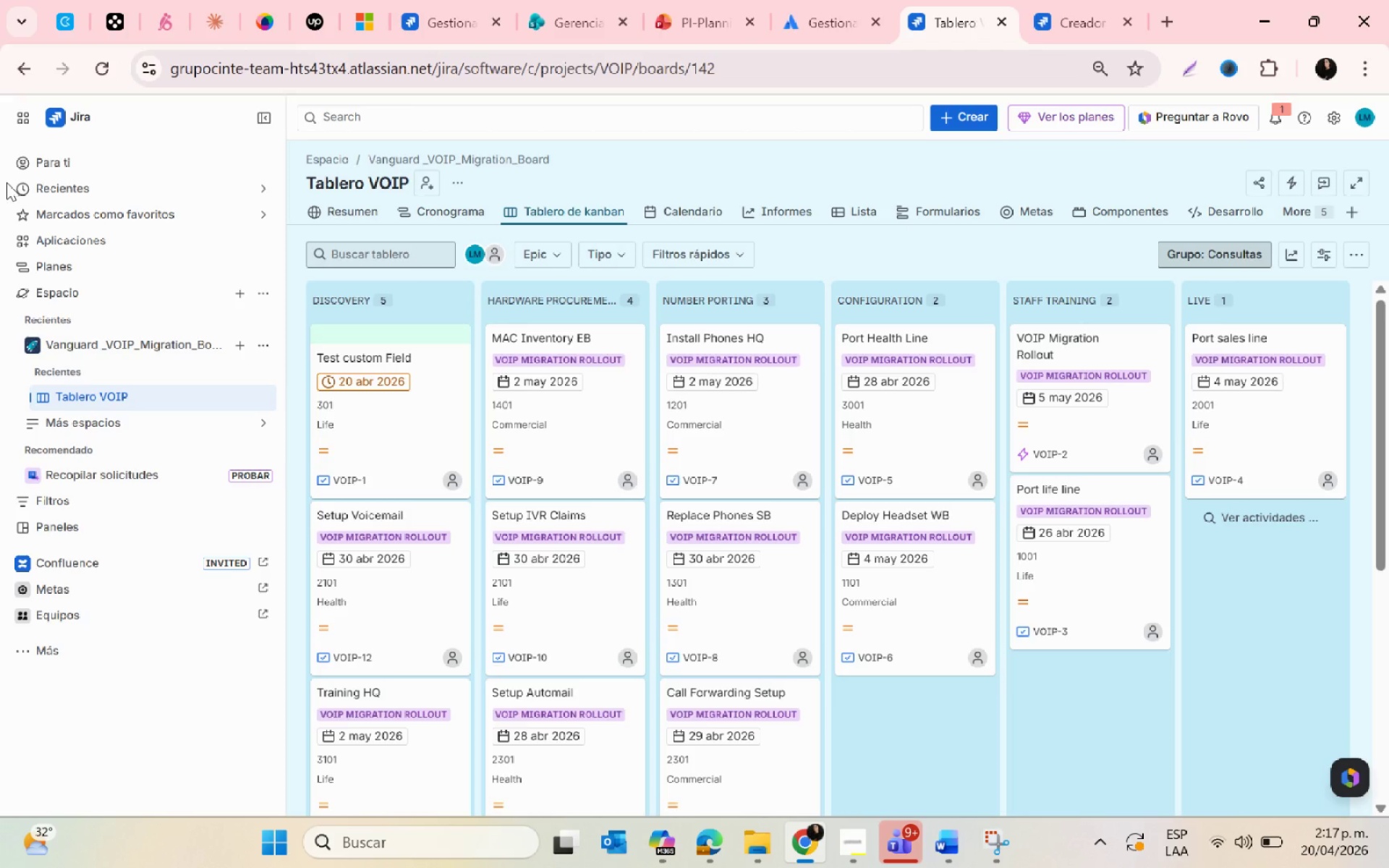 
left_click([816, 12])
 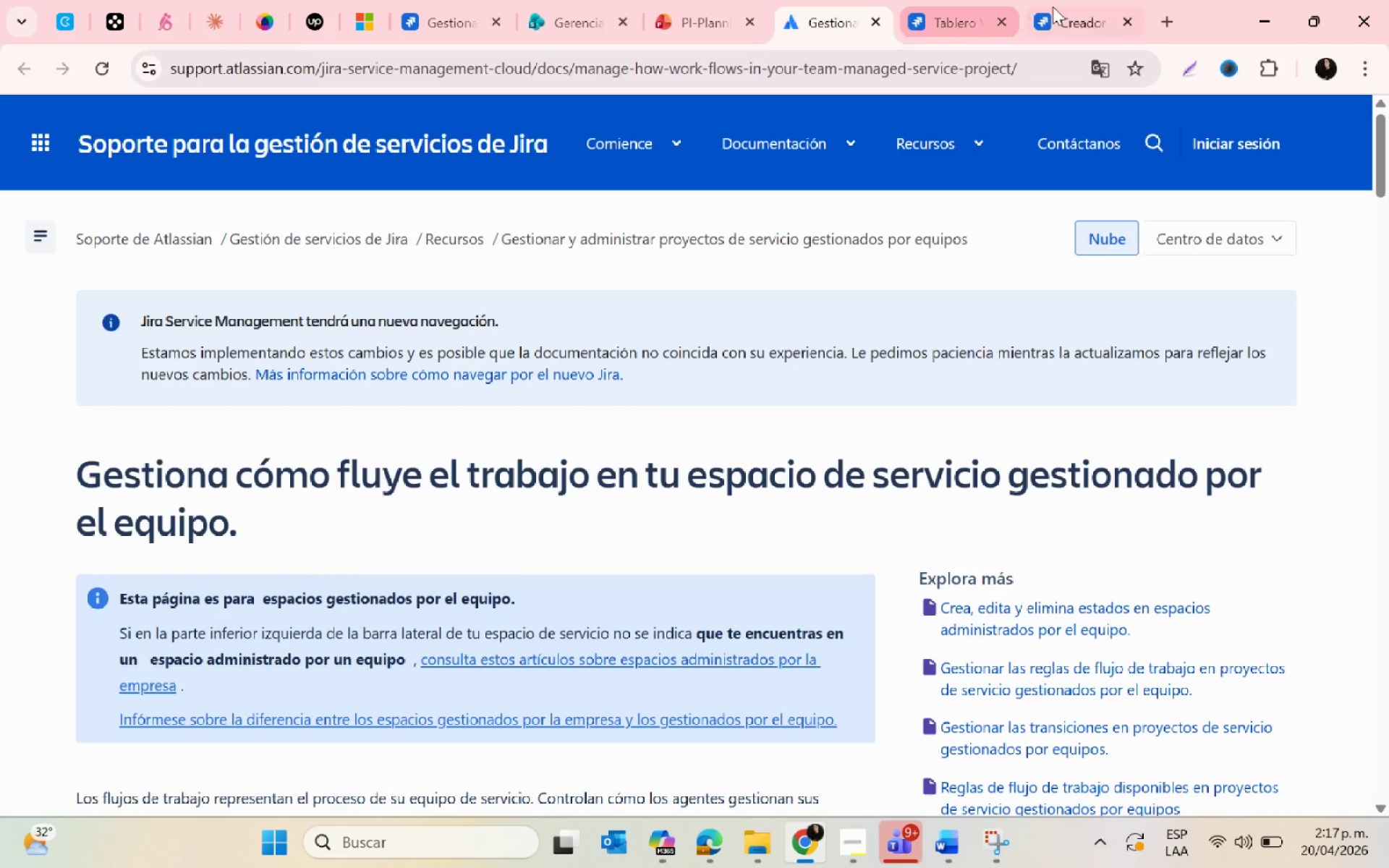 
left_click([1057, 7])
 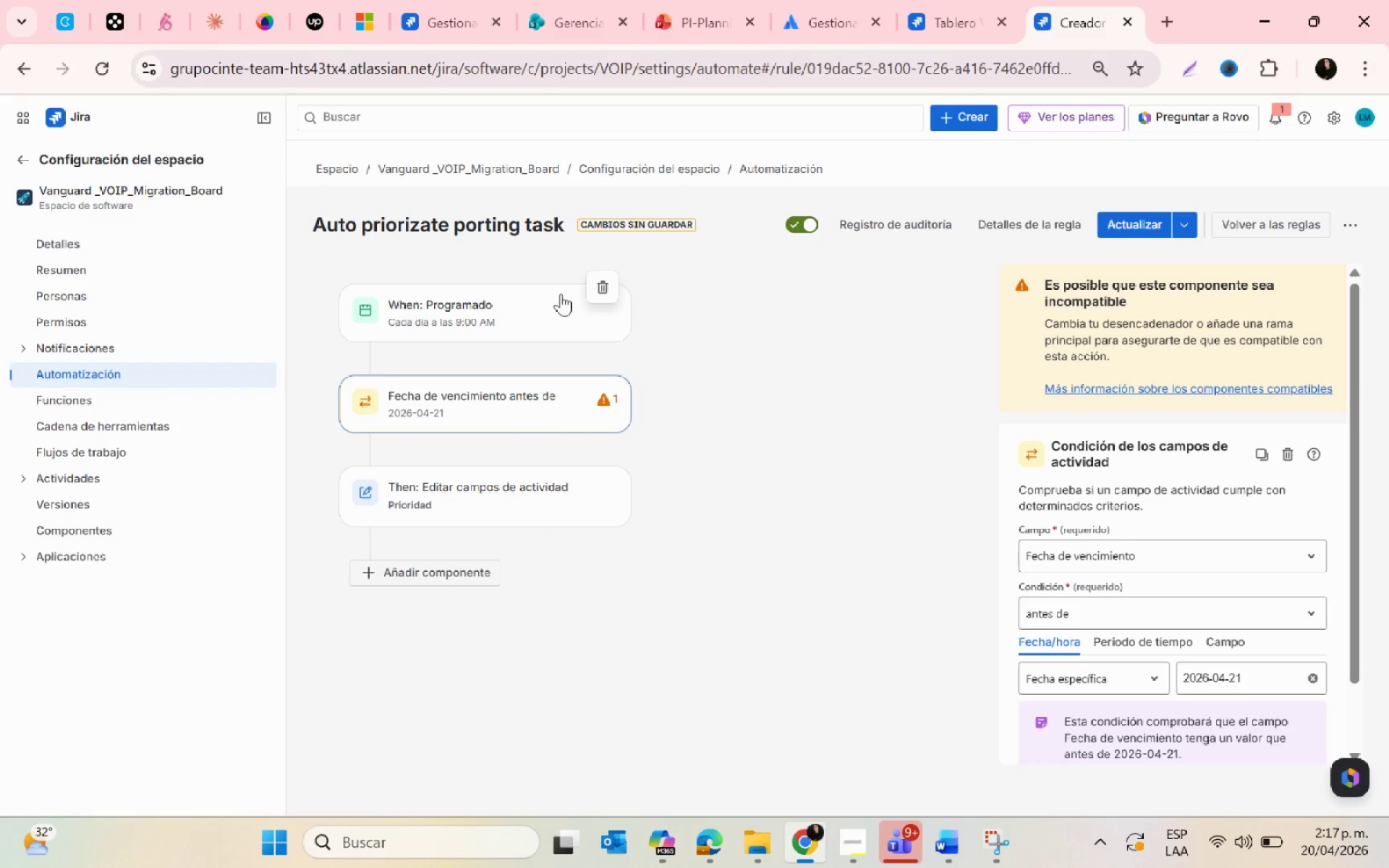 
left_click([545, 299])
 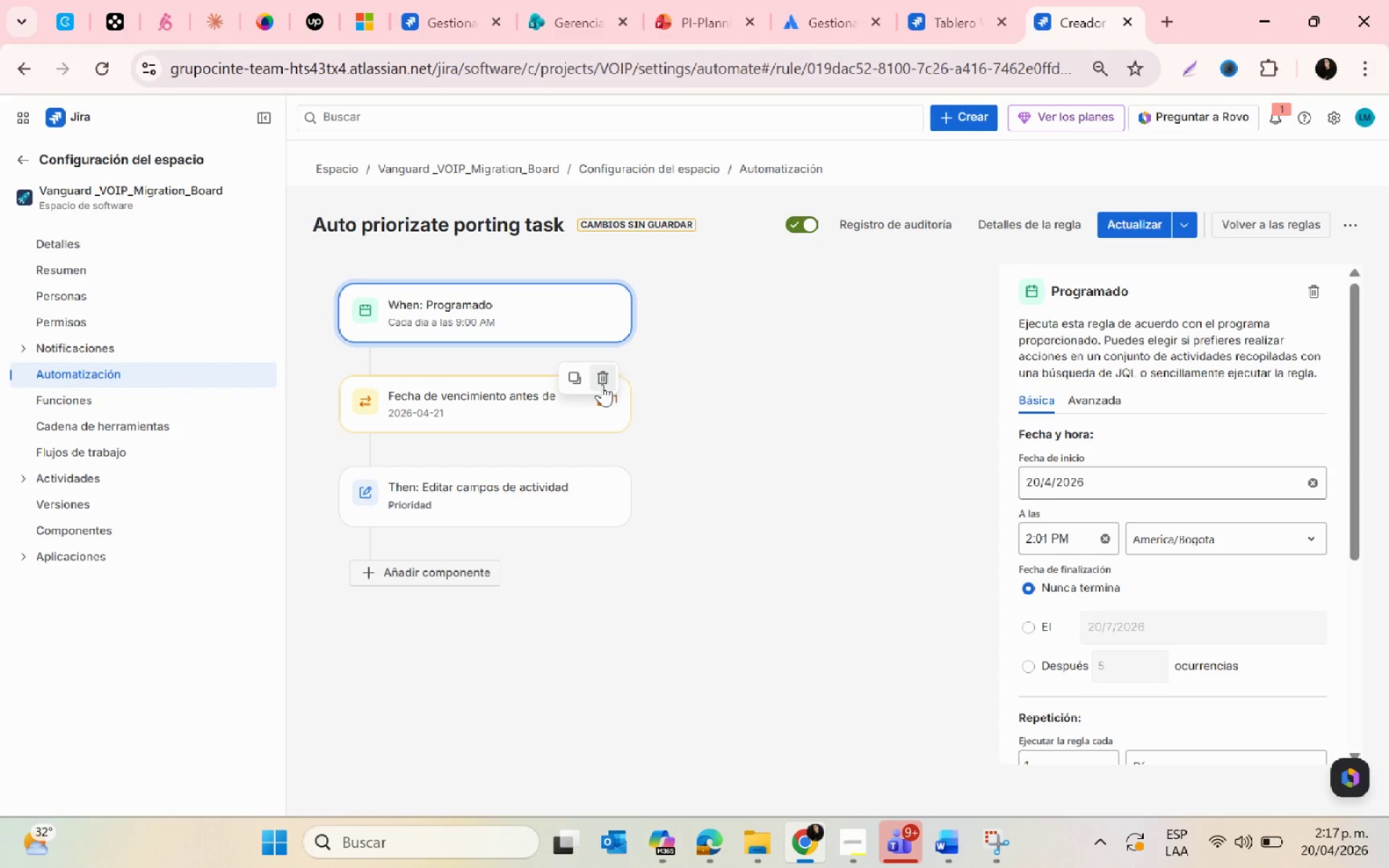 
left_click([602, 384])
 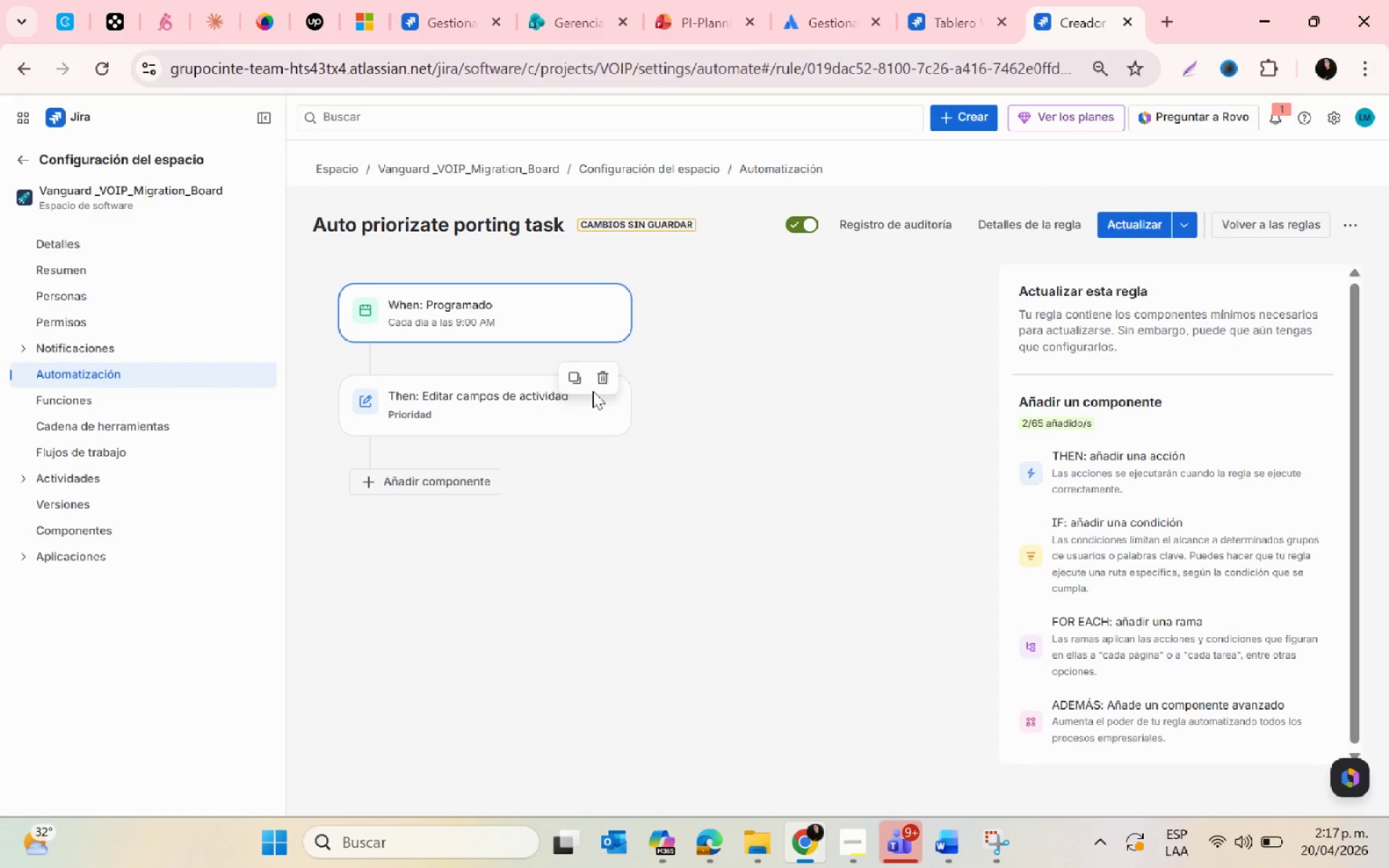 
left_click([598, 382])
 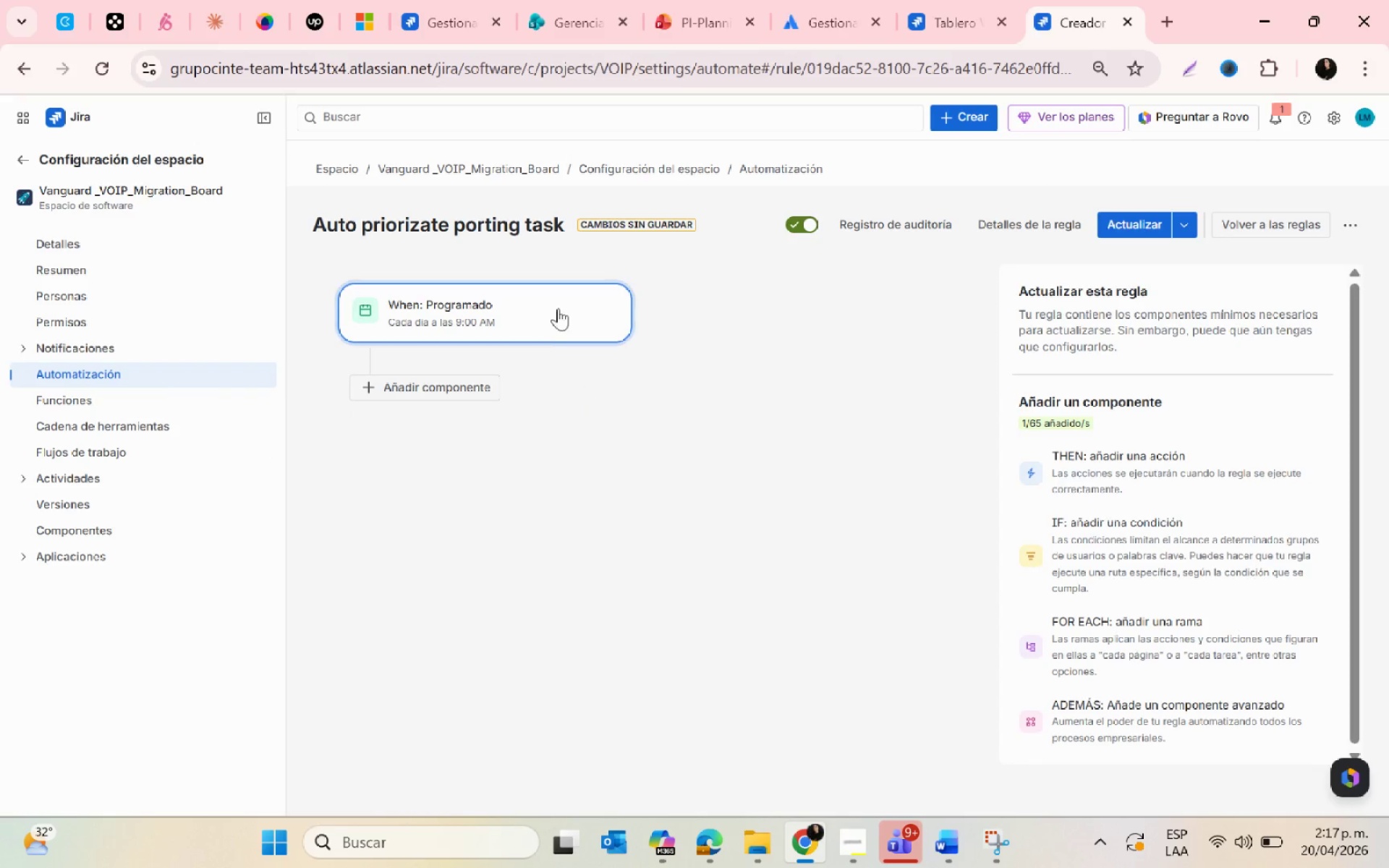 
left_click([555, 302])
 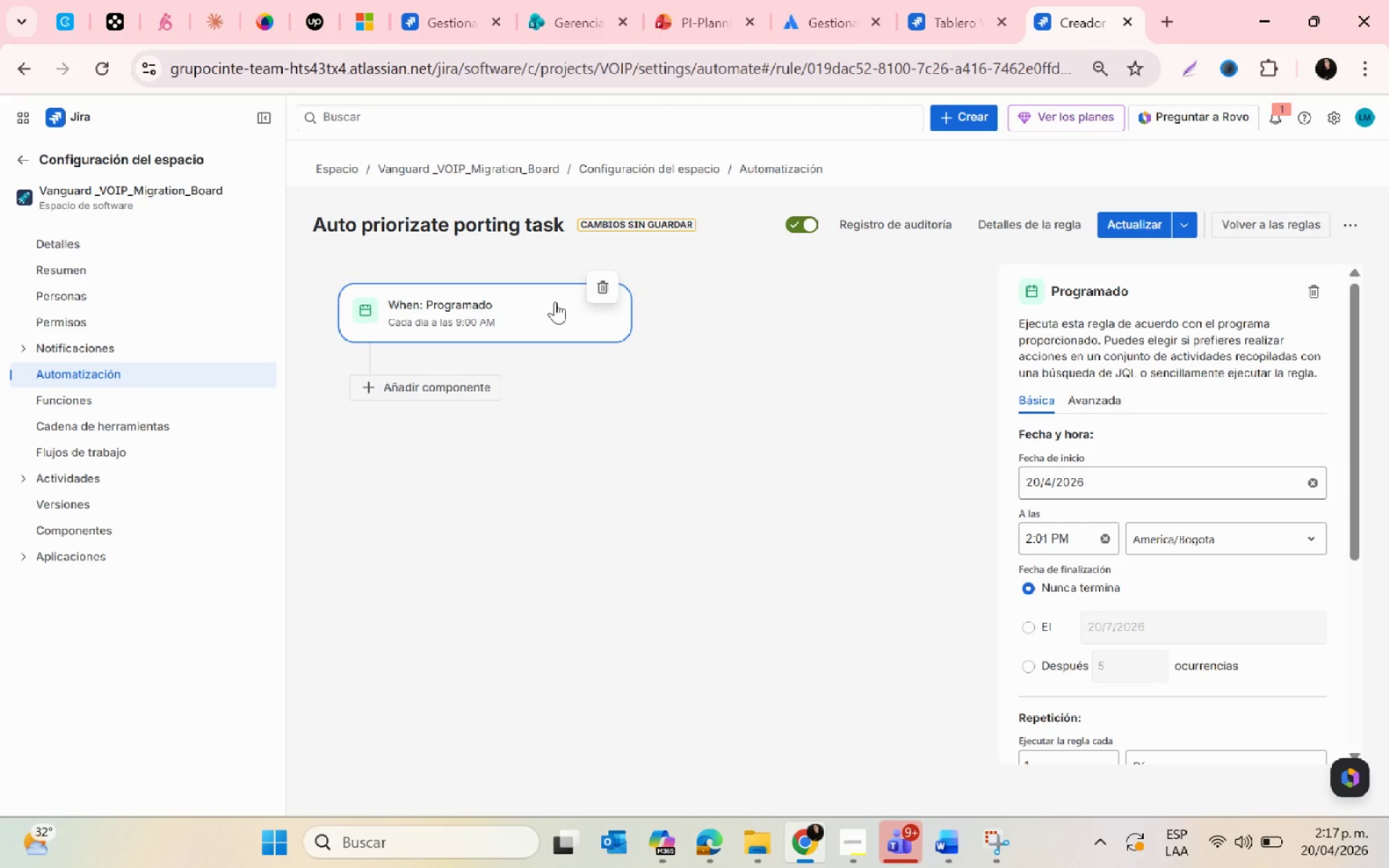 
wait(9.68)
 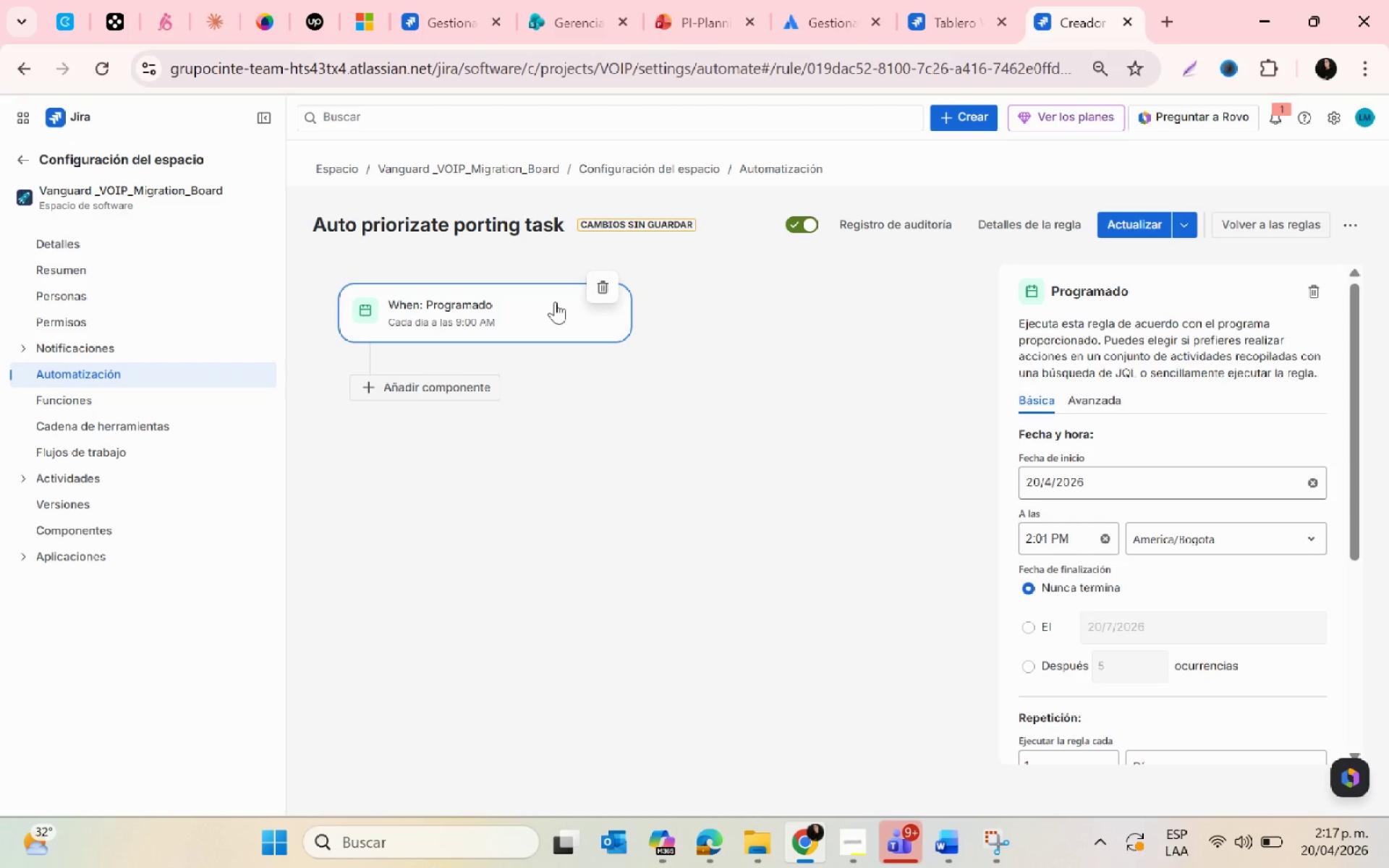 
left_click([528, 304])
 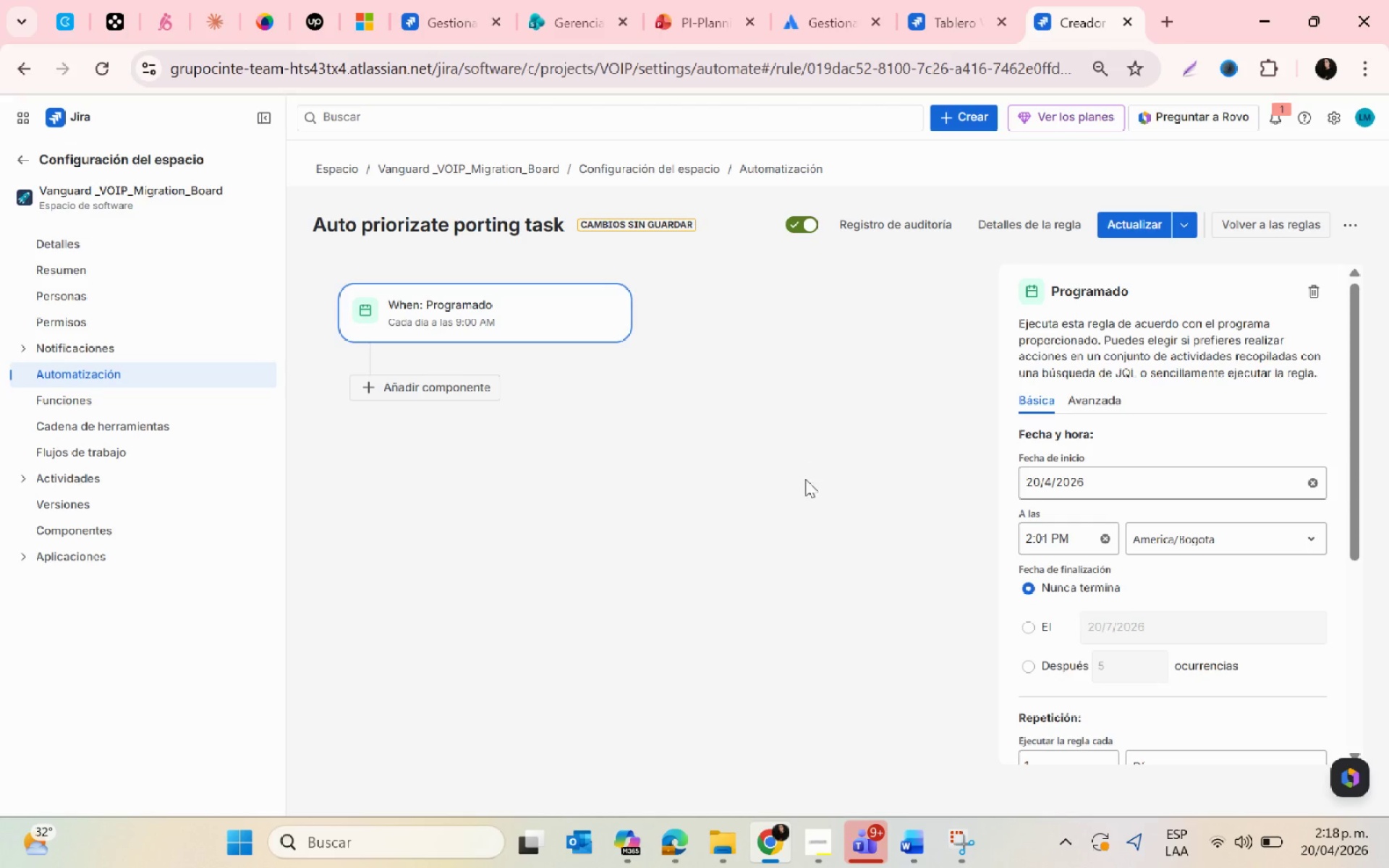 
wait(6.12)
 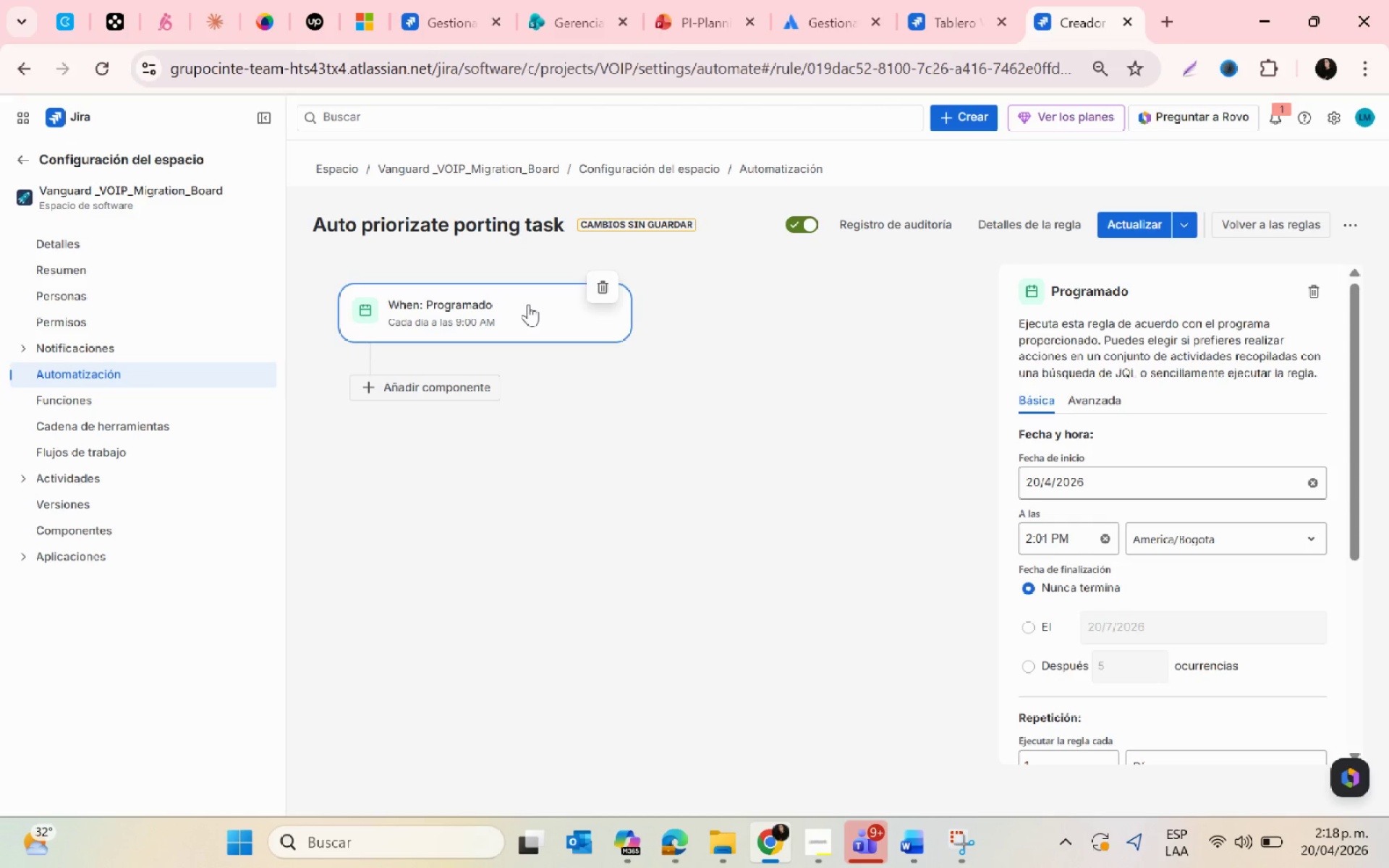 
left_click_drag(start_coordinate=[1324, 289], to_coordinate=[1312, 289])
 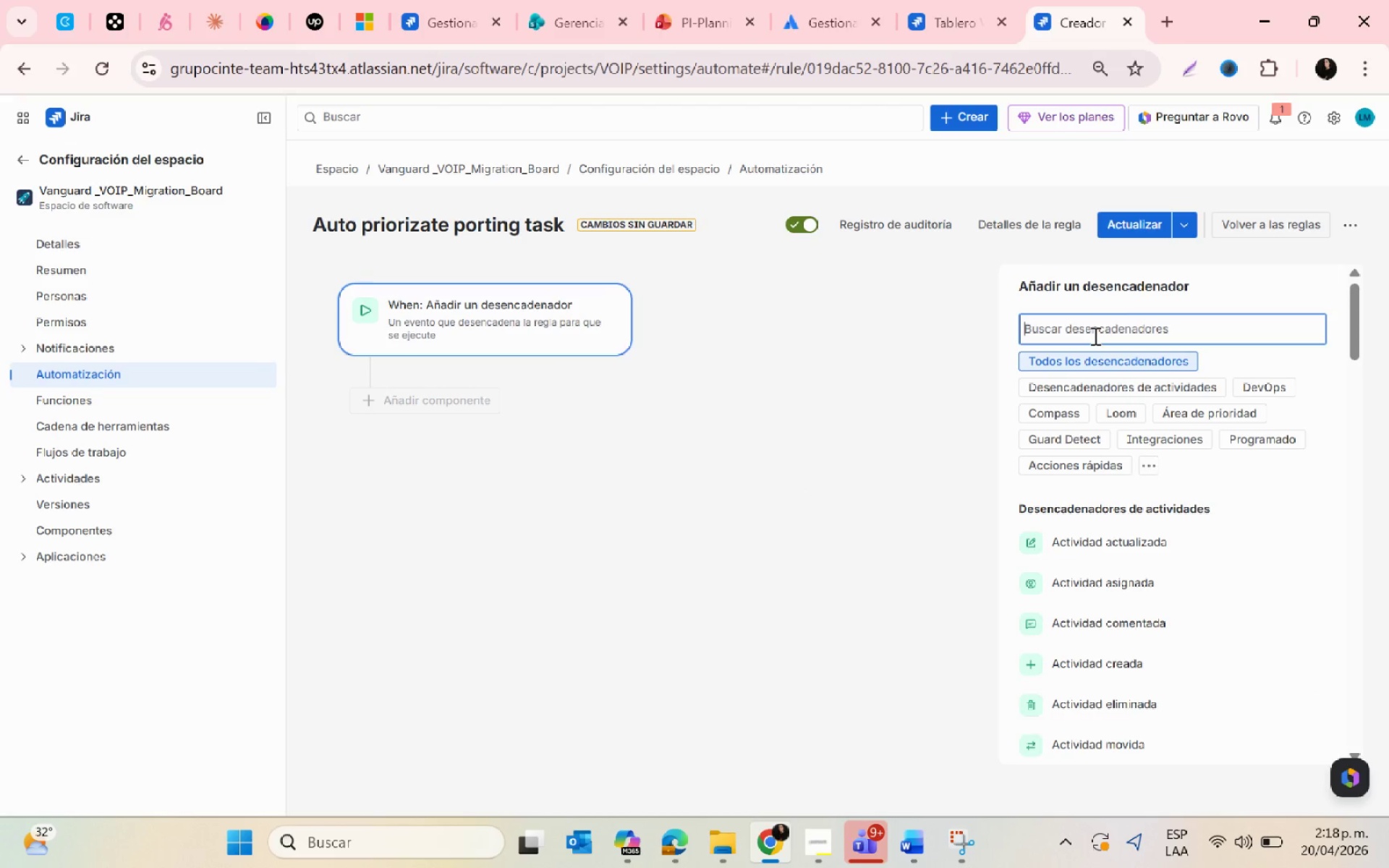 
wait(8.7)
 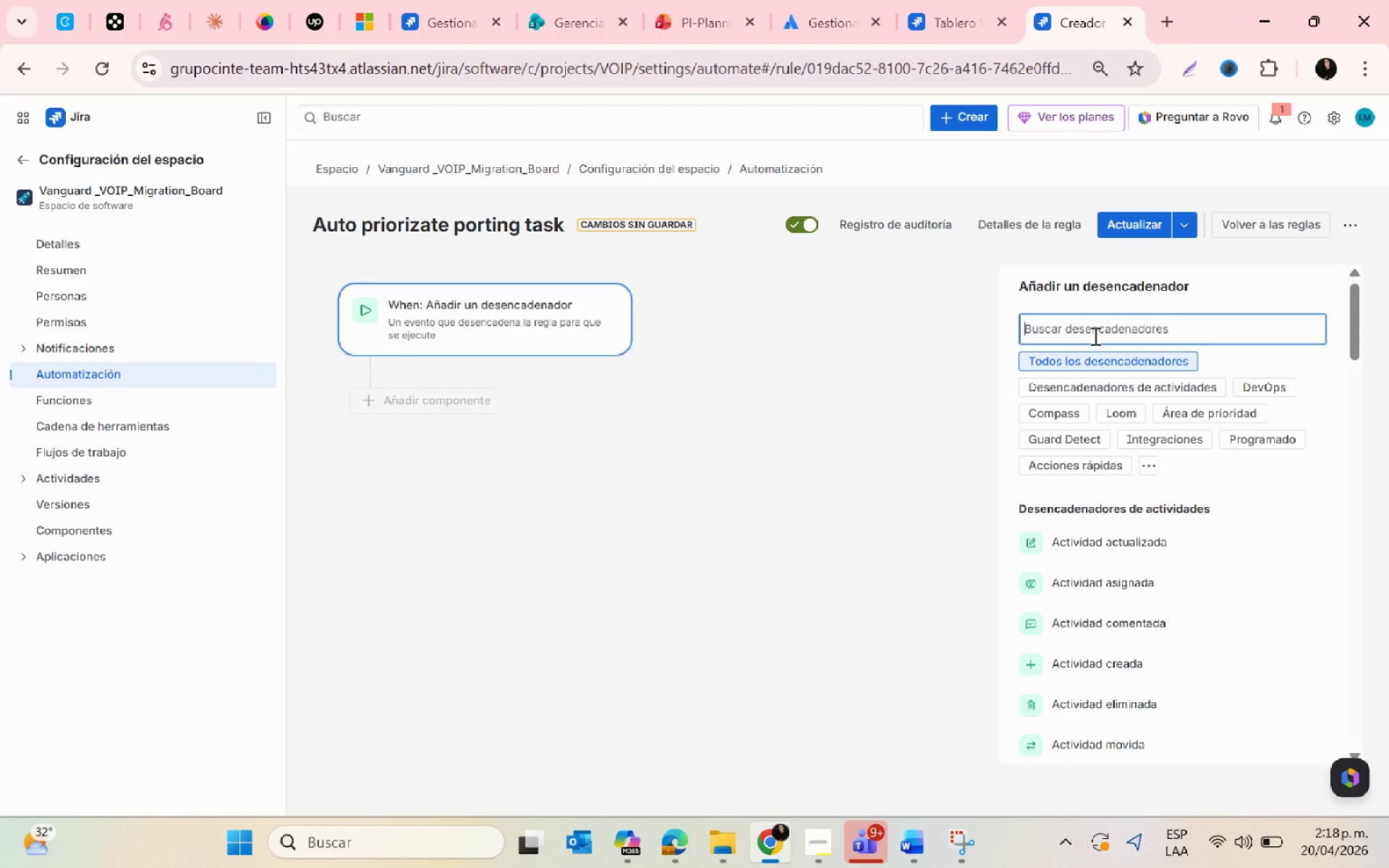 
type(actuali)
 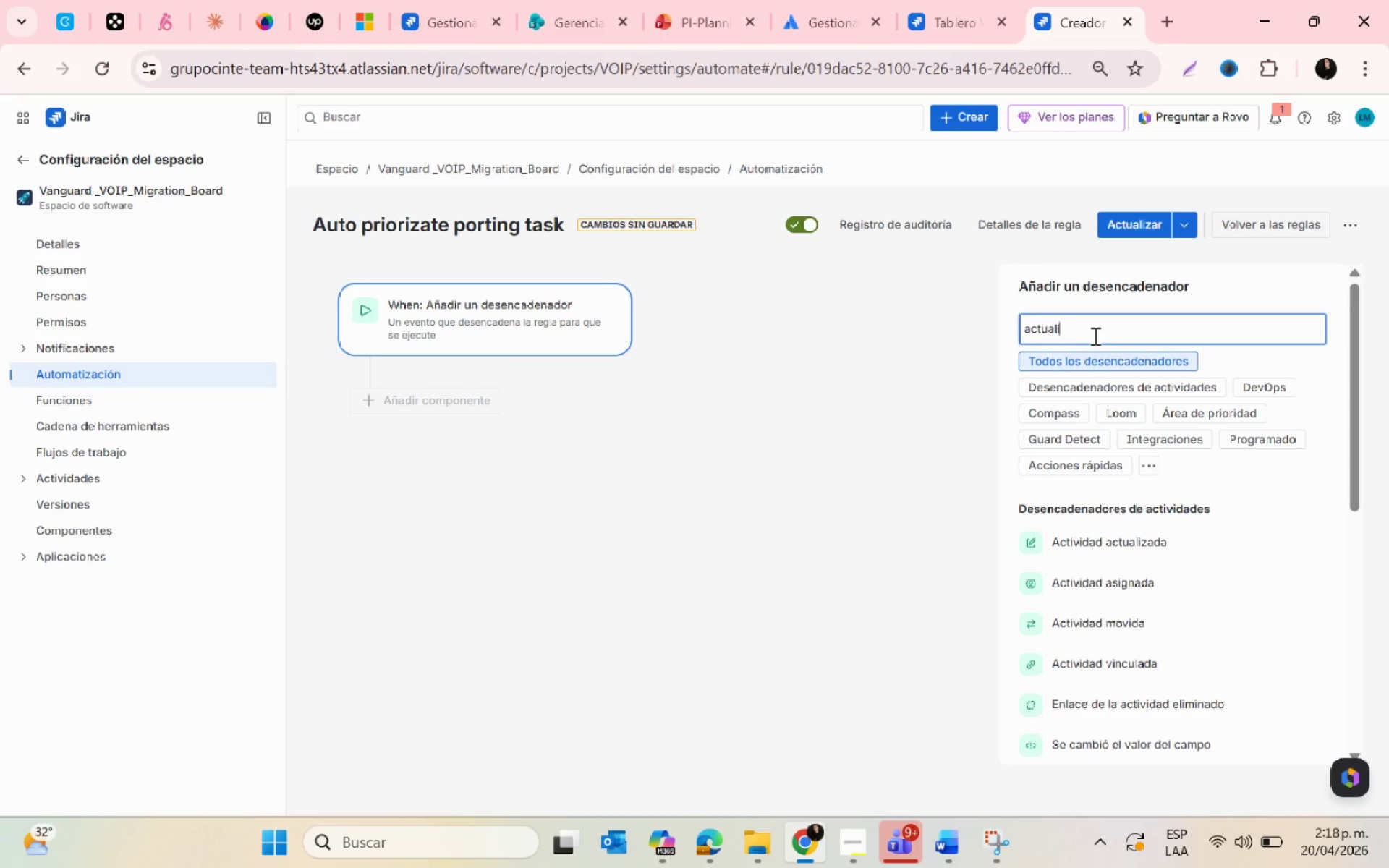 
left_click([1115, 542])
 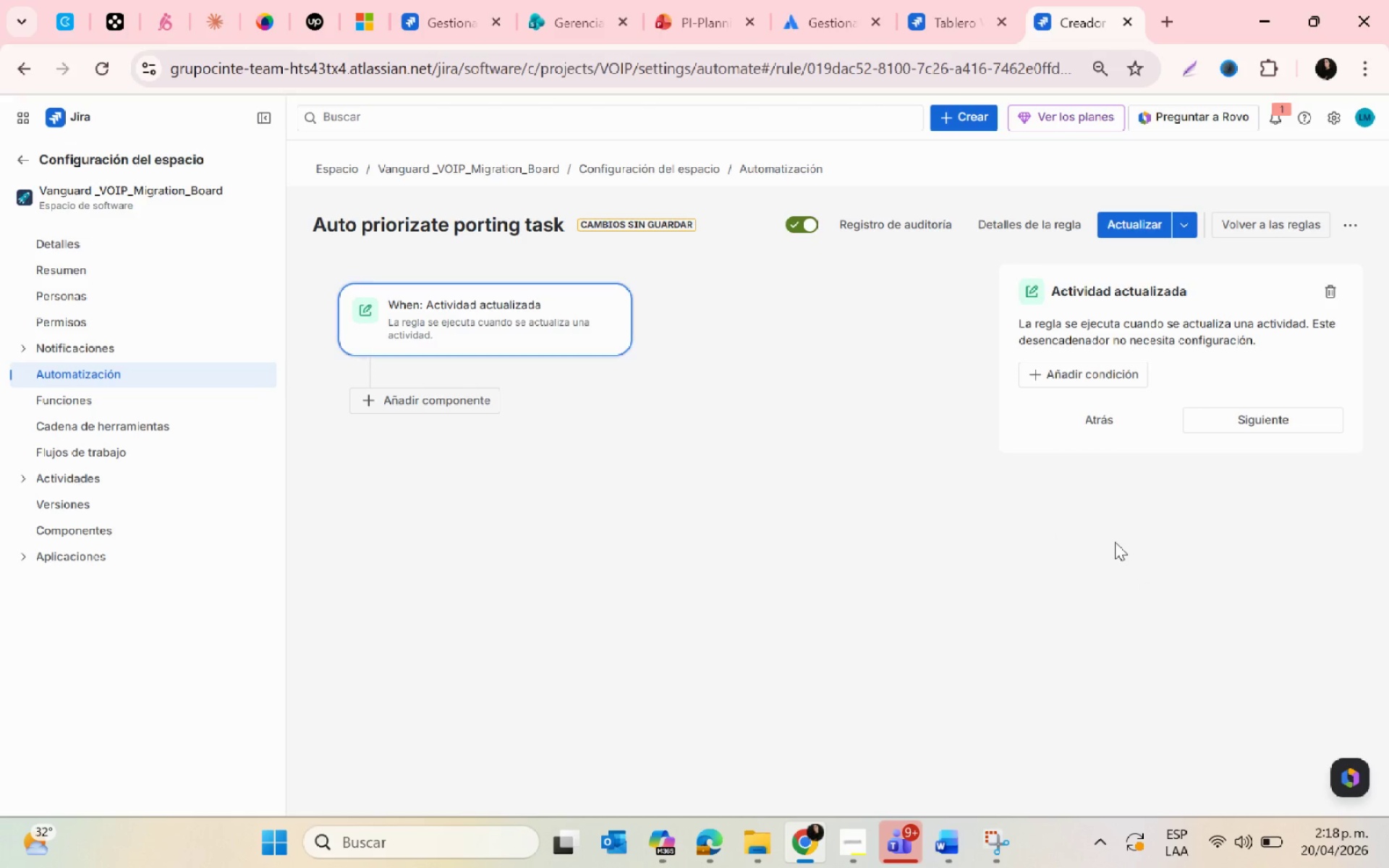 
left_click([1104, 378])
 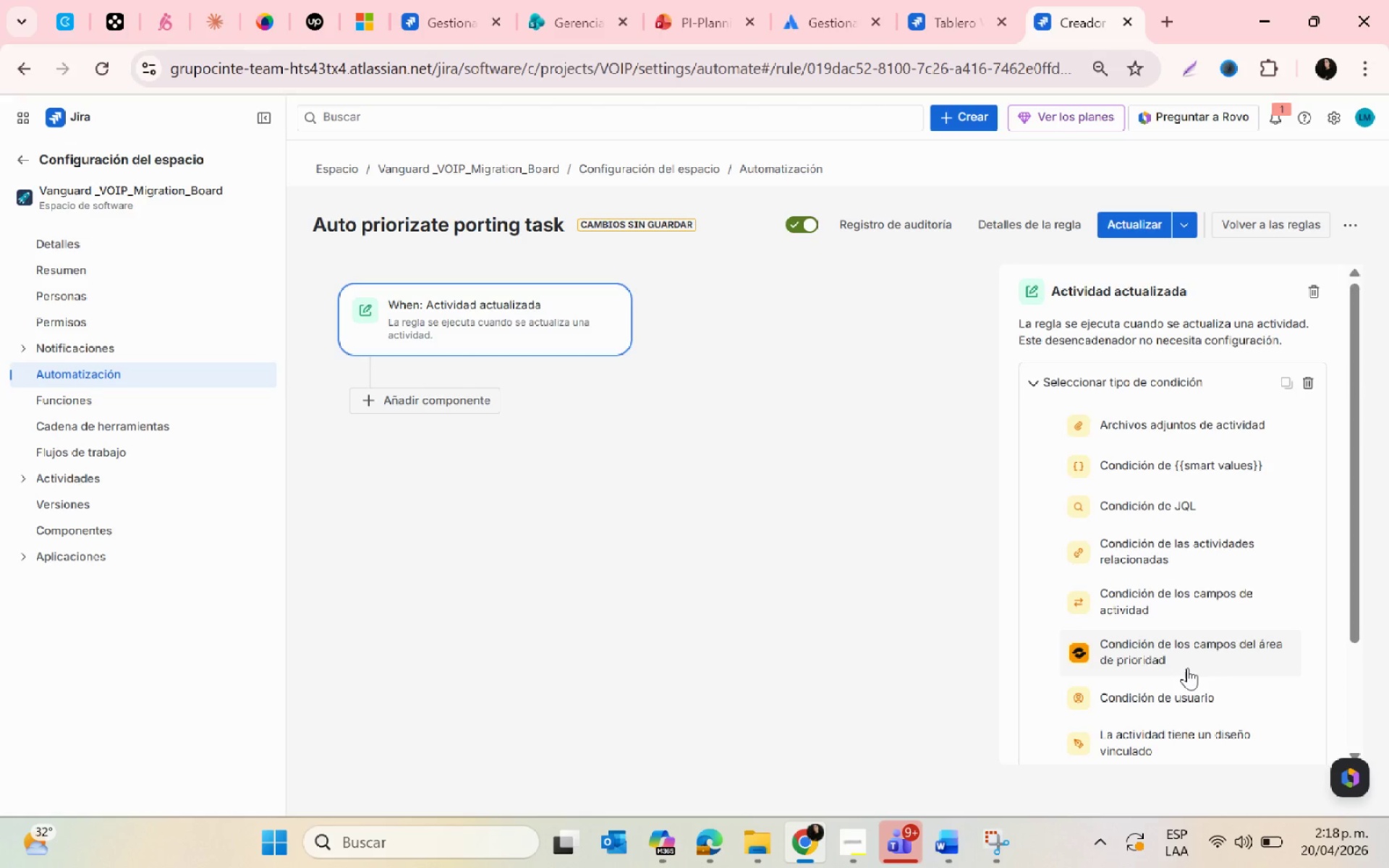 
scroll: coordinate [1187, 668], scroll_direction: none, amount: 0.0
 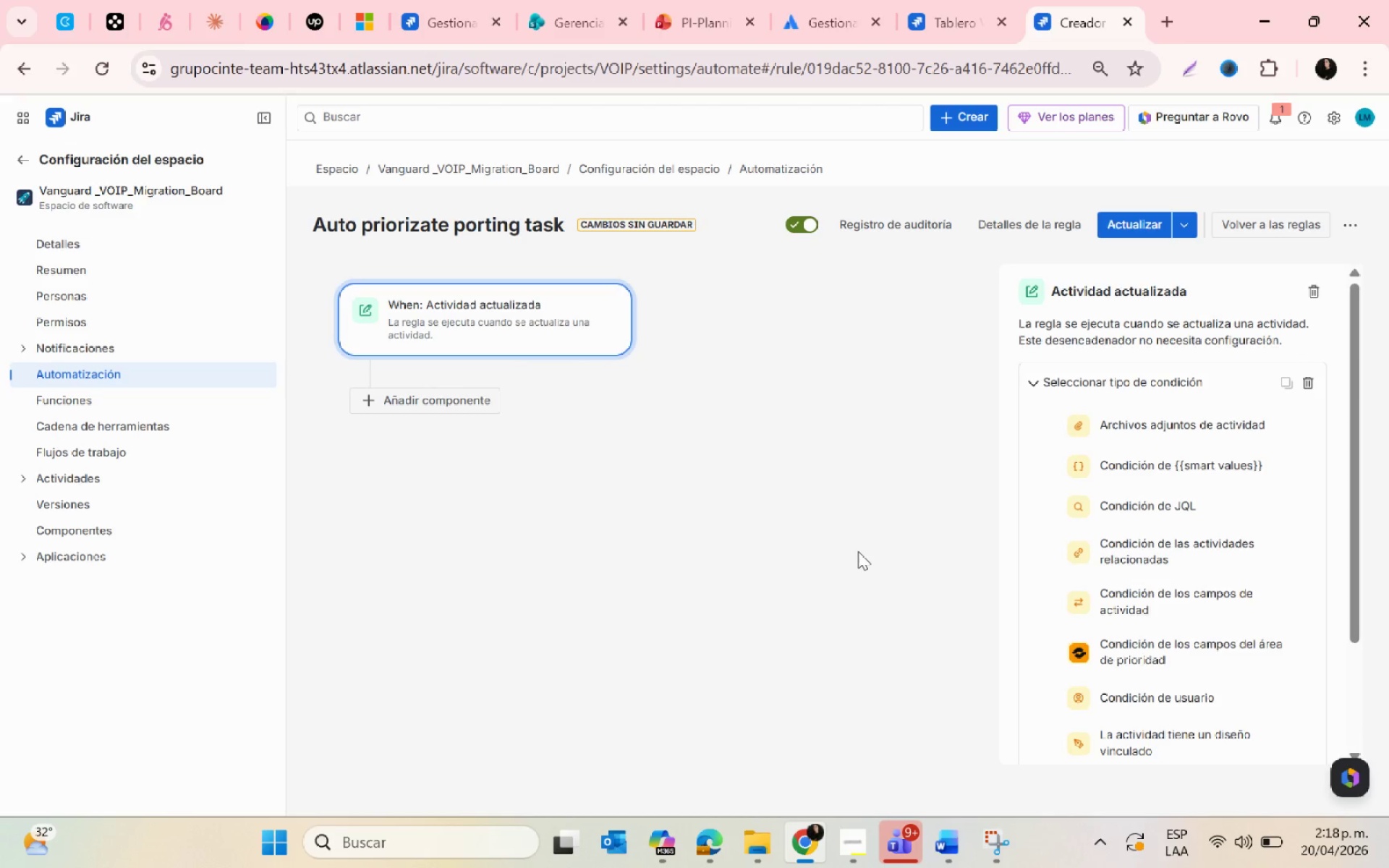 
left_click([858, 551])
 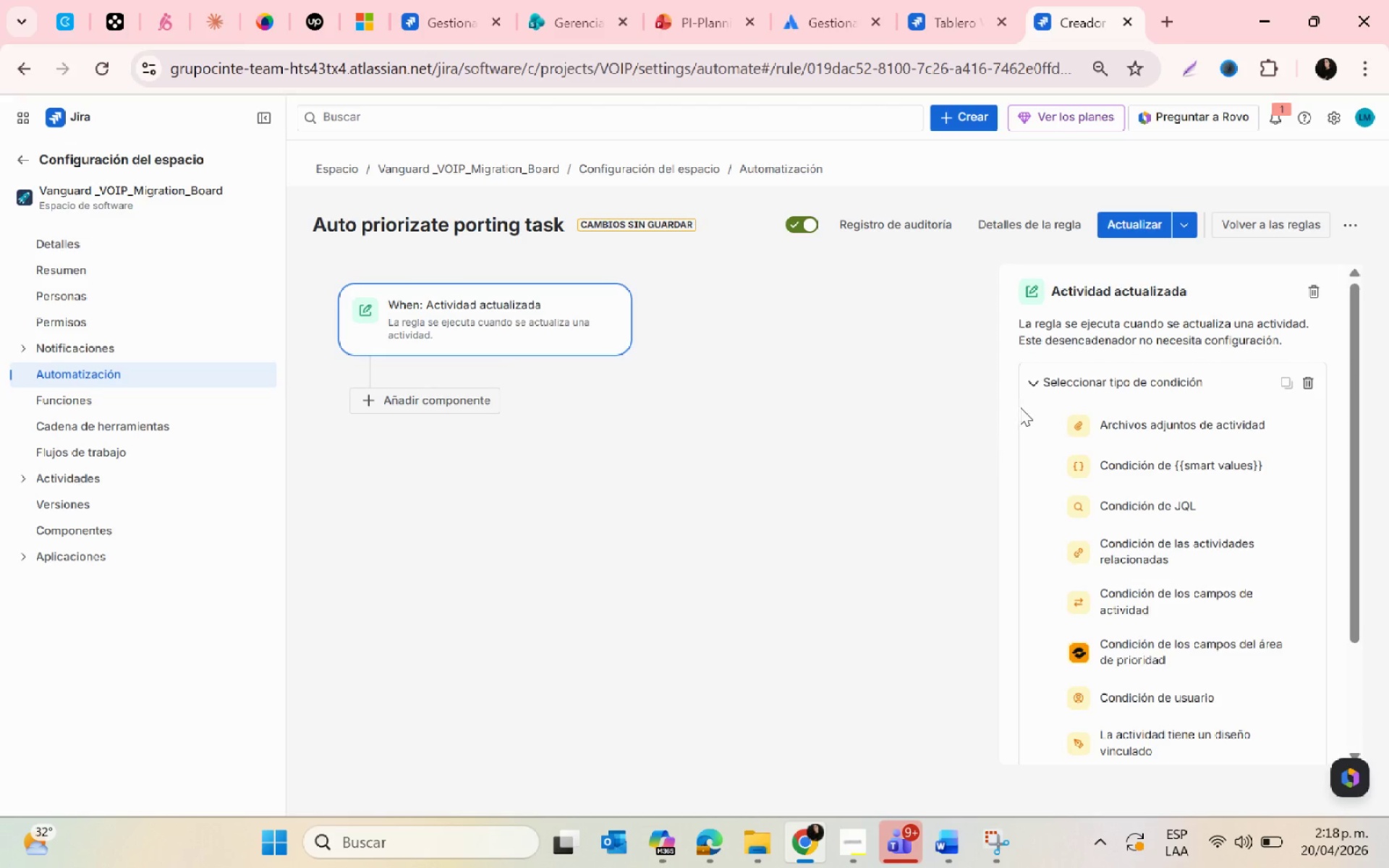 
left_click([1032, 385])
 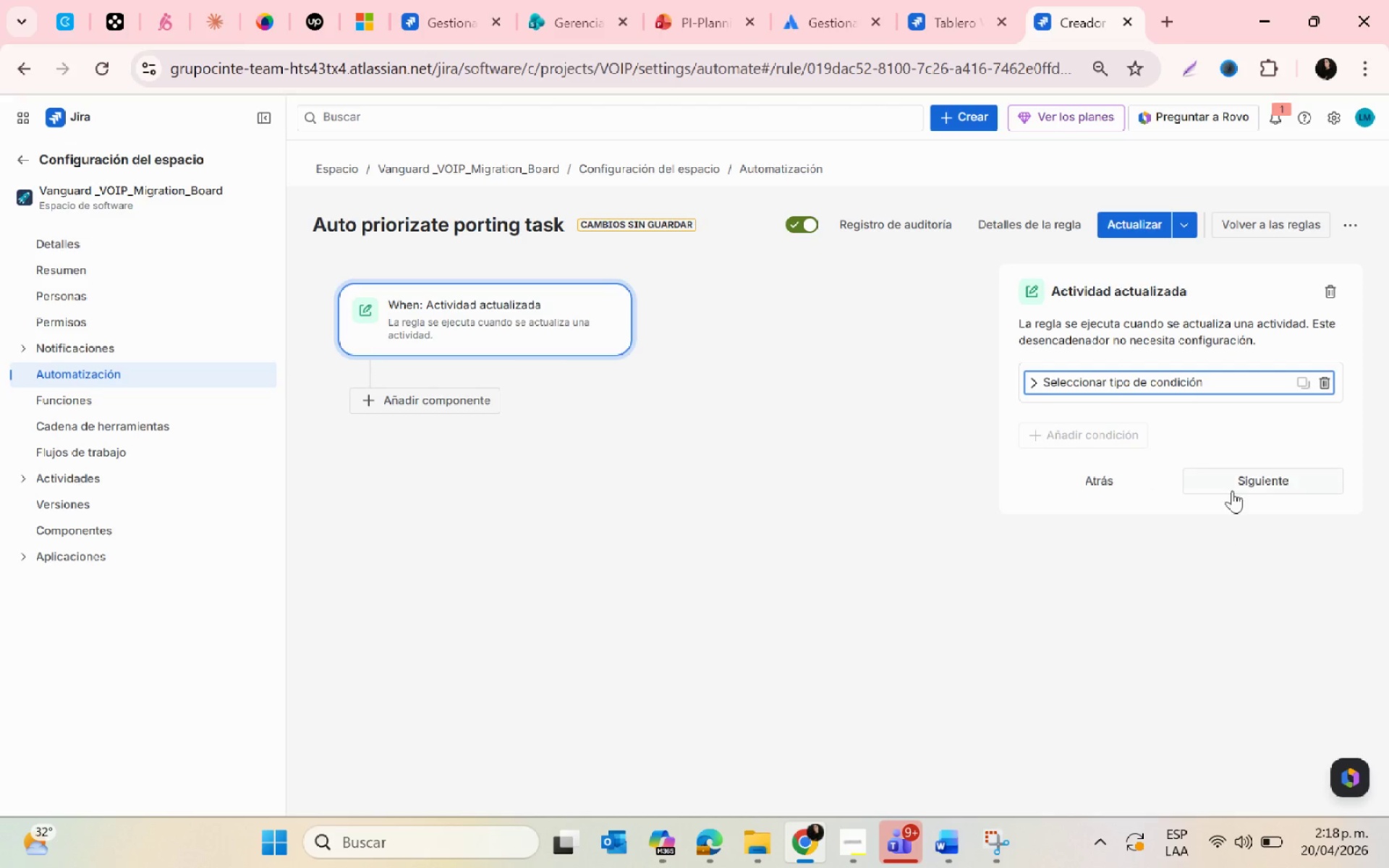 
left_click([1242, 482])
 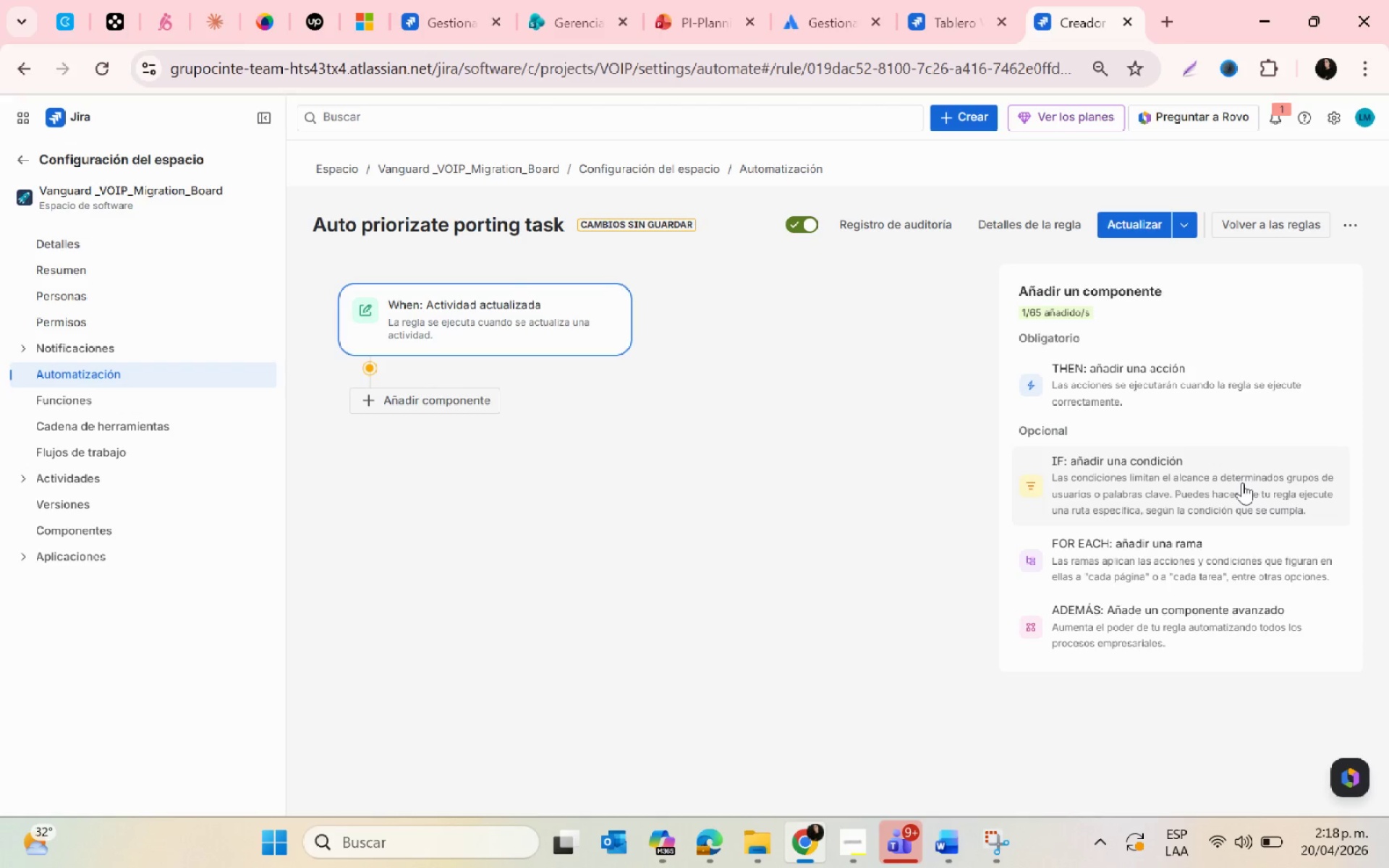 
left_click([1168, 477])
 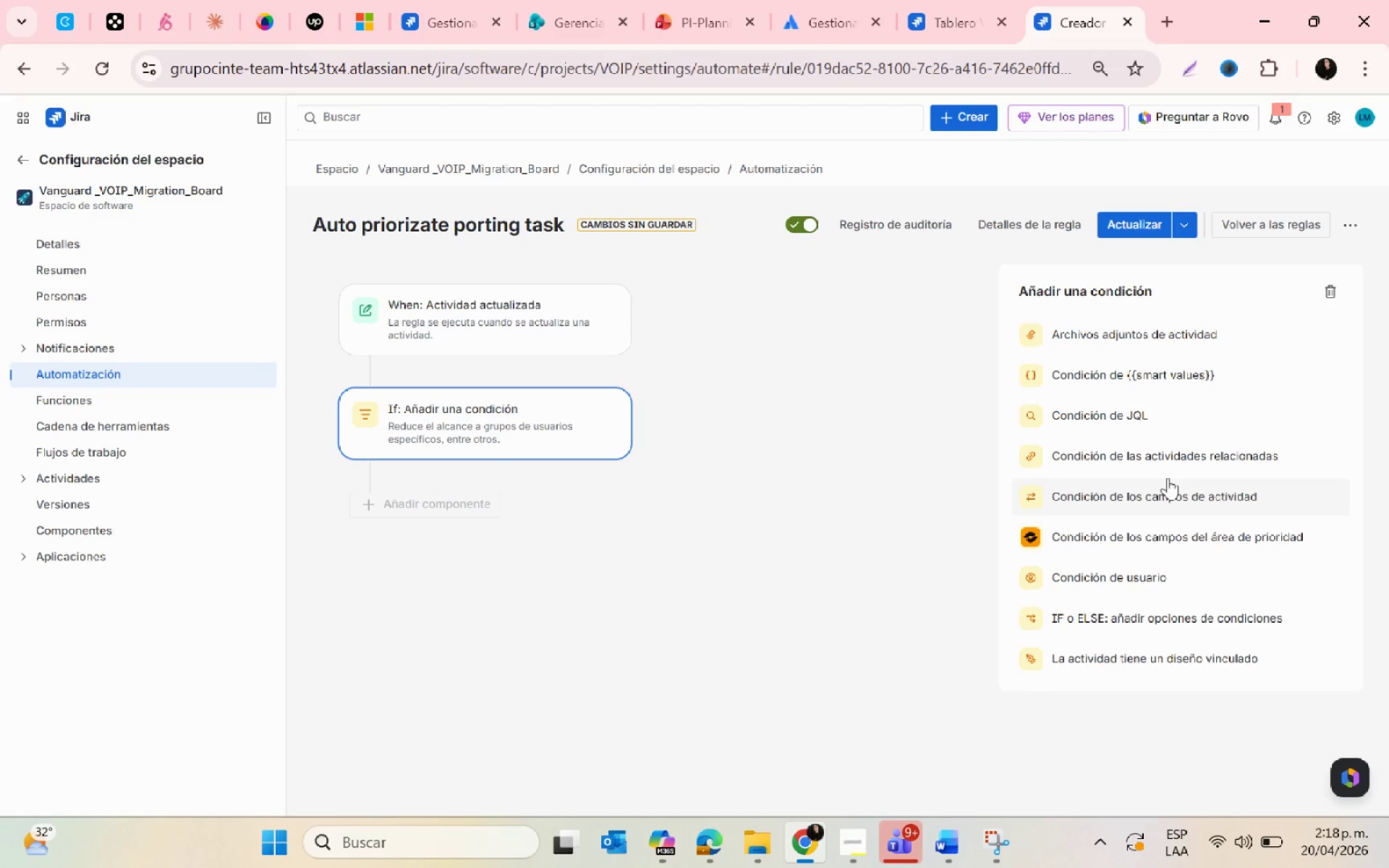 
wait(8.64)
 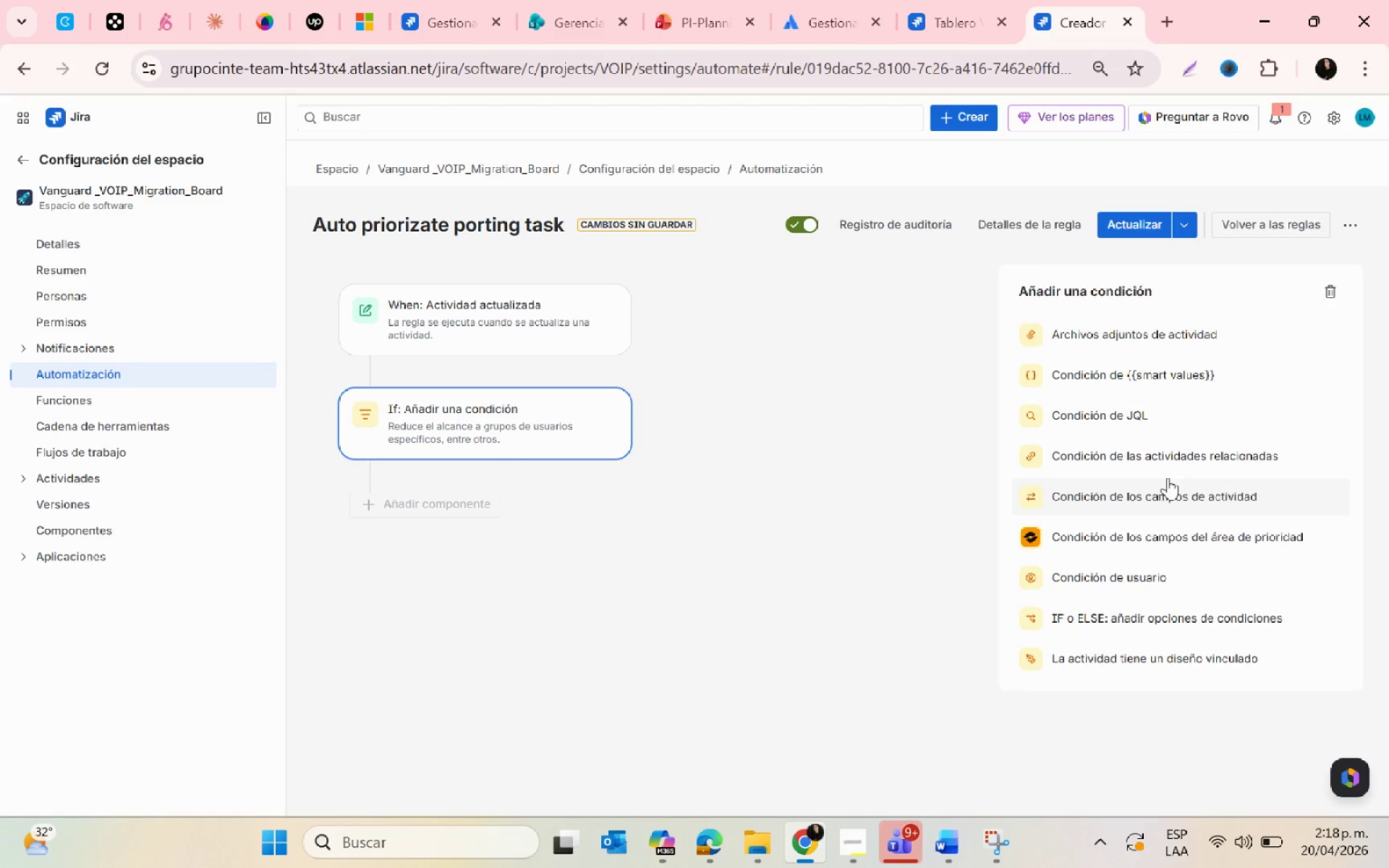 
left_click([1167, 614])
 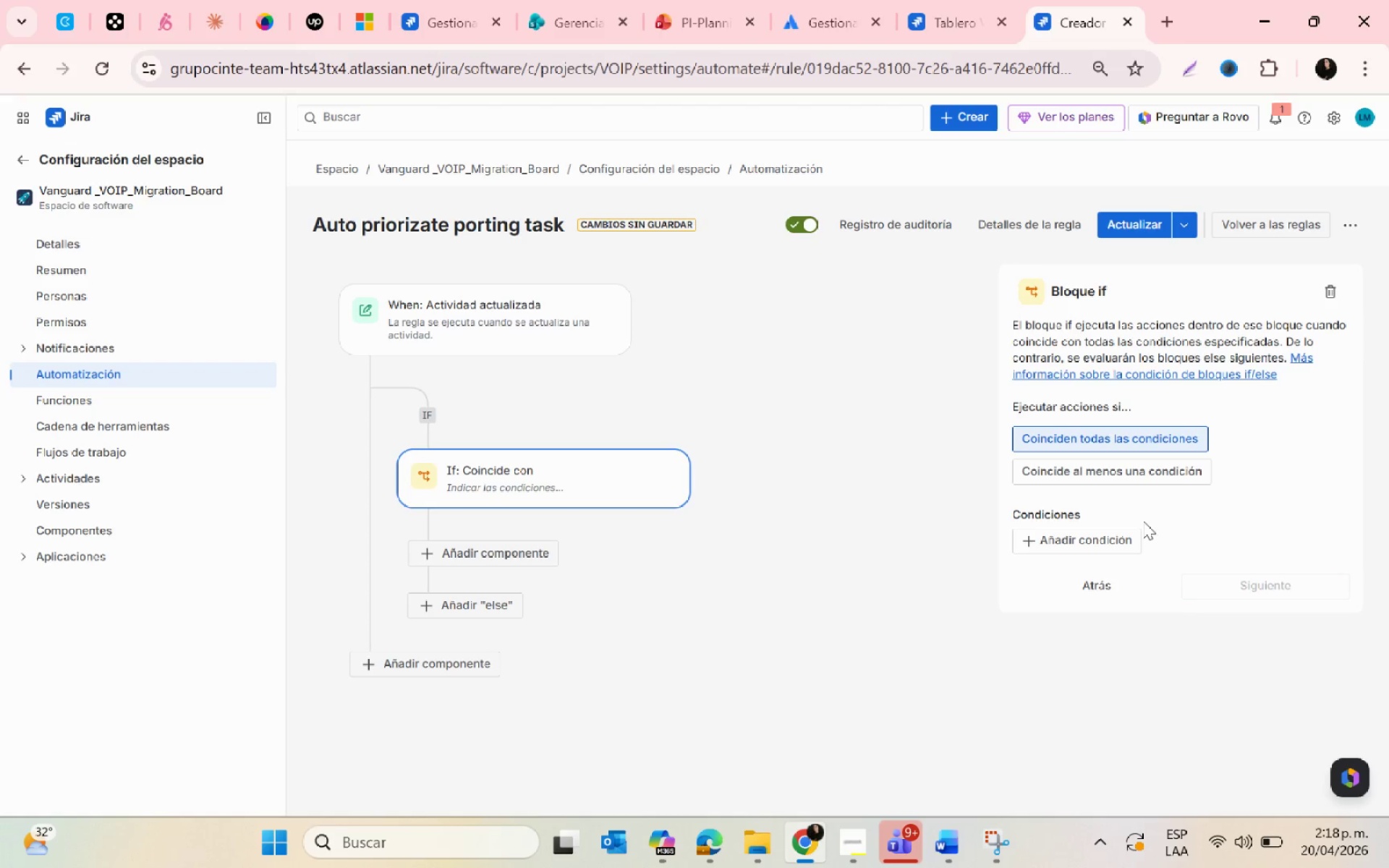 
wait(11.6)
 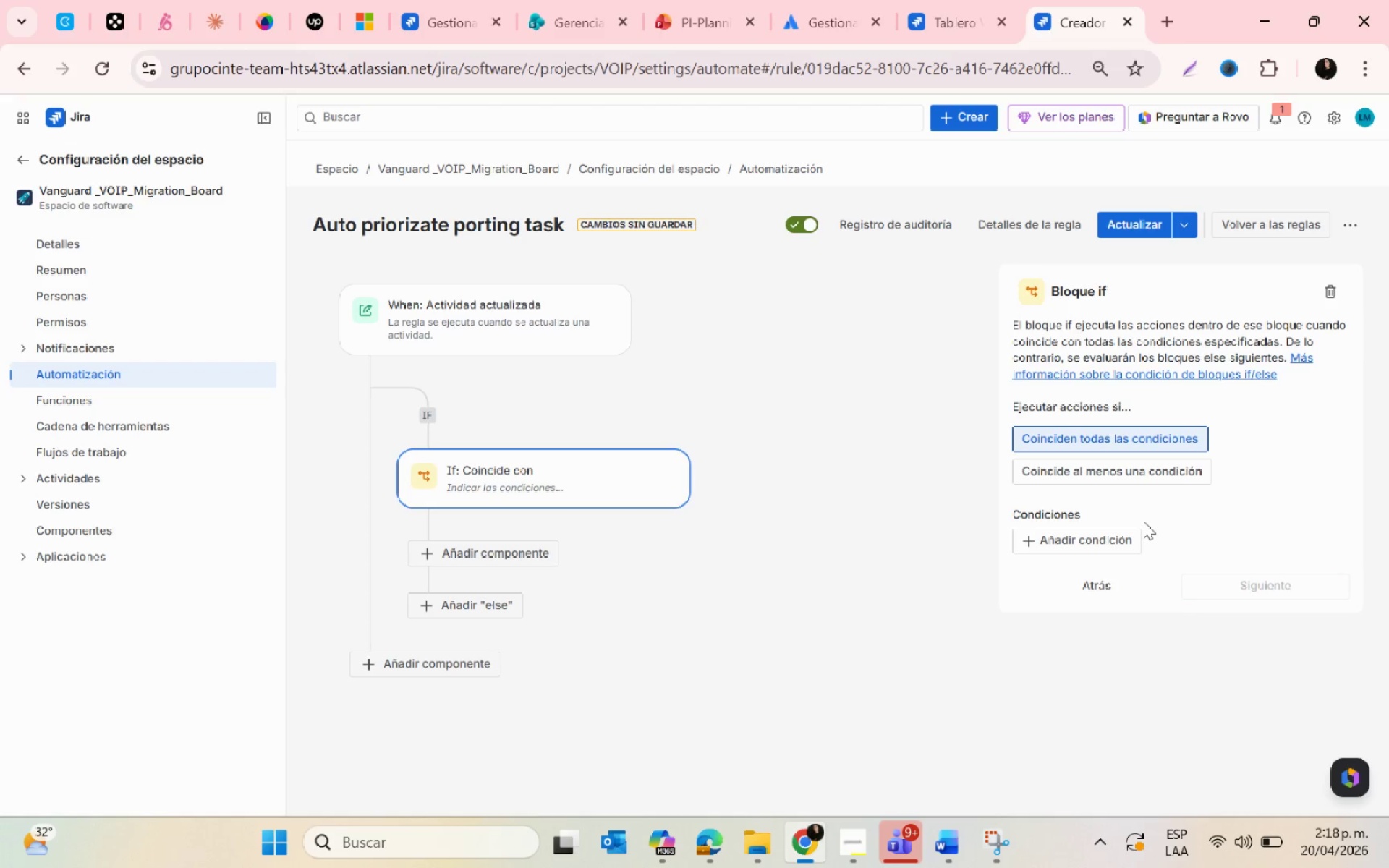 
left_click([1324, 297])
 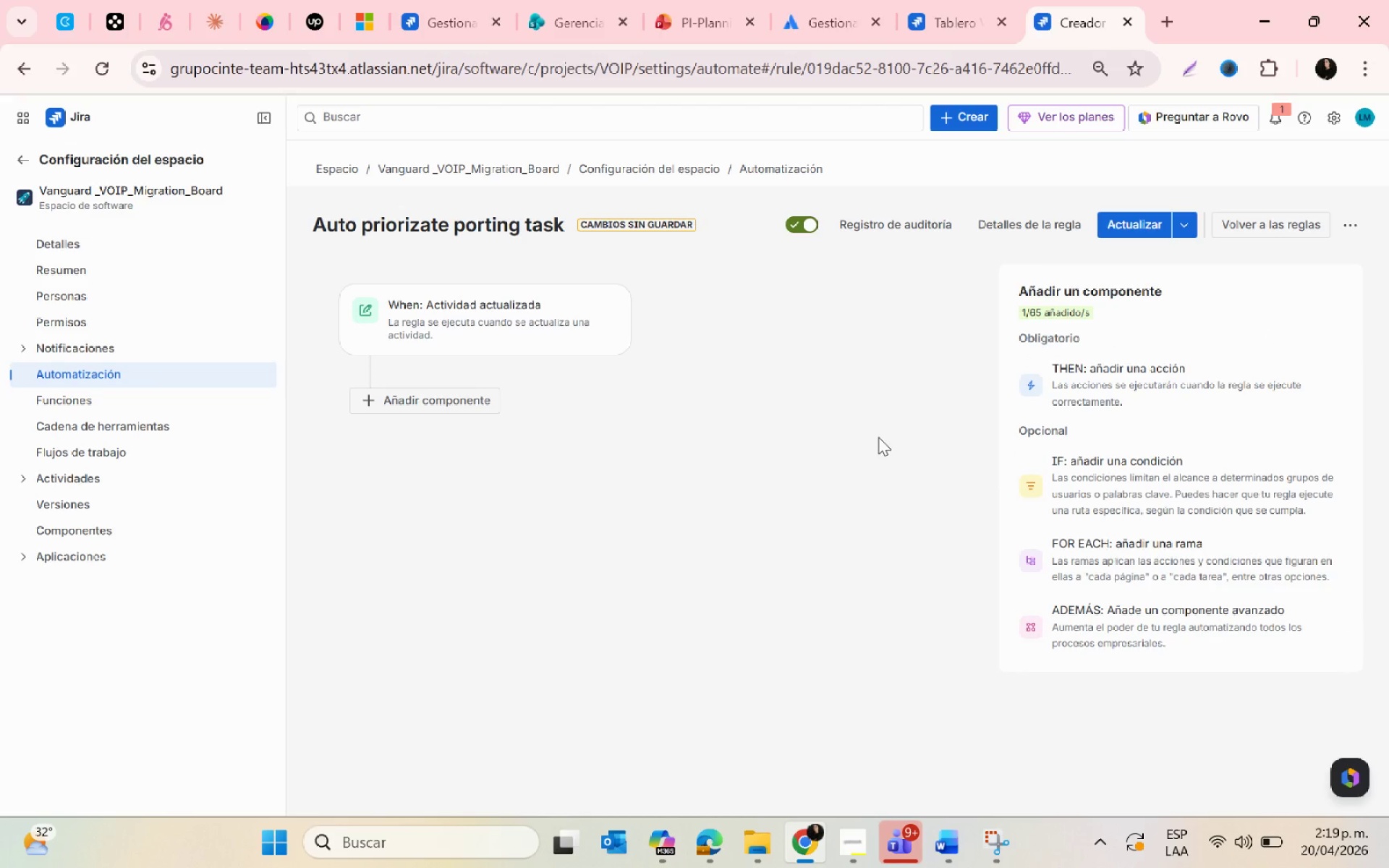 
left_click([1043, 469])
 